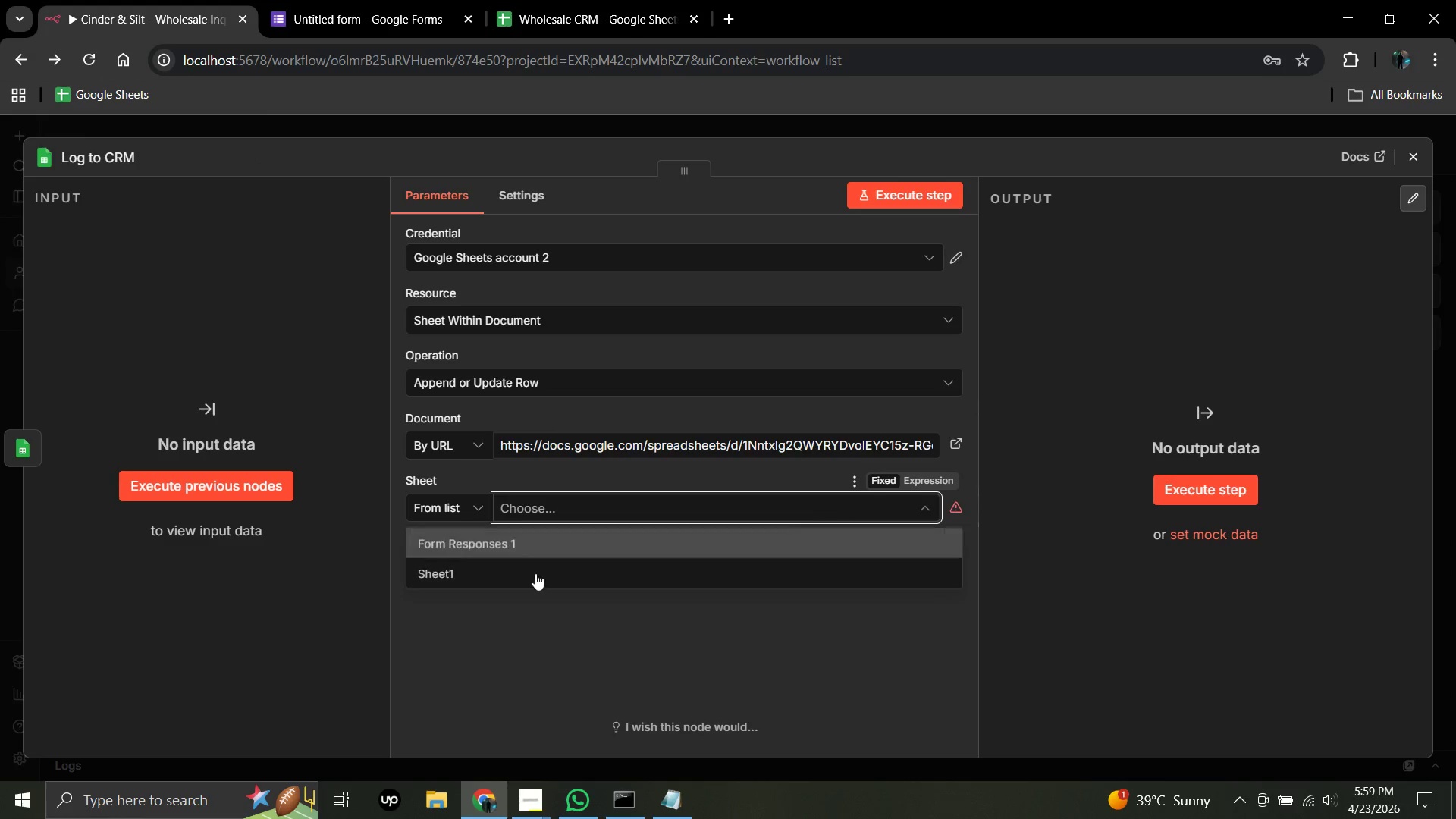 
left_click([546, 617])
 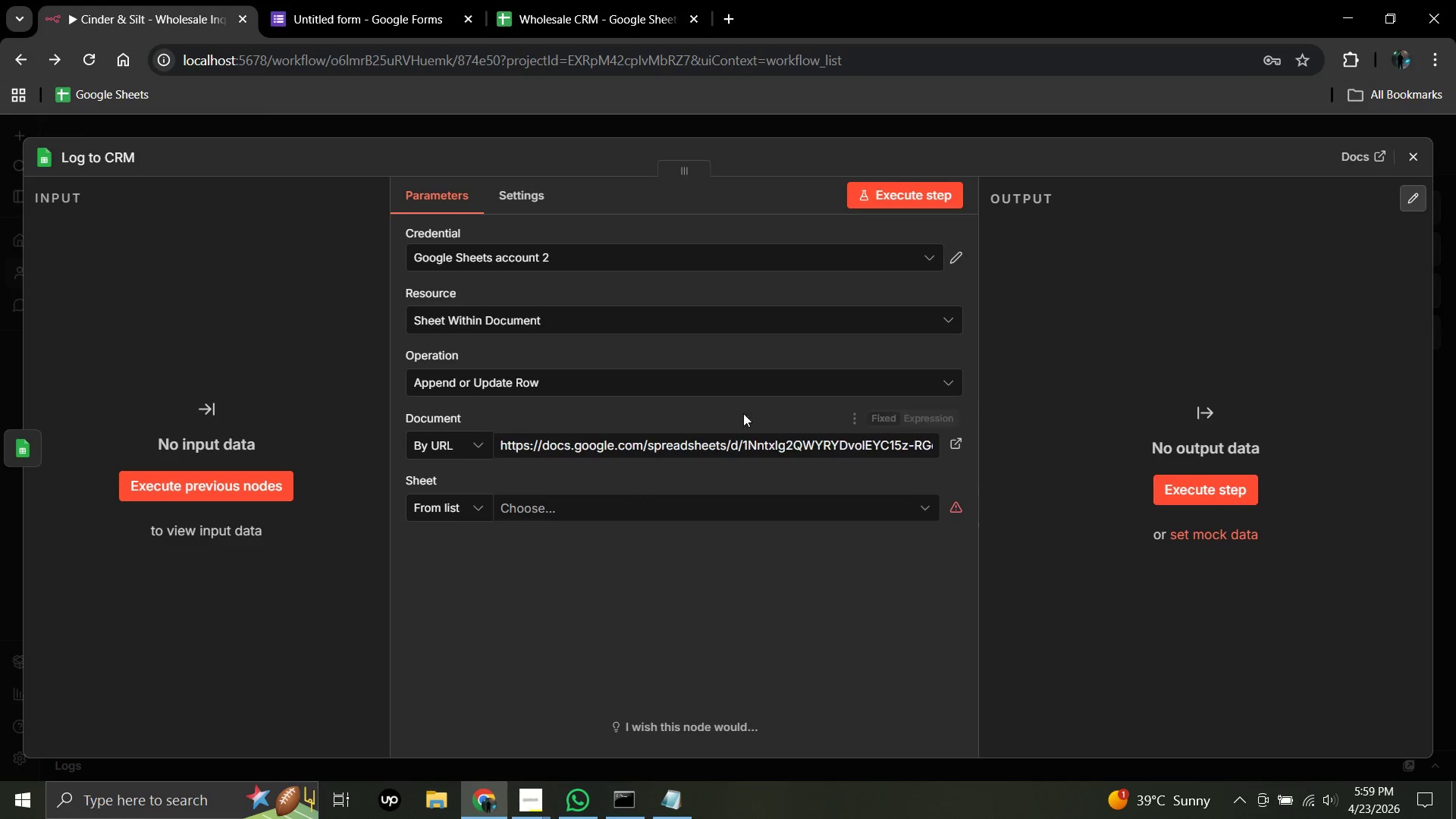 
mouse_move([817, 388])
 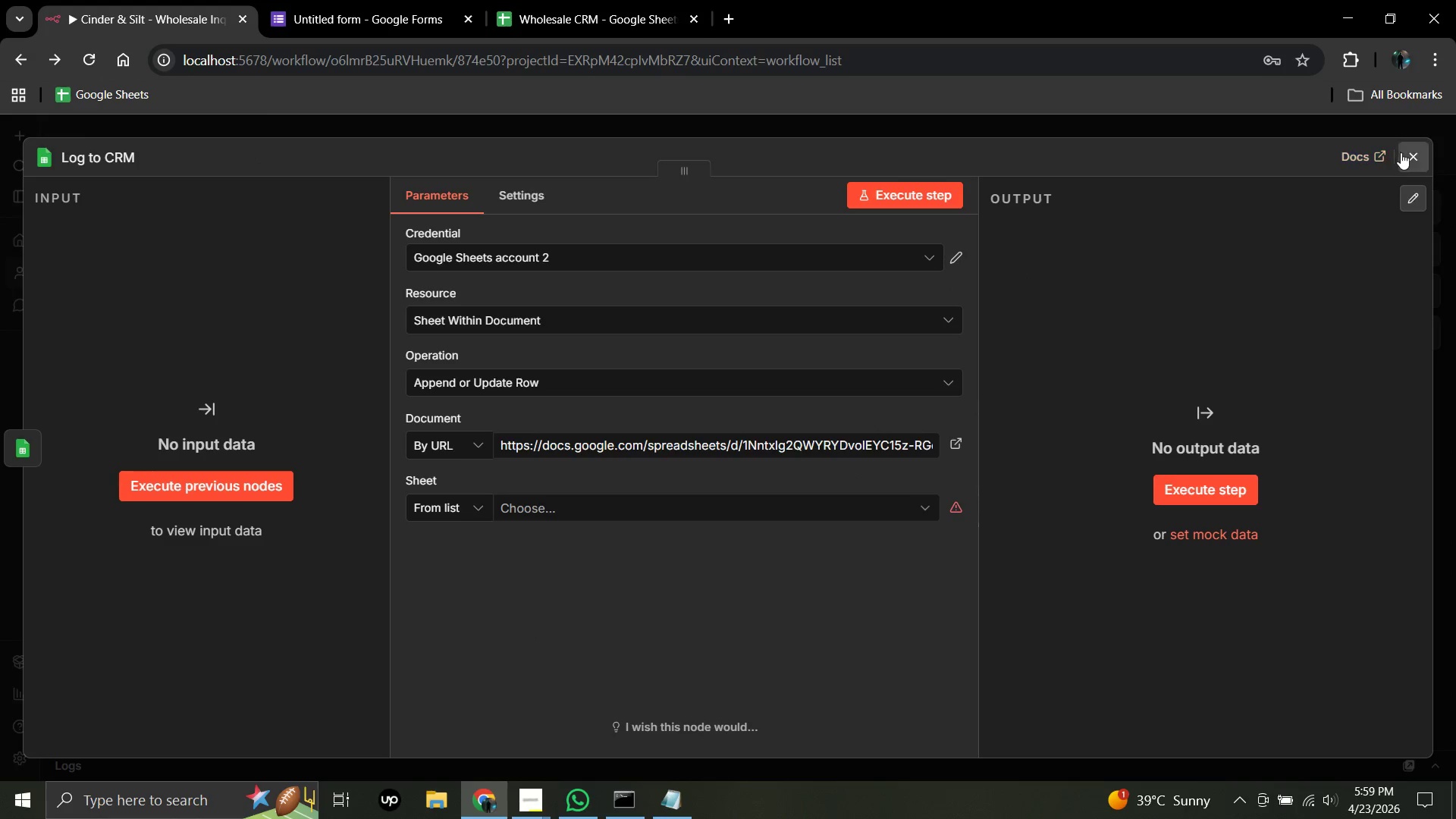 
left_click([1410, 153])
 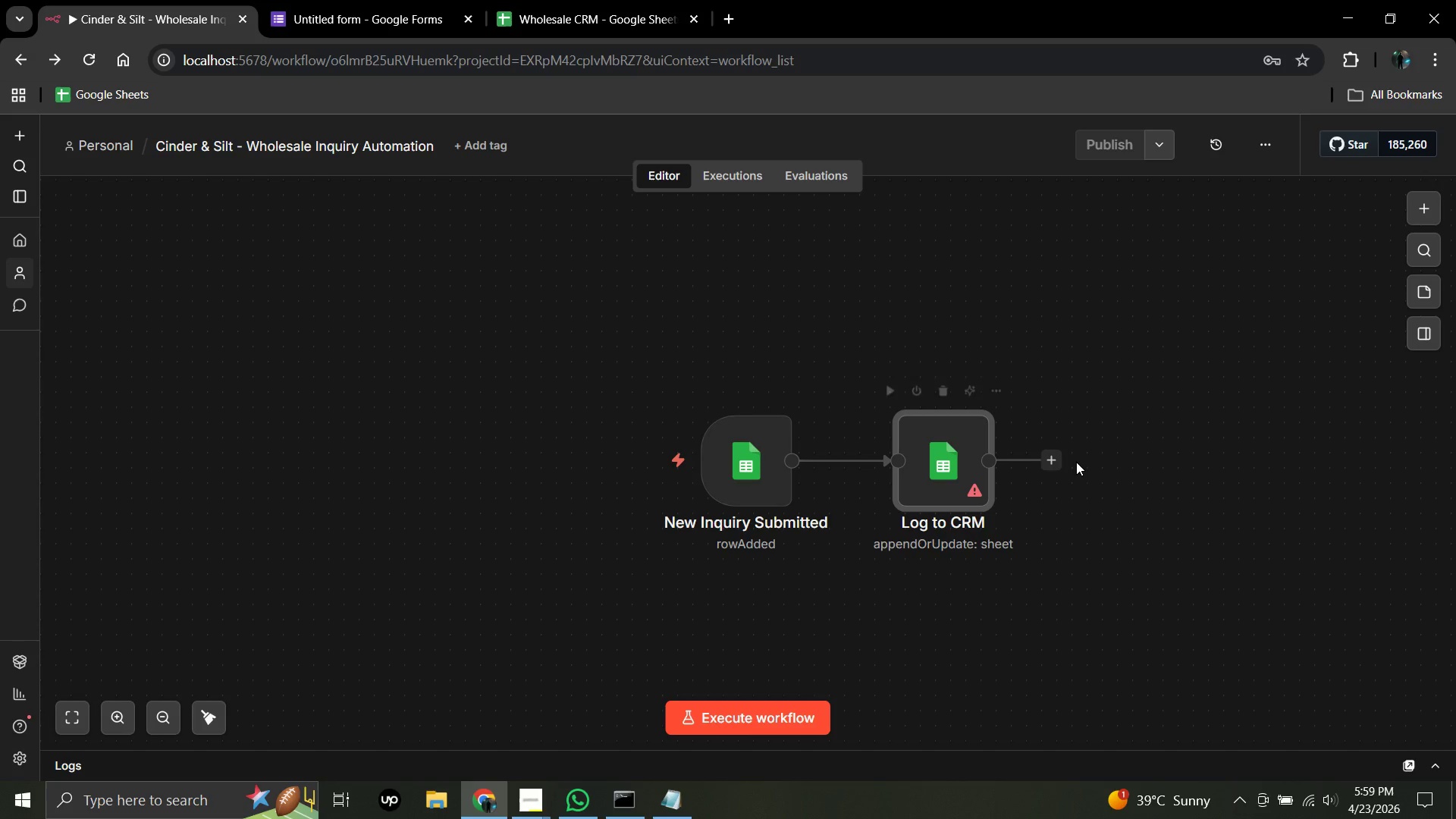 
mouse_move([974, 460])
 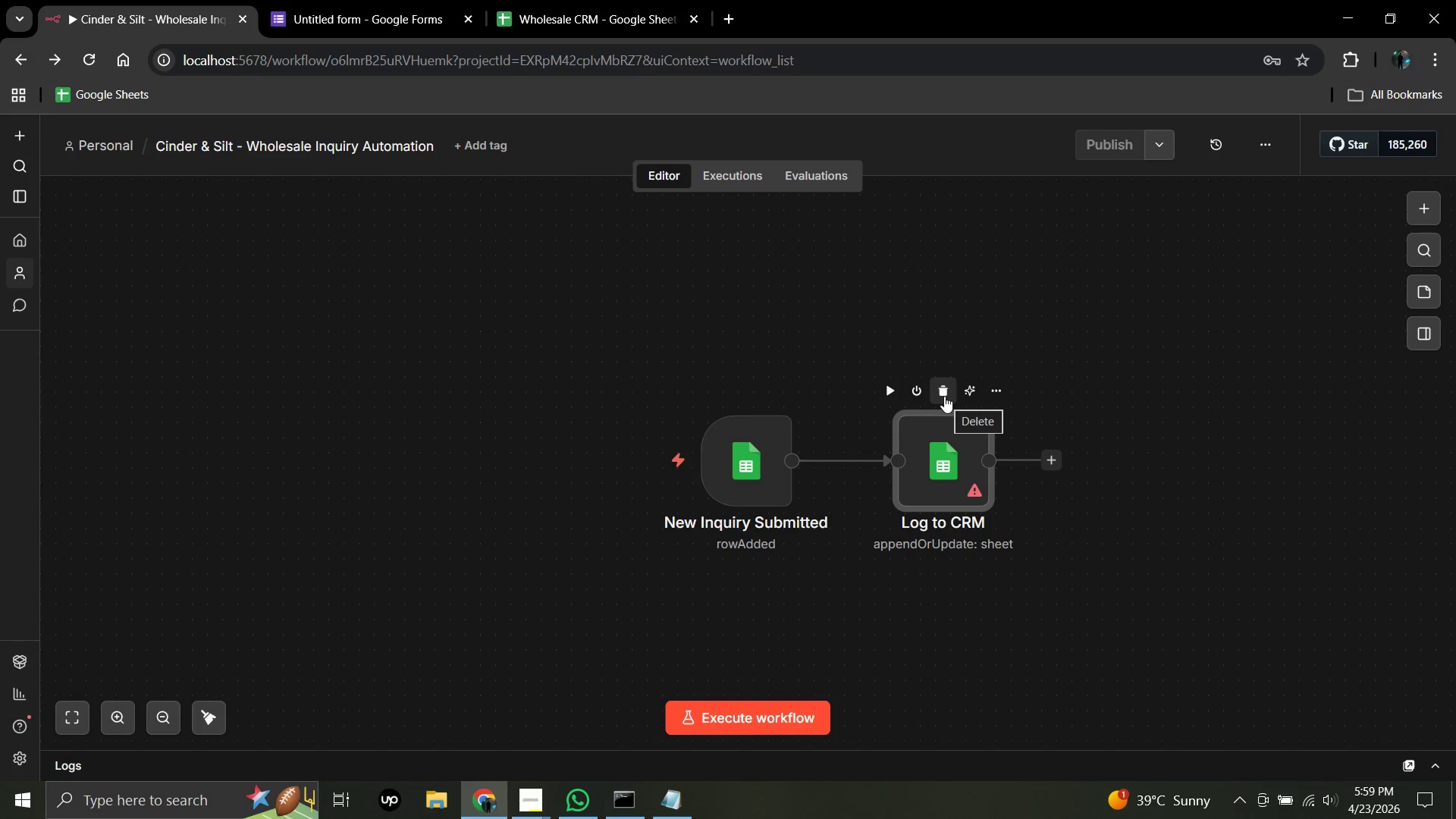 
left_click([944, 396])
 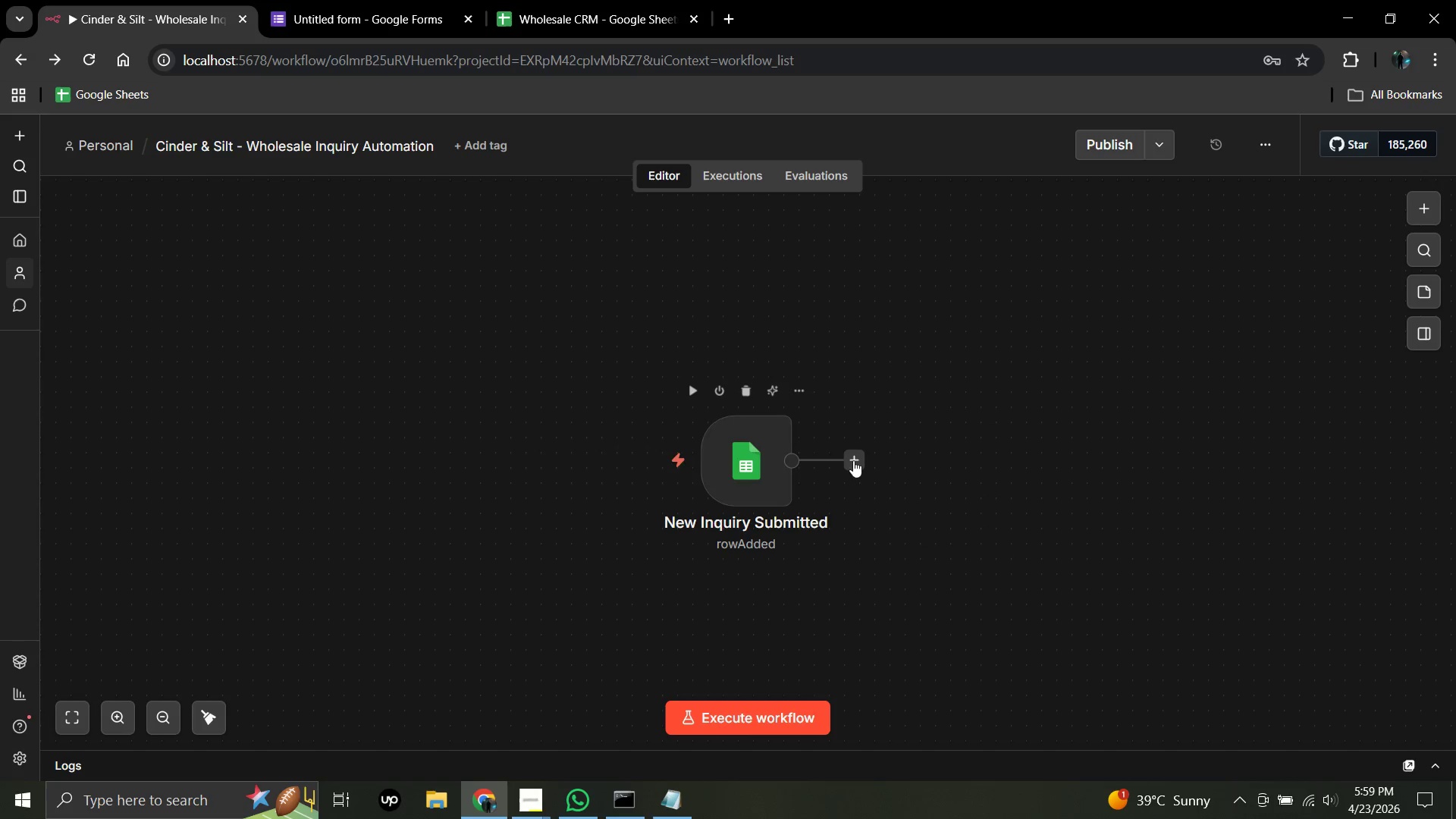 
left_click([855, 458])
 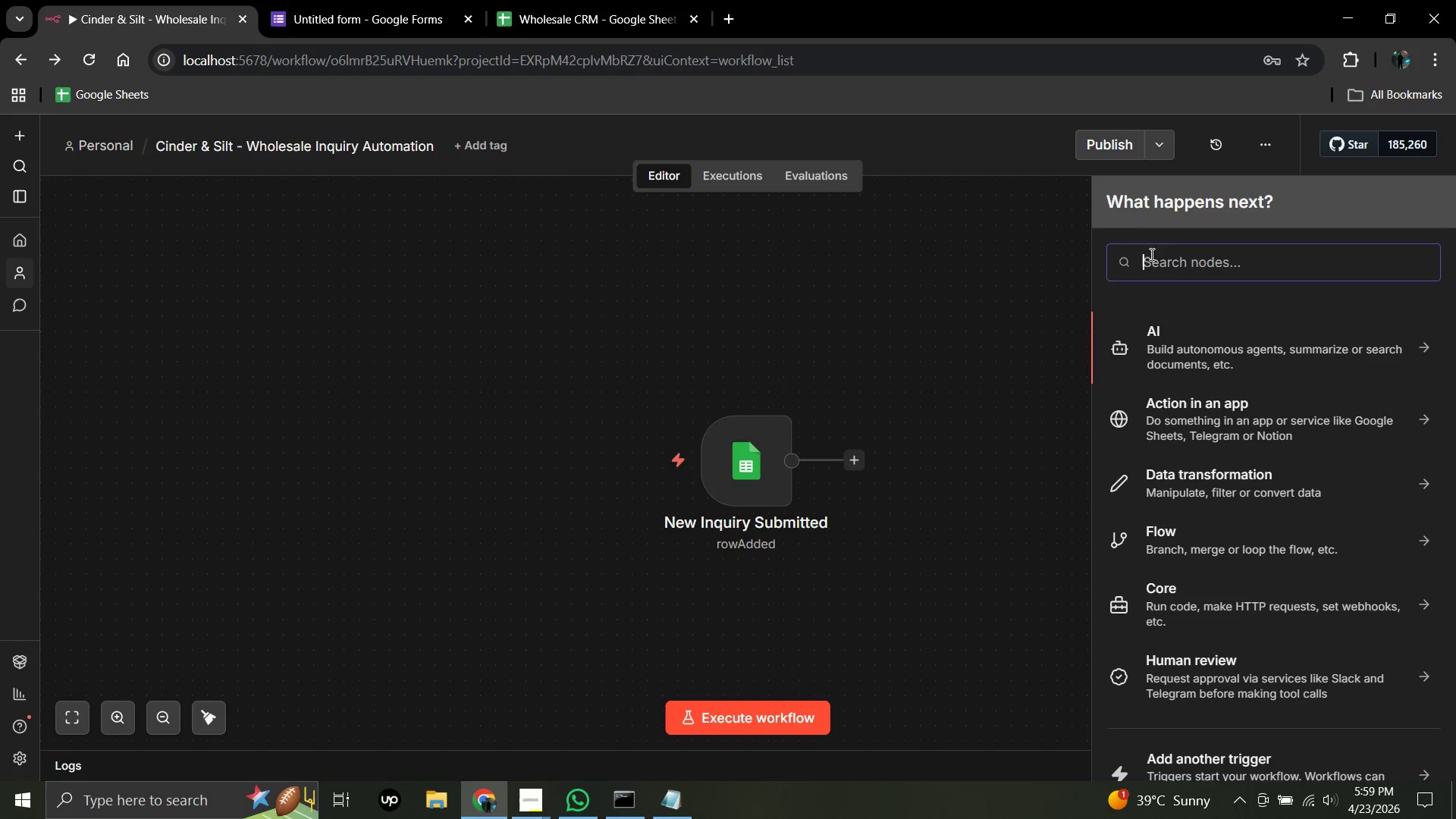 
left_click([1150, 253])
 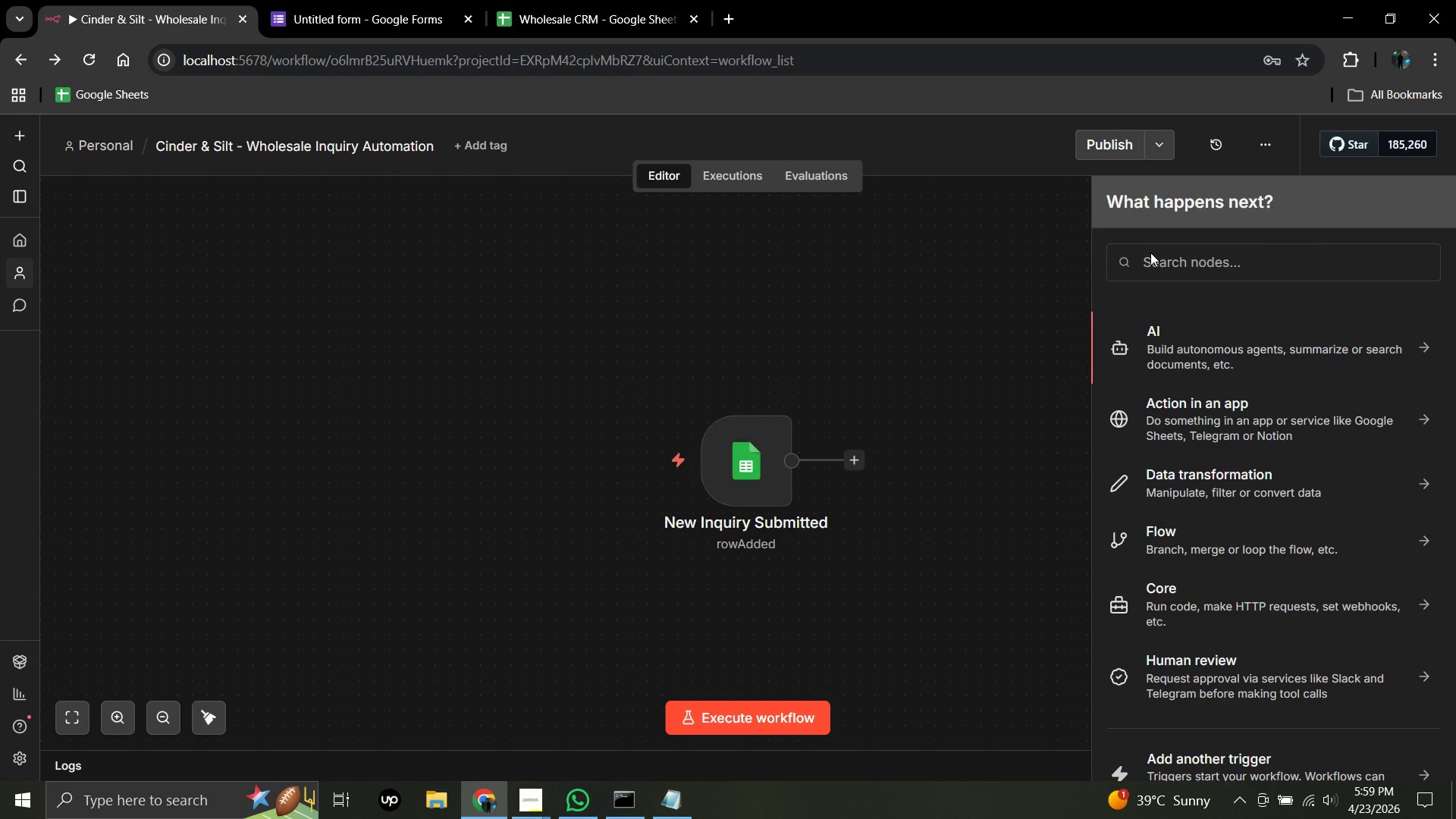 
type(google)
 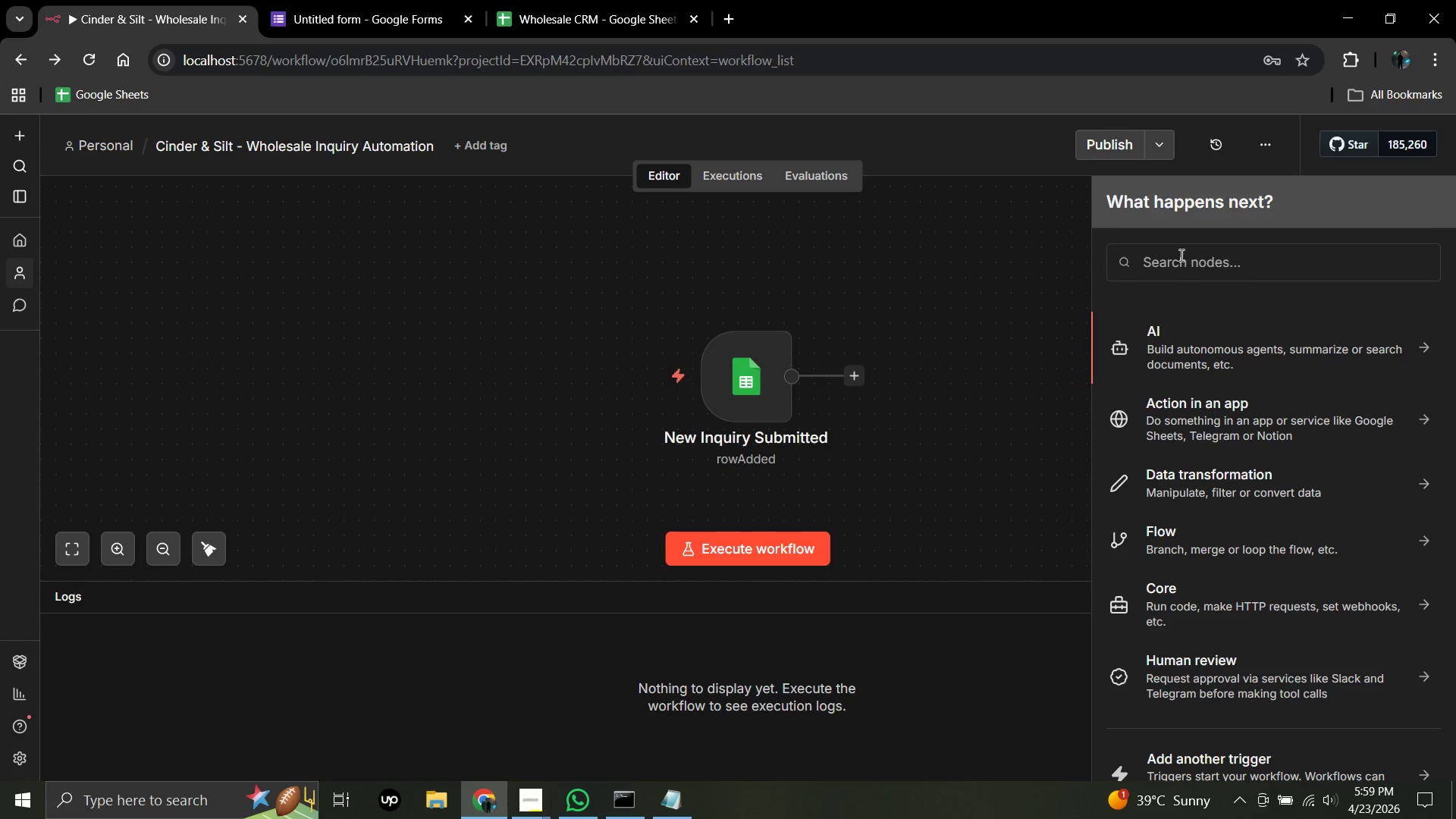 
left_click([1168, 257])
 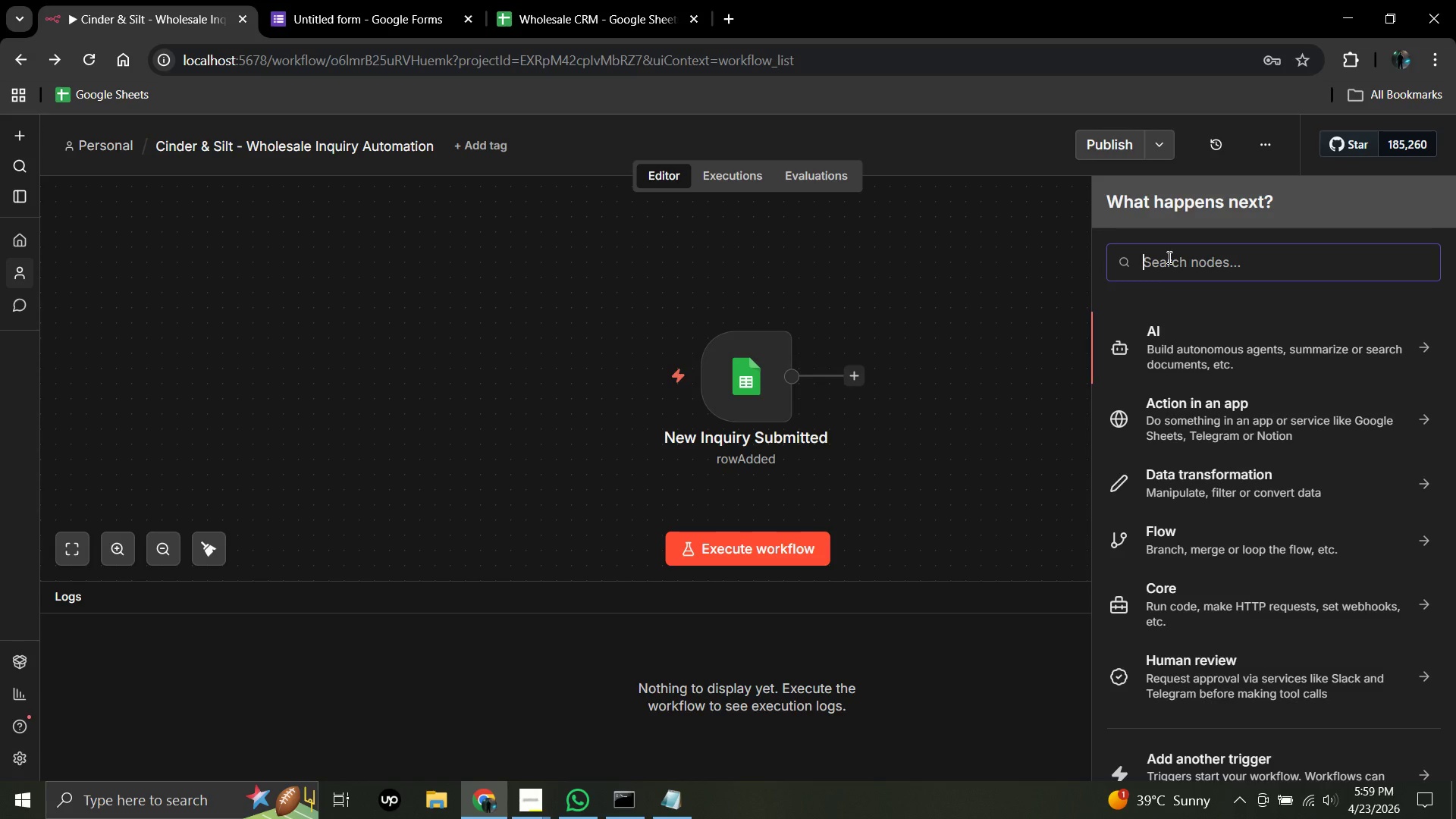 
key(G)
 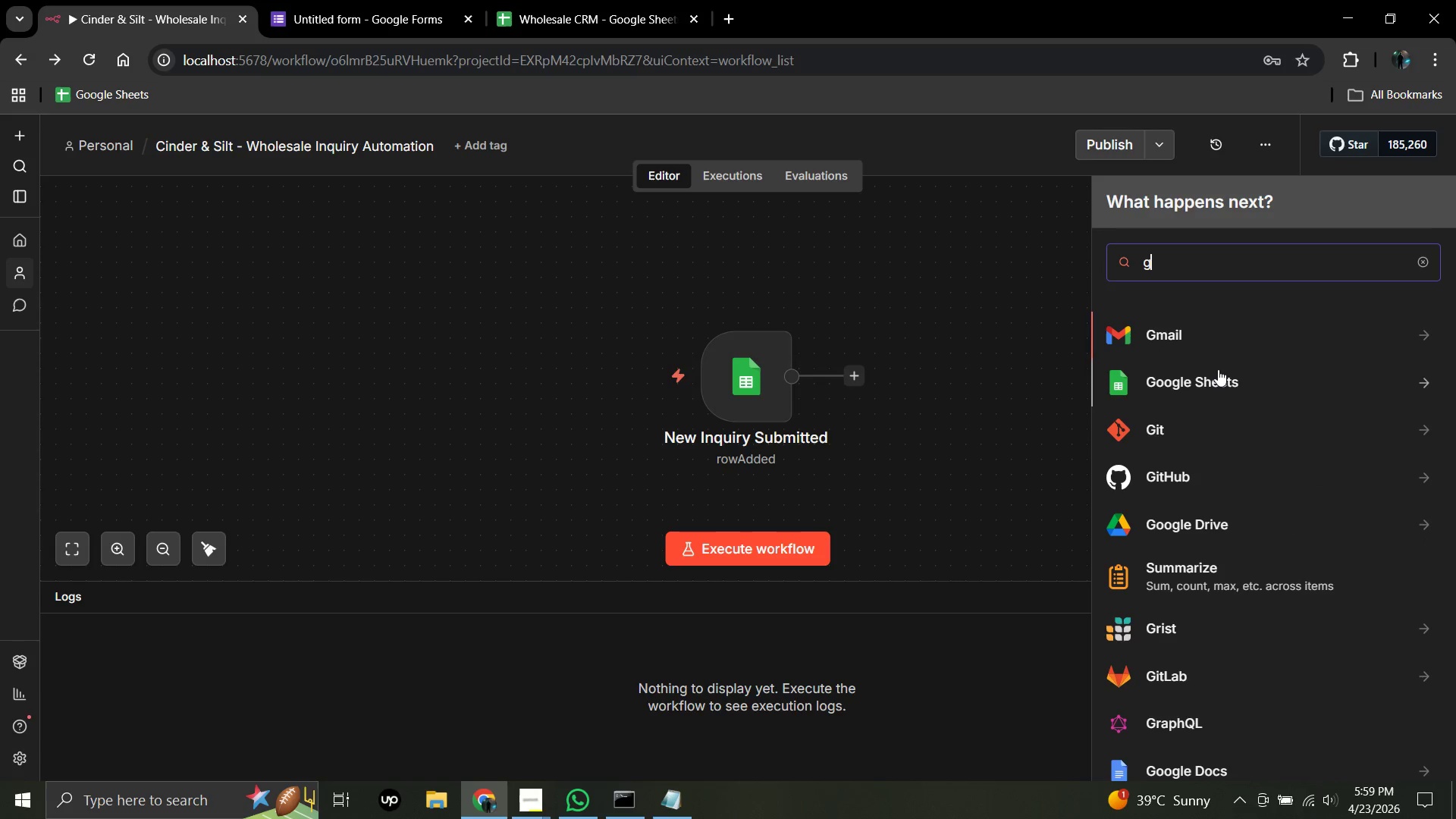 
left_click([1214, 381])
 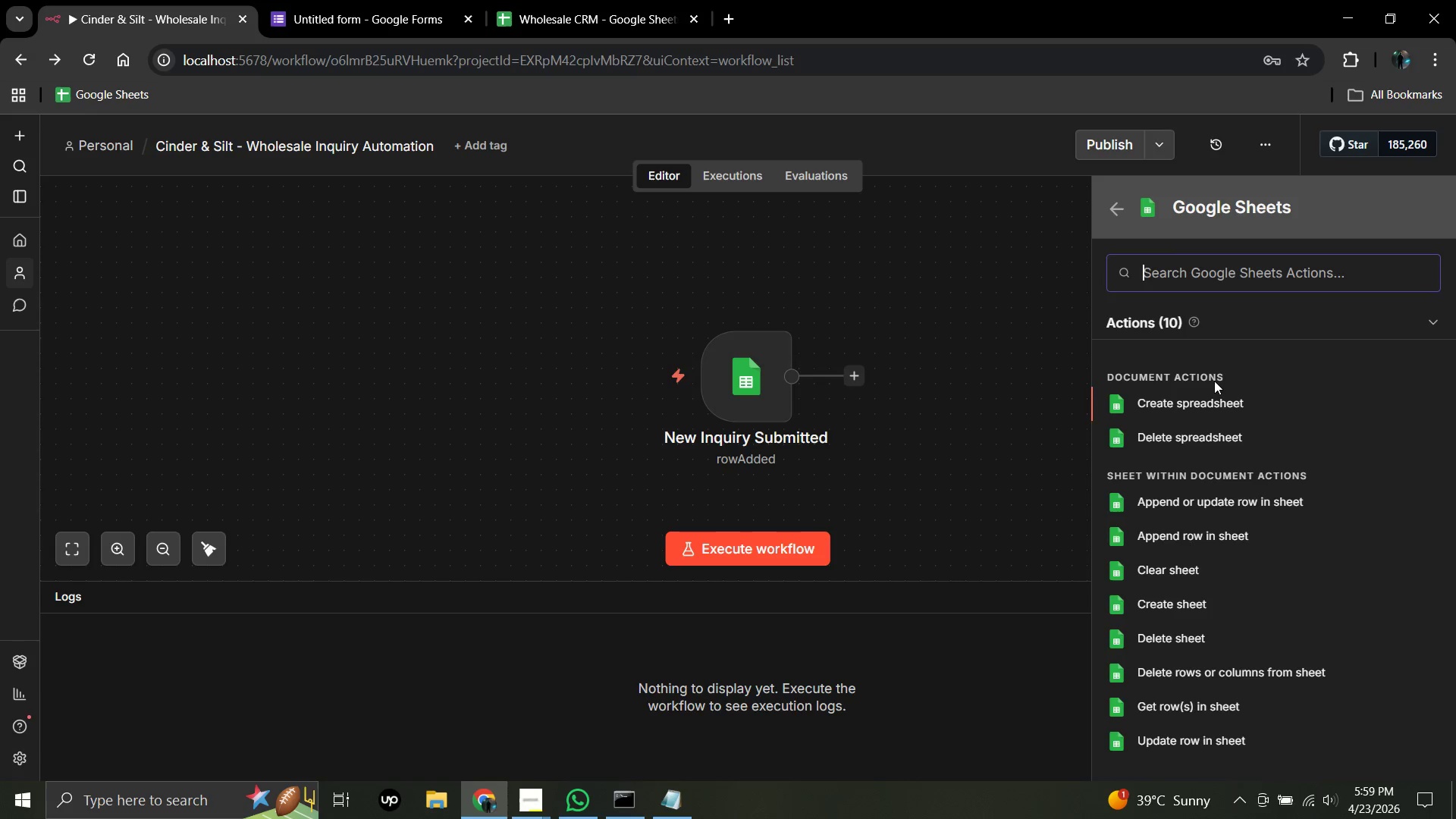 
wait(17.3)
 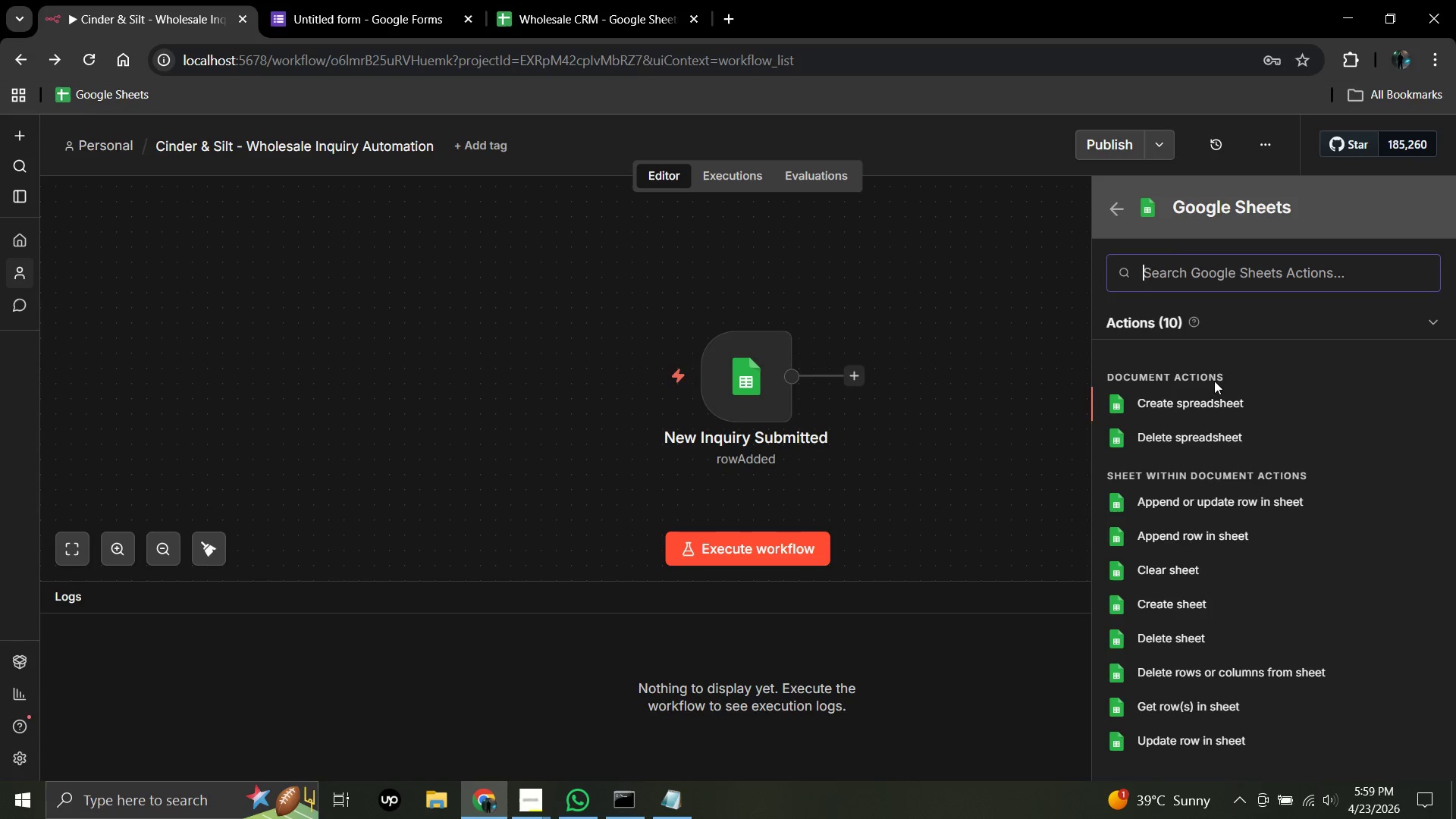 
left_click([1257, 500])
 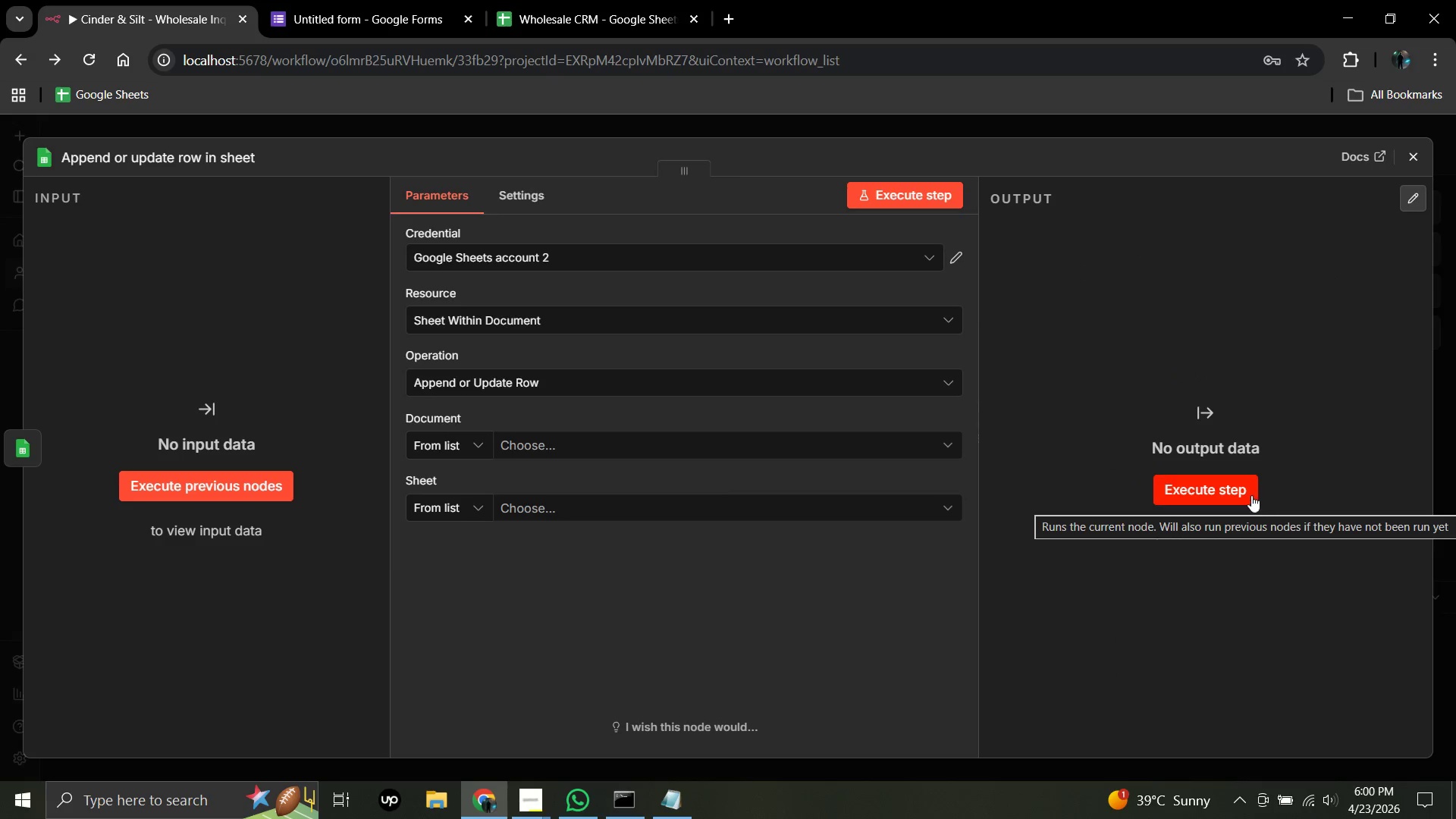 
wait(11.14)
 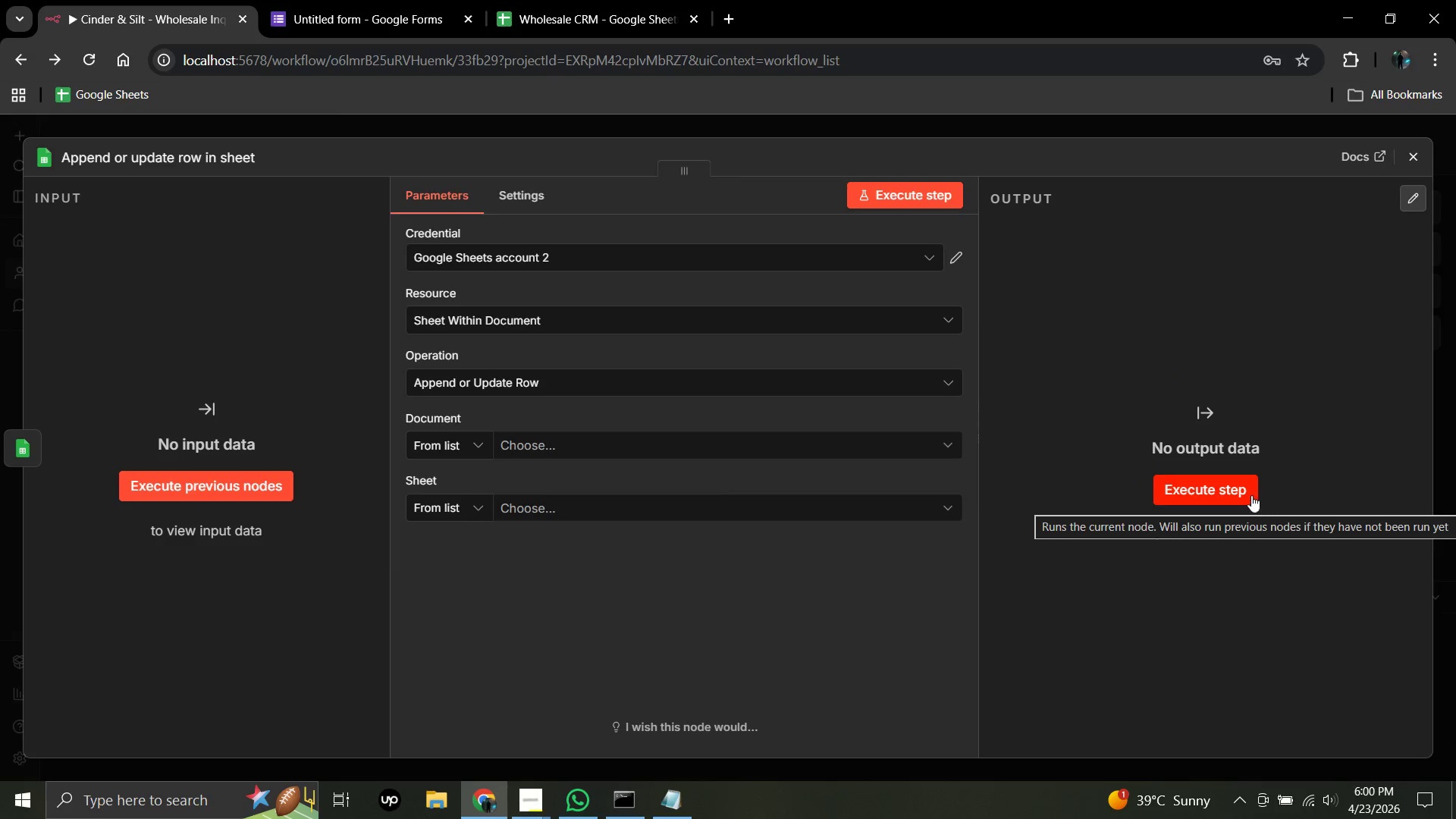 
left_click([250, 150])
 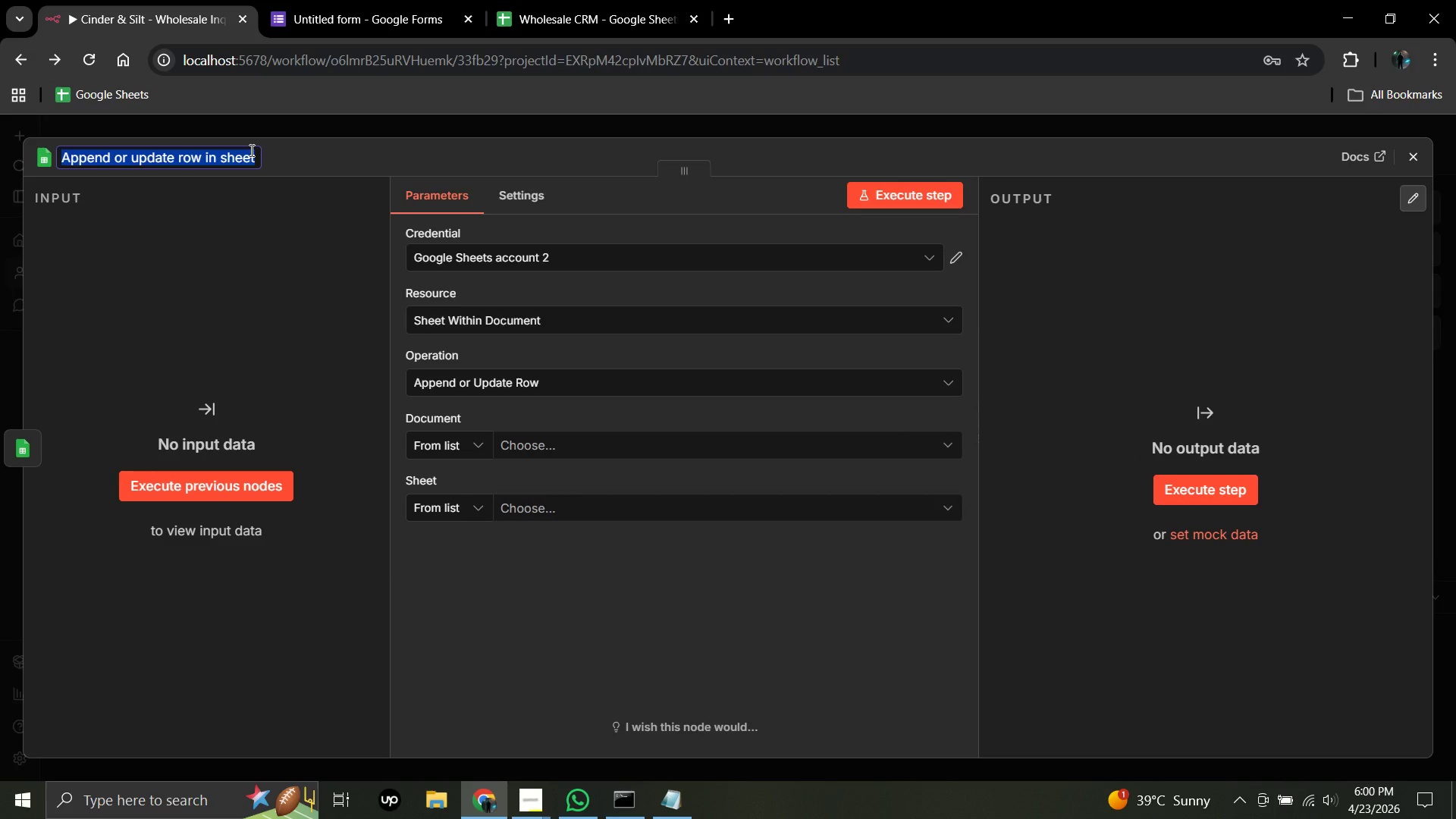 
key(Backspace)
 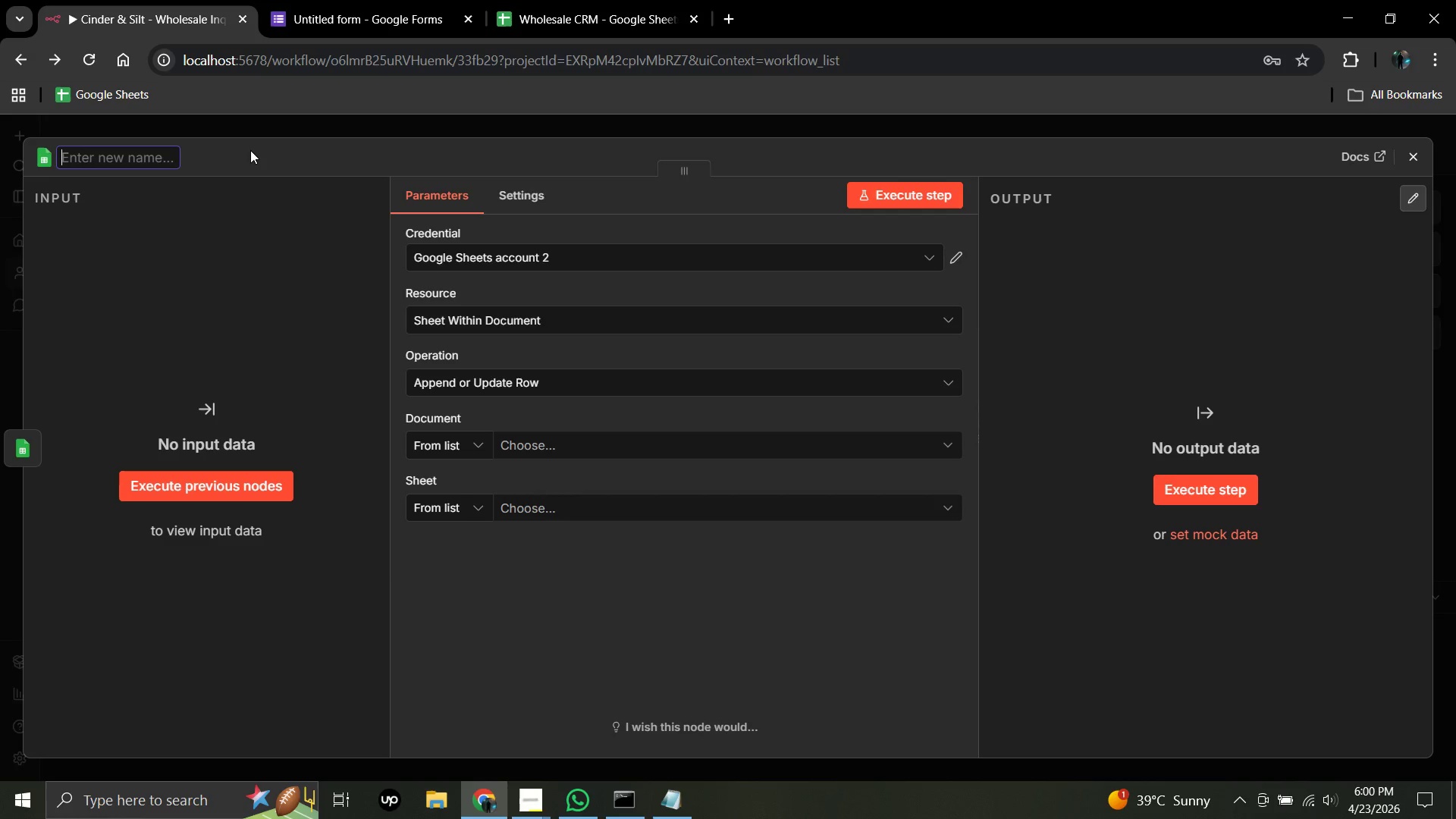 
wait(7.27)
 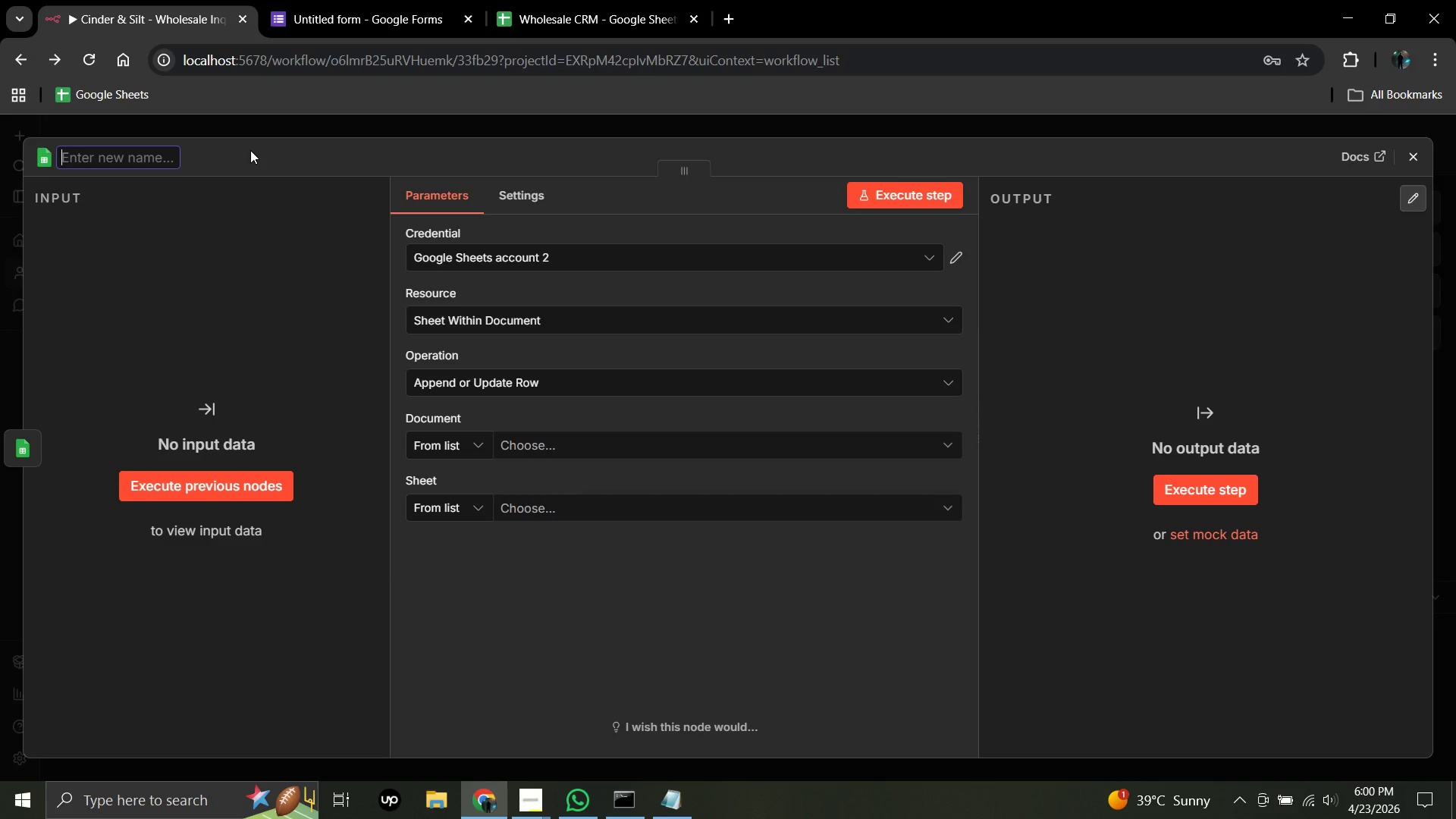 
type(Log to CRM)
 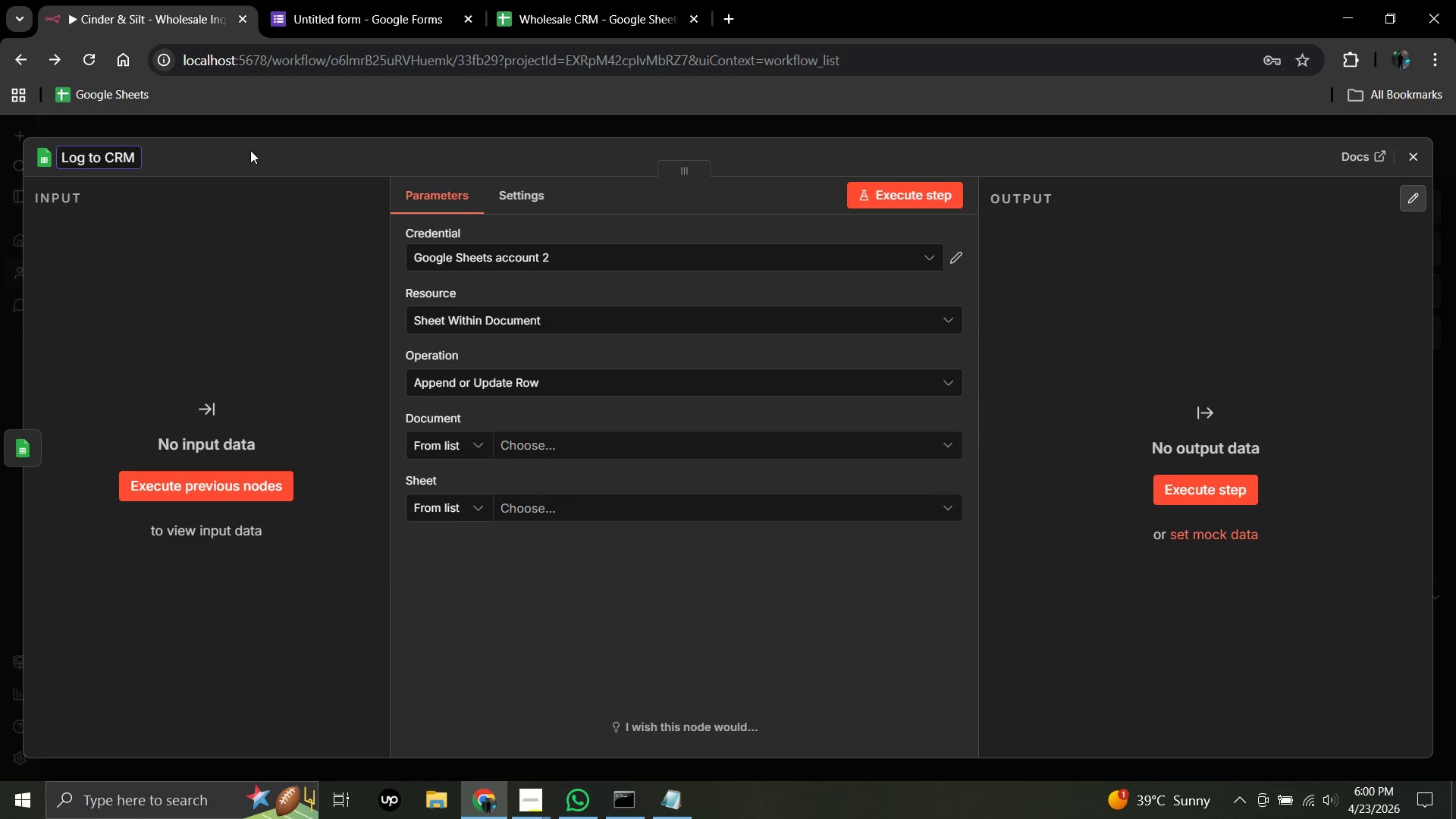 
left_click([501, 378])
 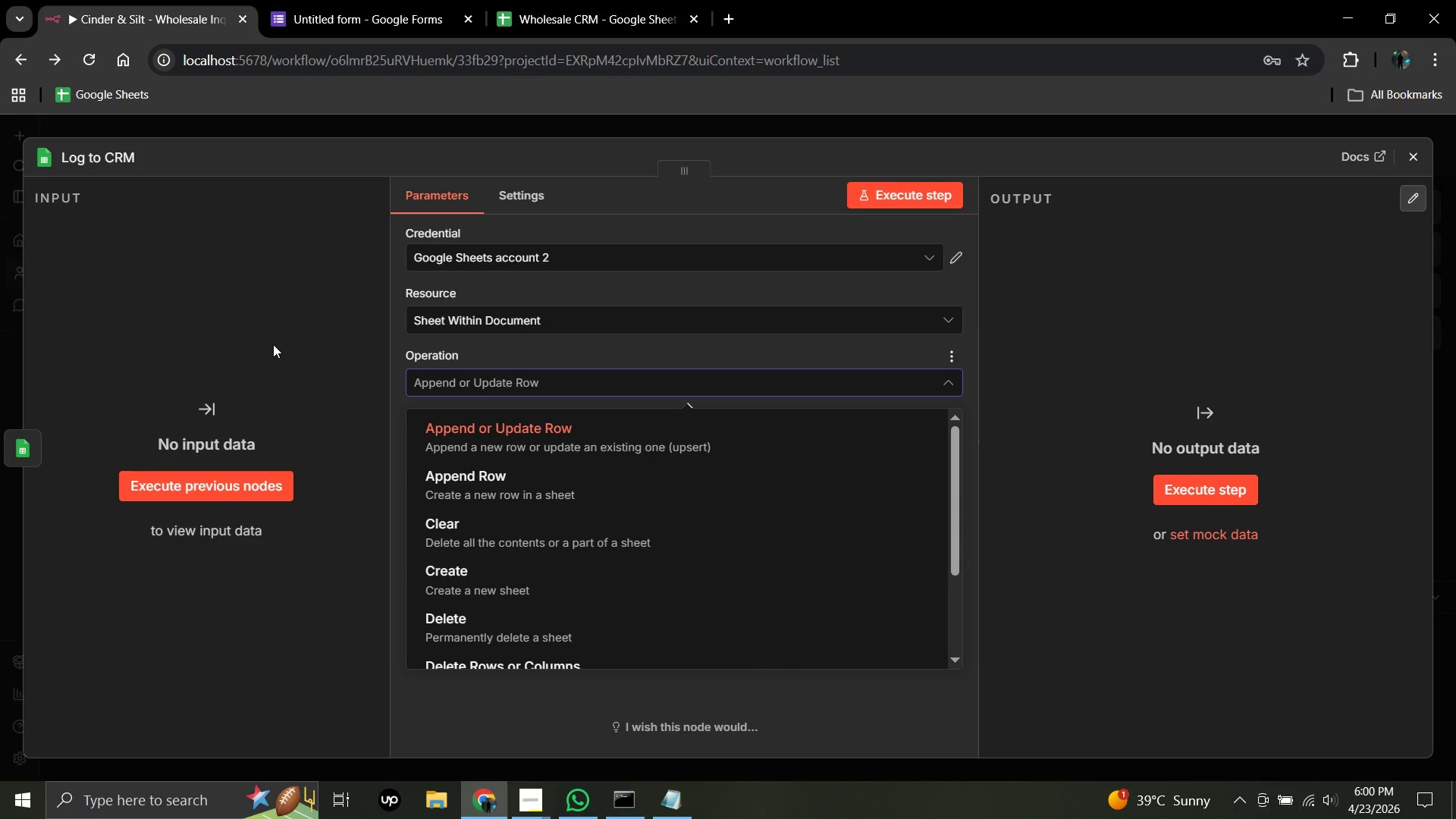 
left_click([273, 344])
 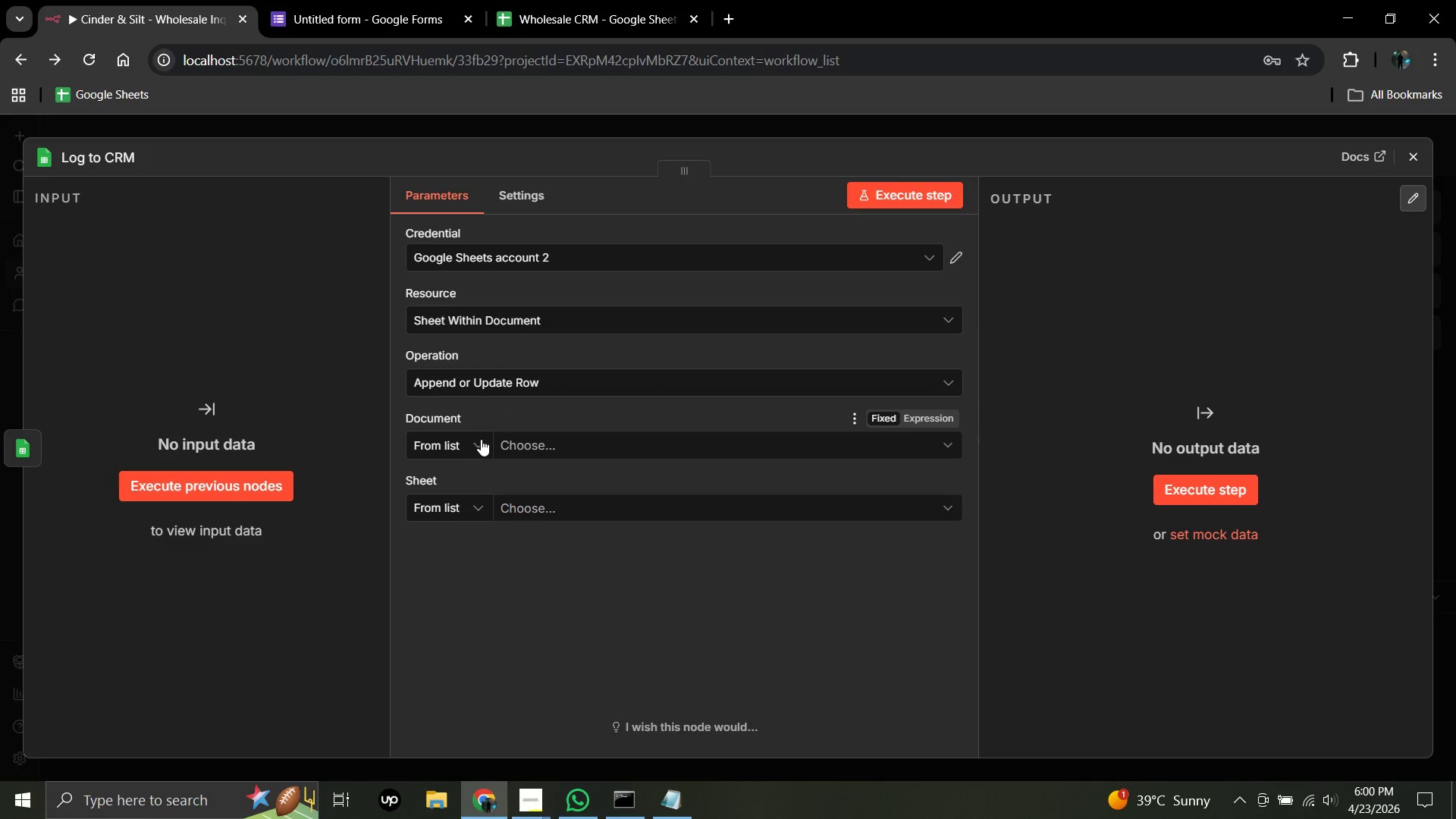 
left_click([477, 446])
 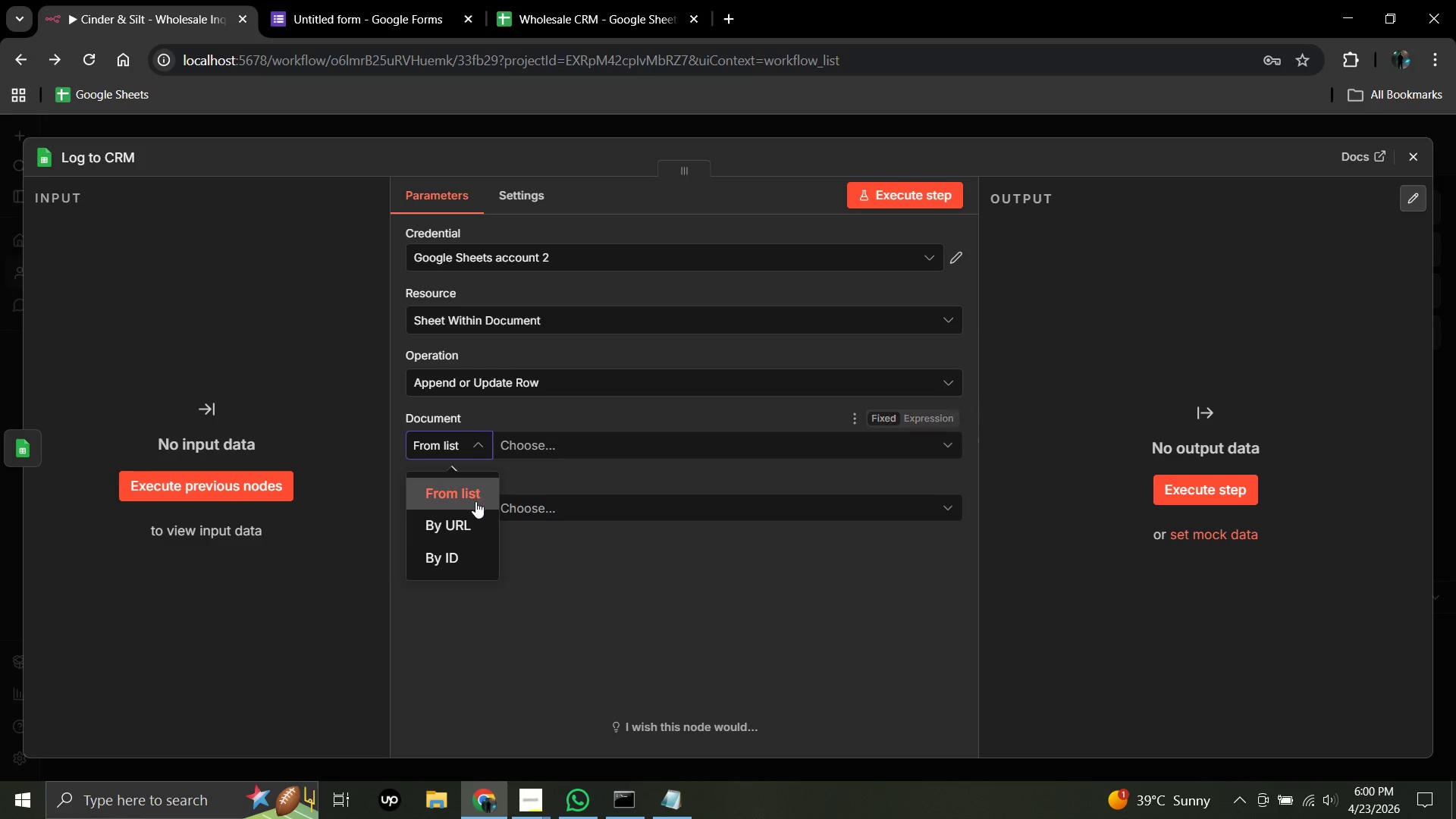 
left_click([475, 514])
 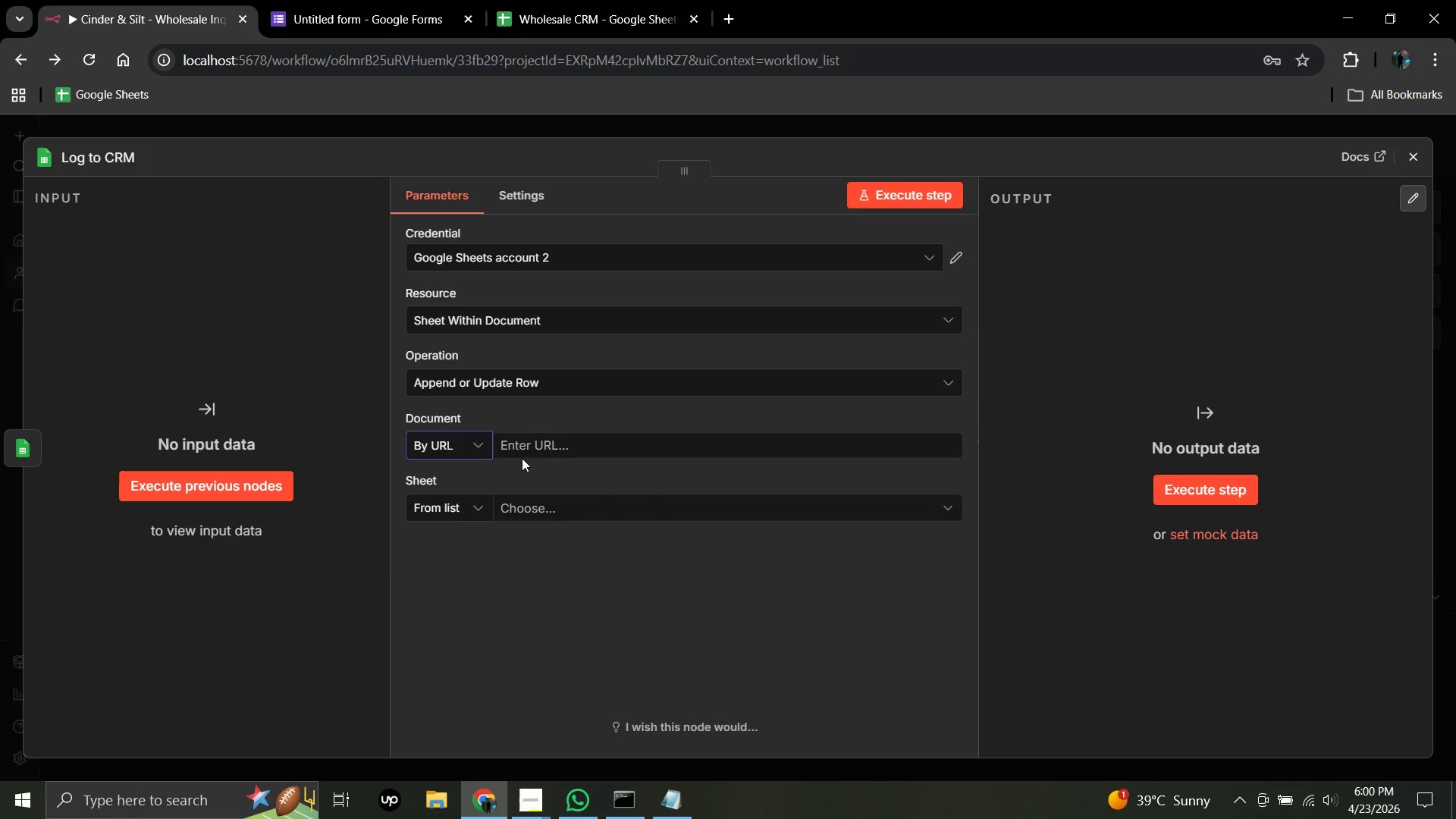 
left_click([526, 453])
 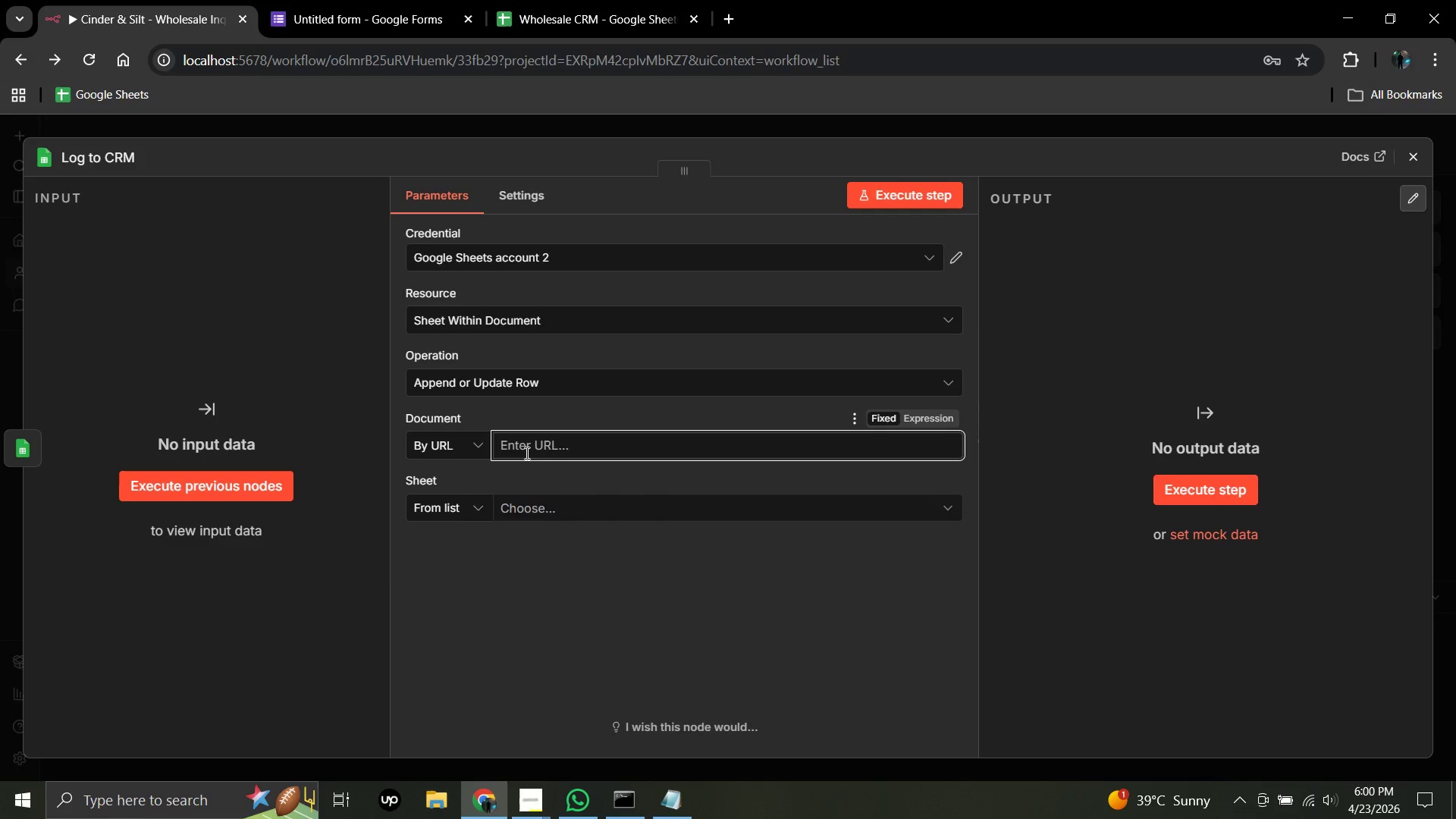 
key(Control+V)
 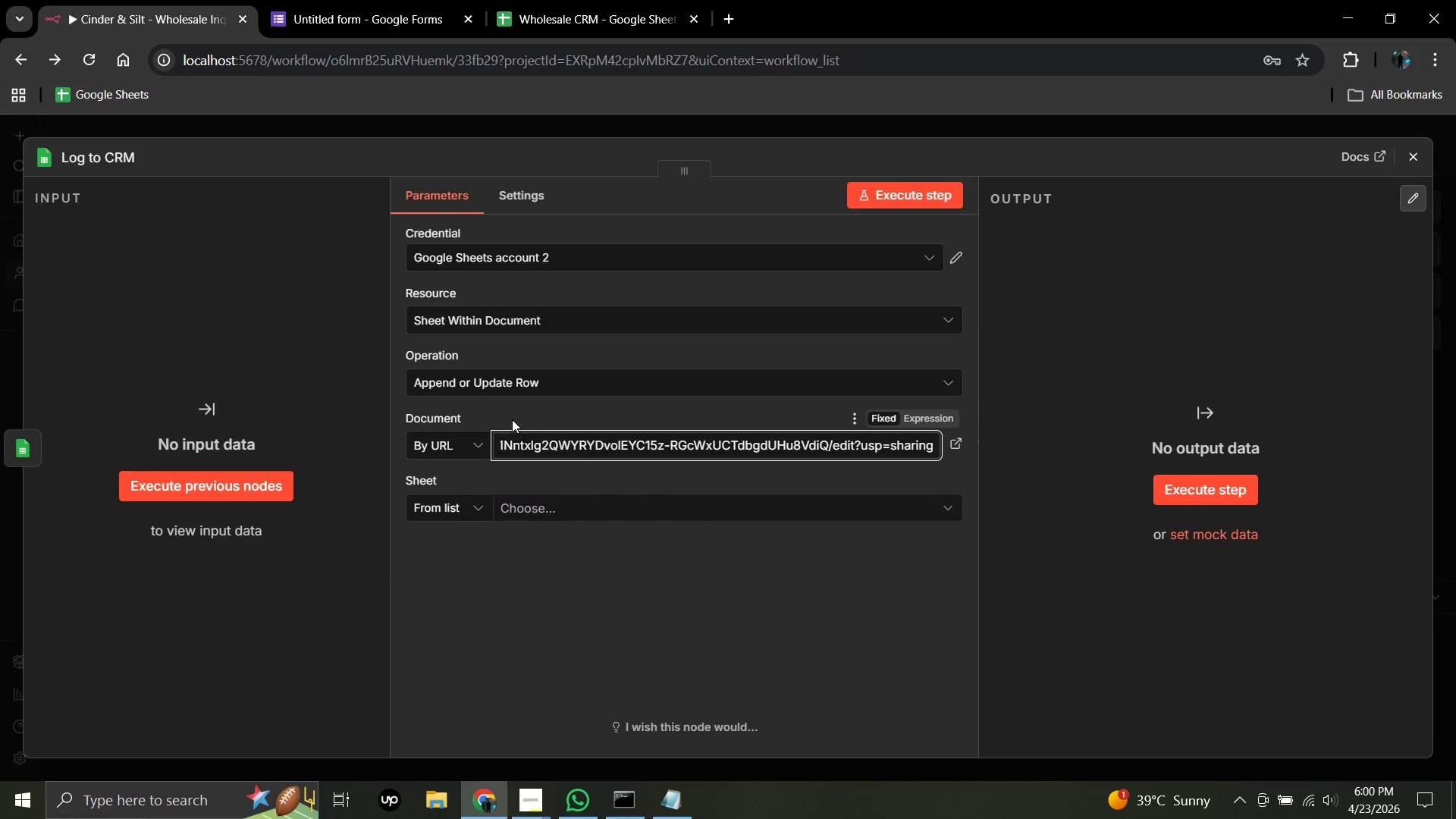 
left_click([512, 419])
 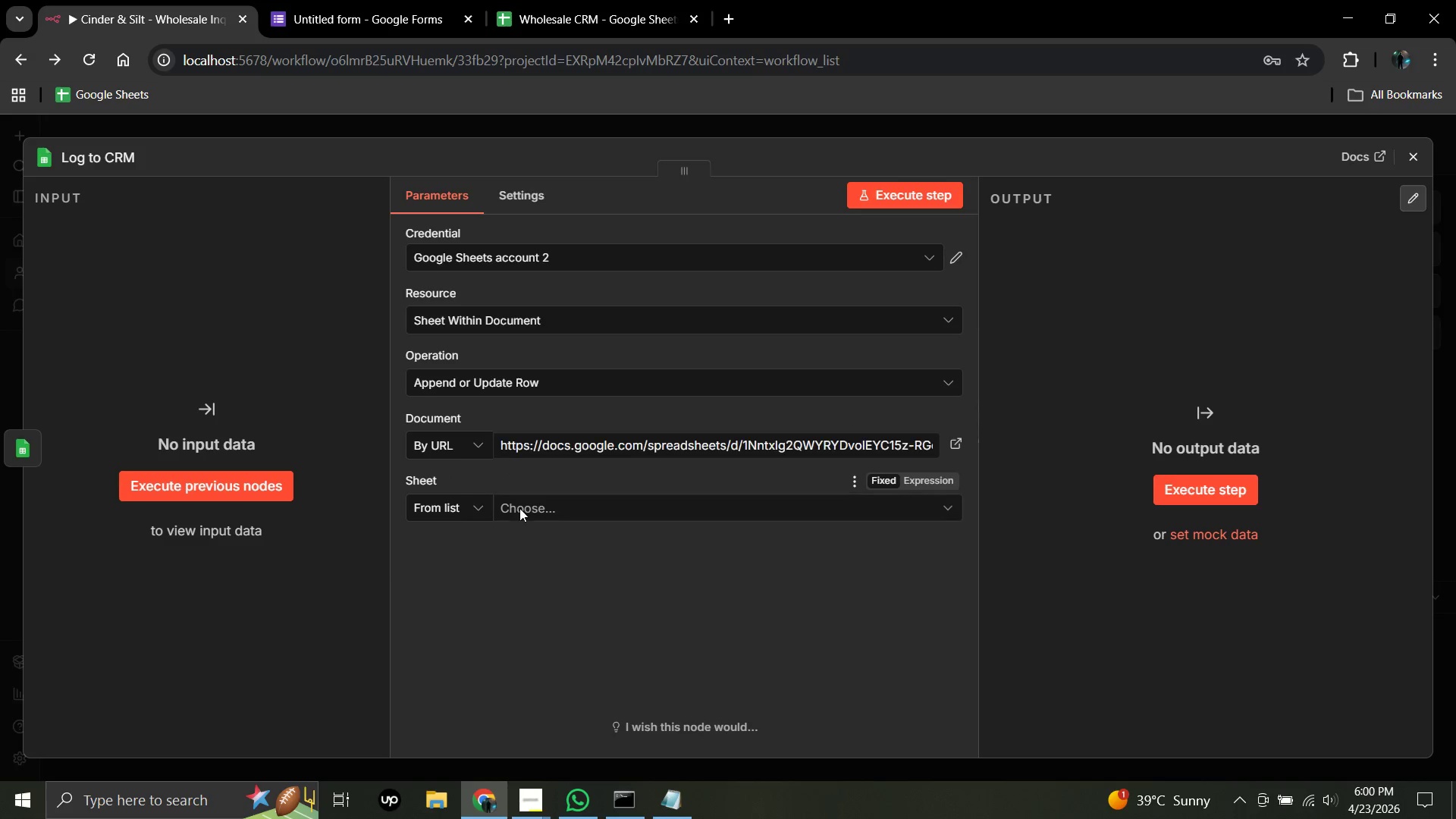 
left_click([525, 507])
 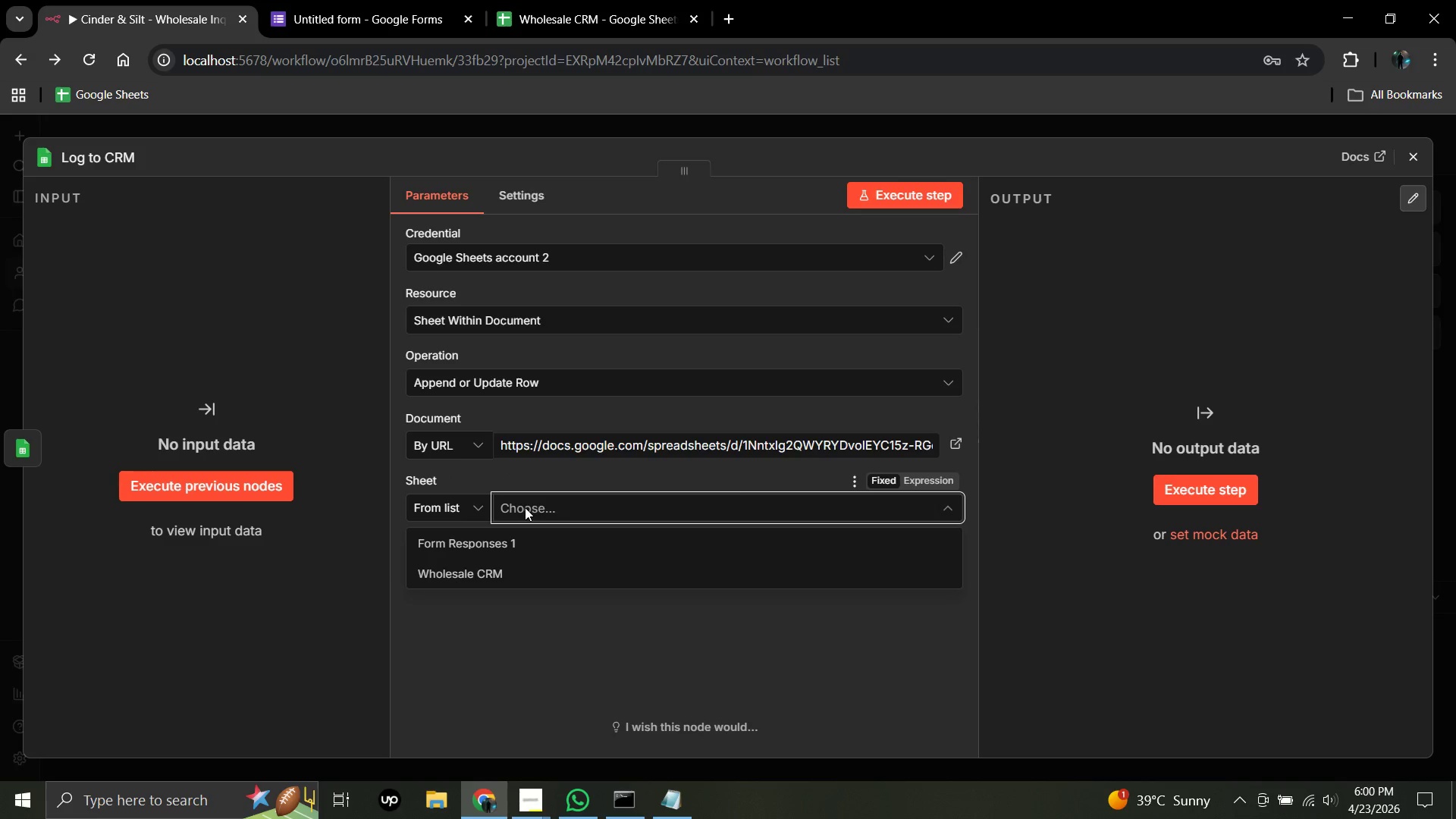 
left_click([508, 565])
 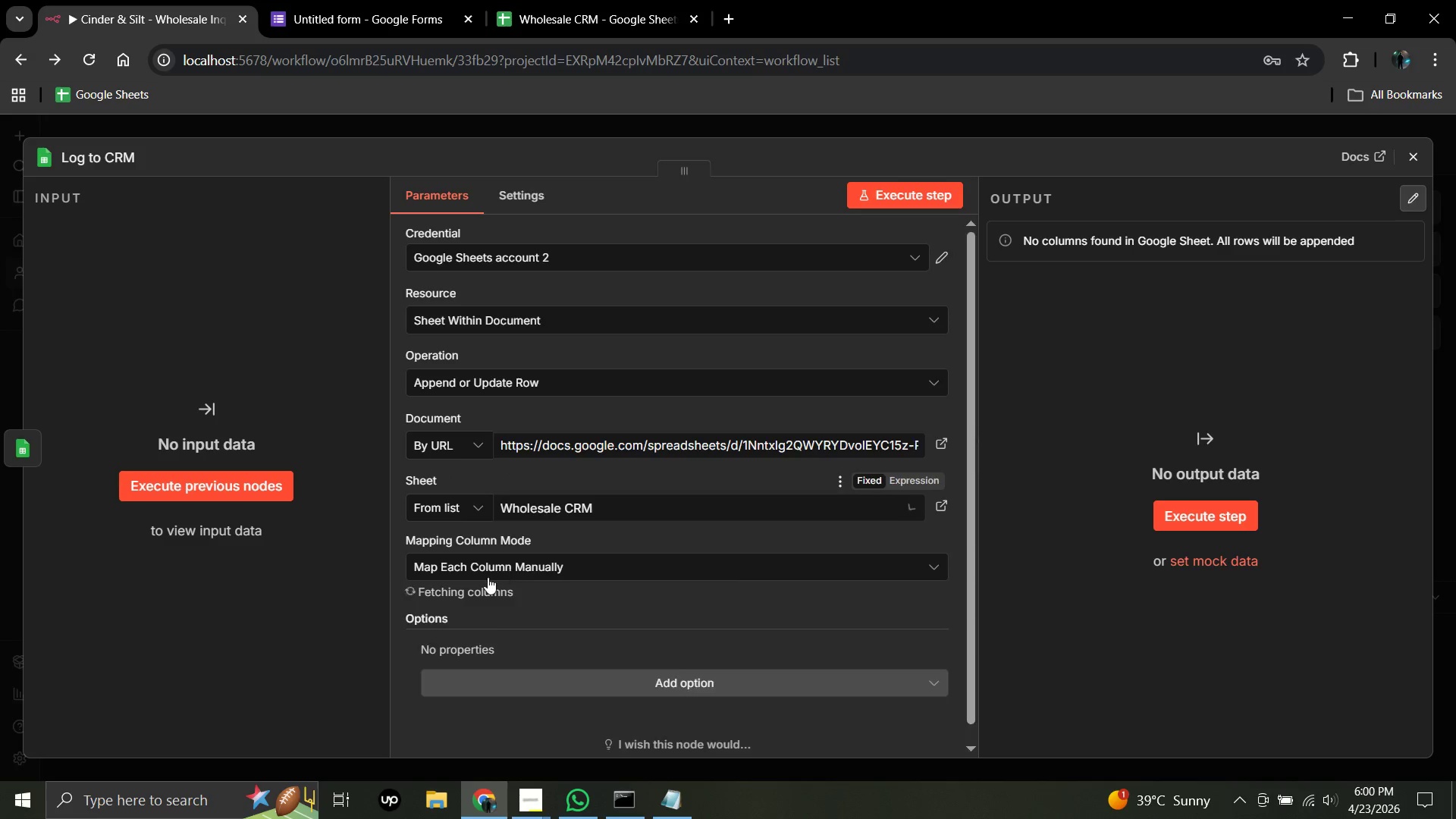 
mouse_move([450, 597])
 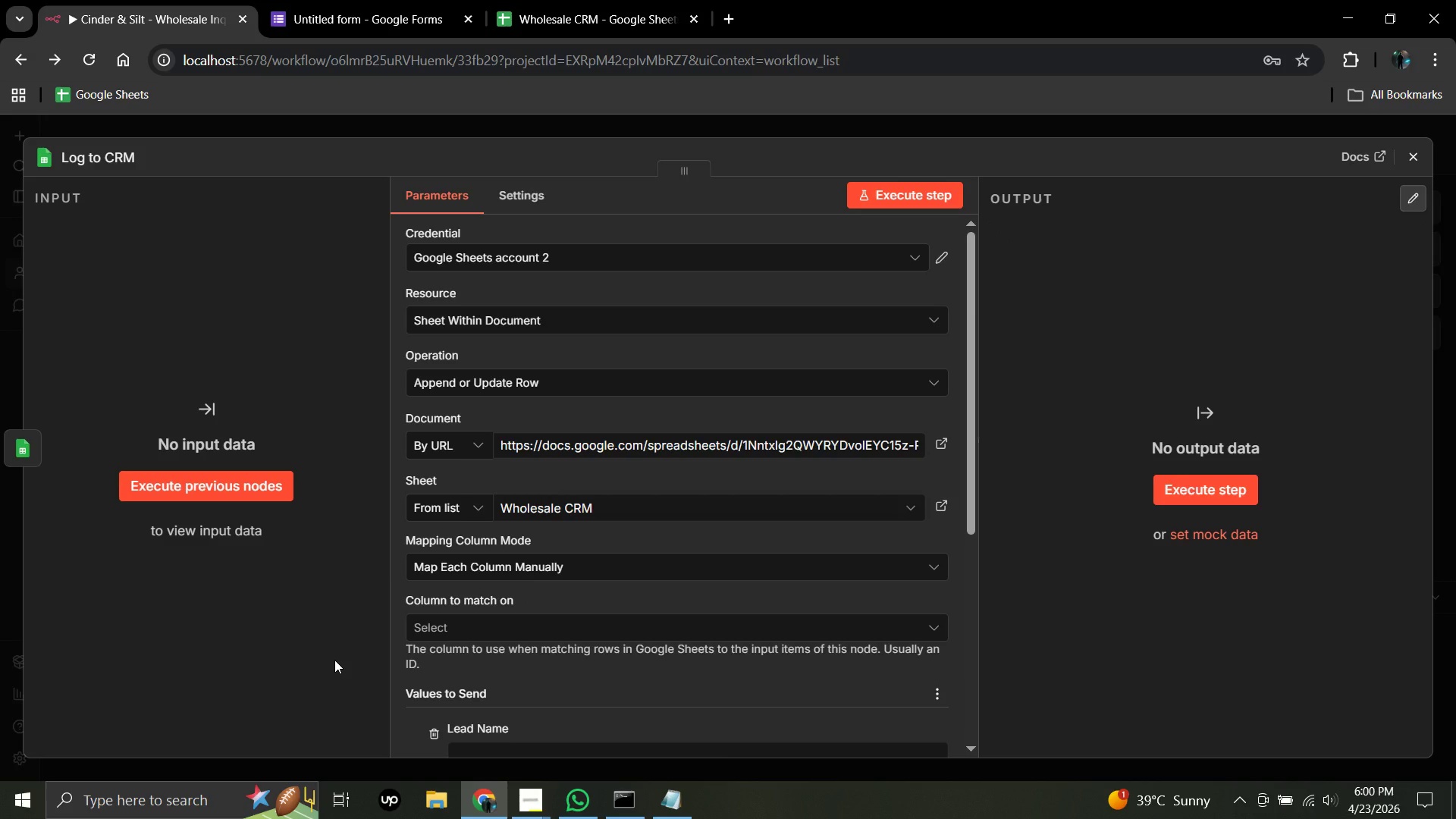 
wait(9.02)
 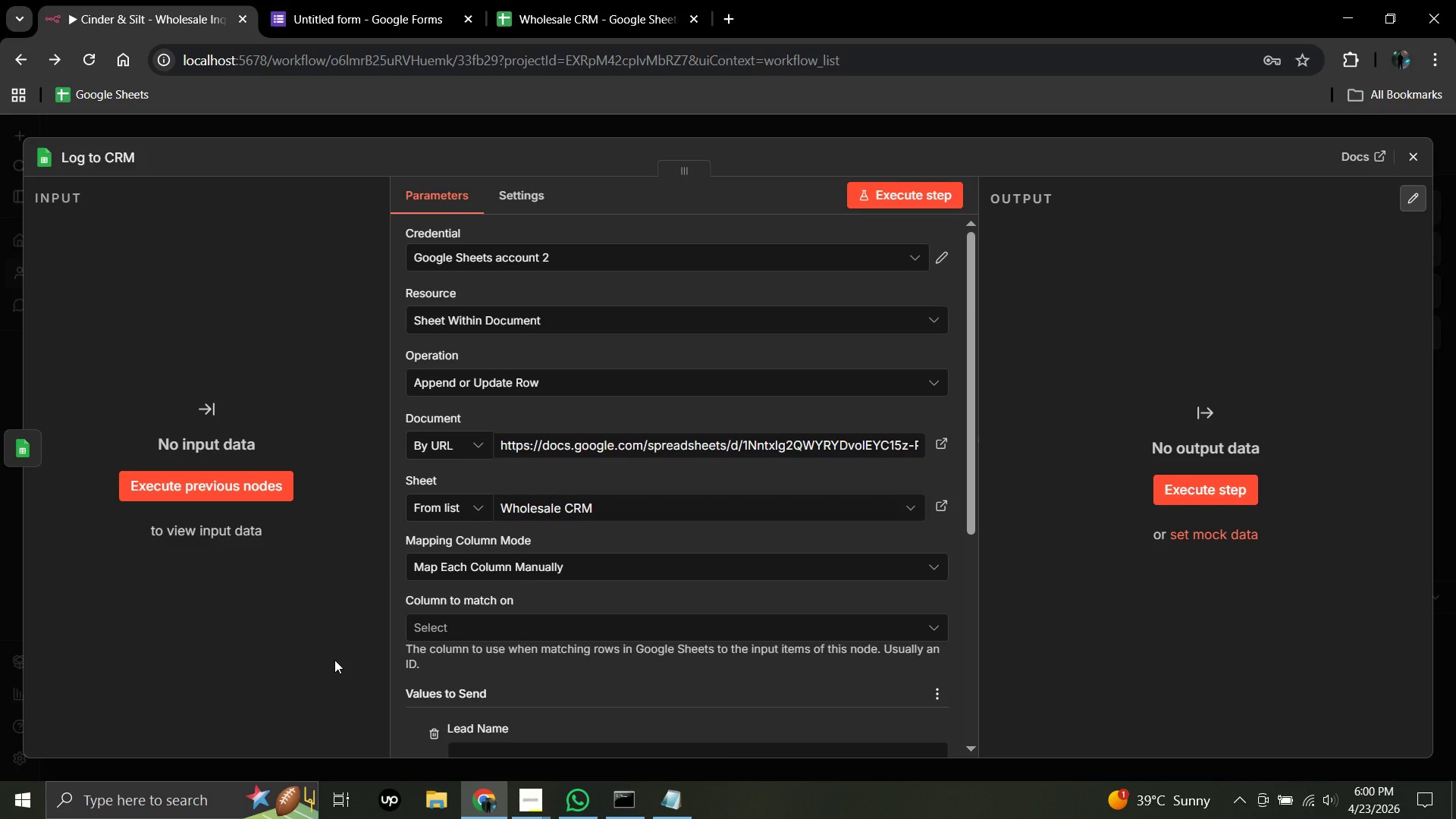 
key(ArrowDown)
 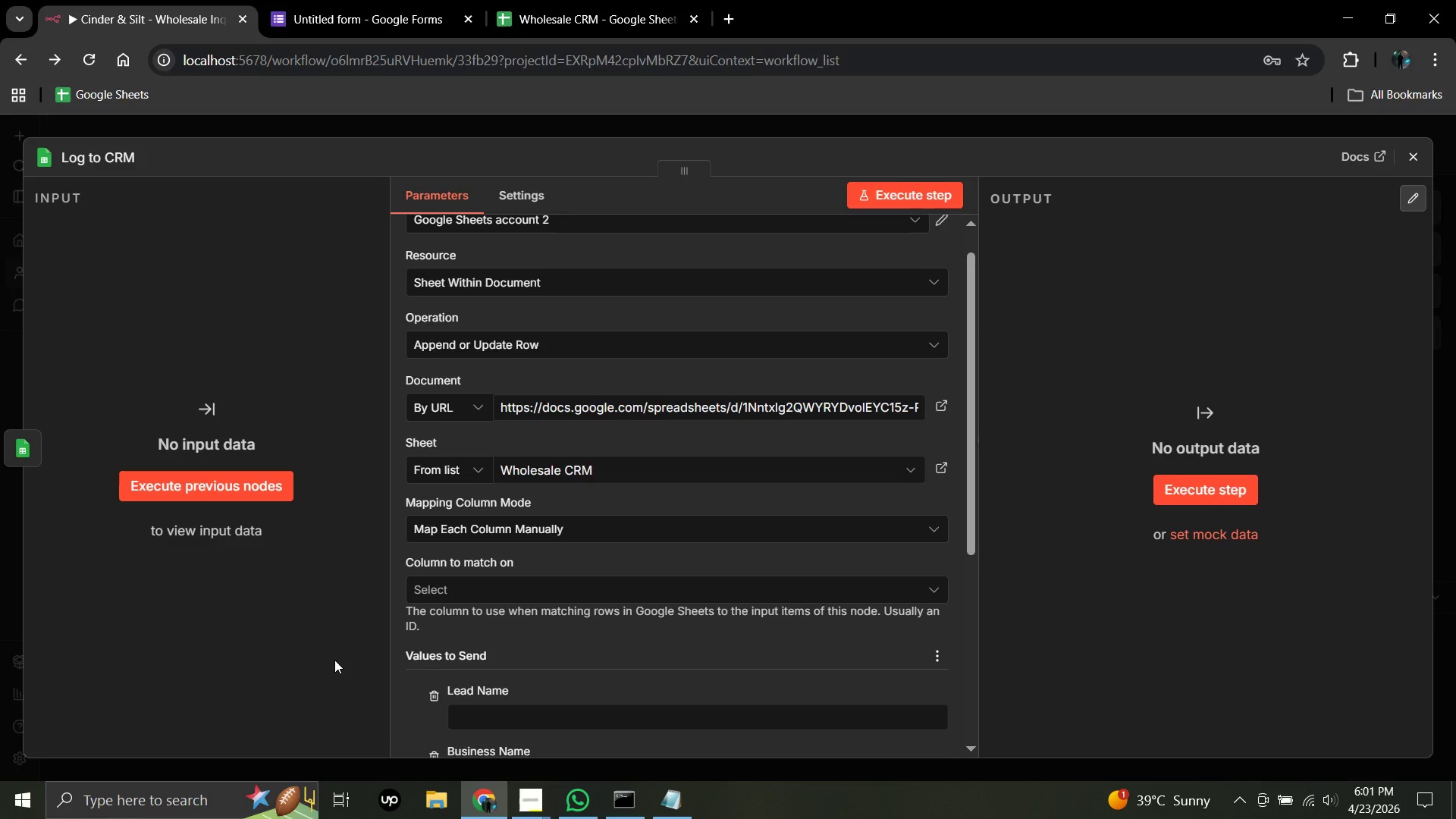 
key(ArrowDown)
 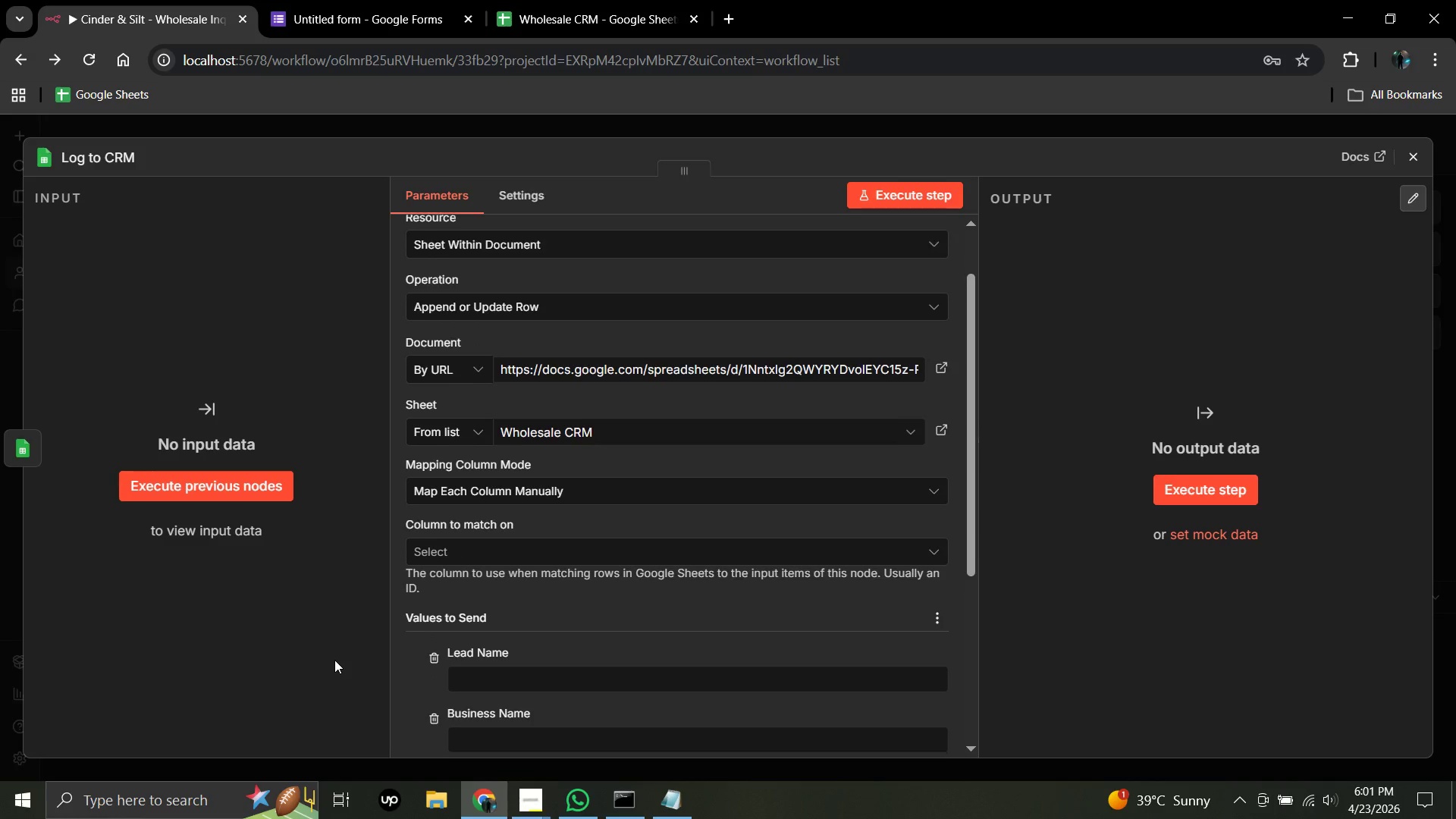 
key(ArrowDown)
 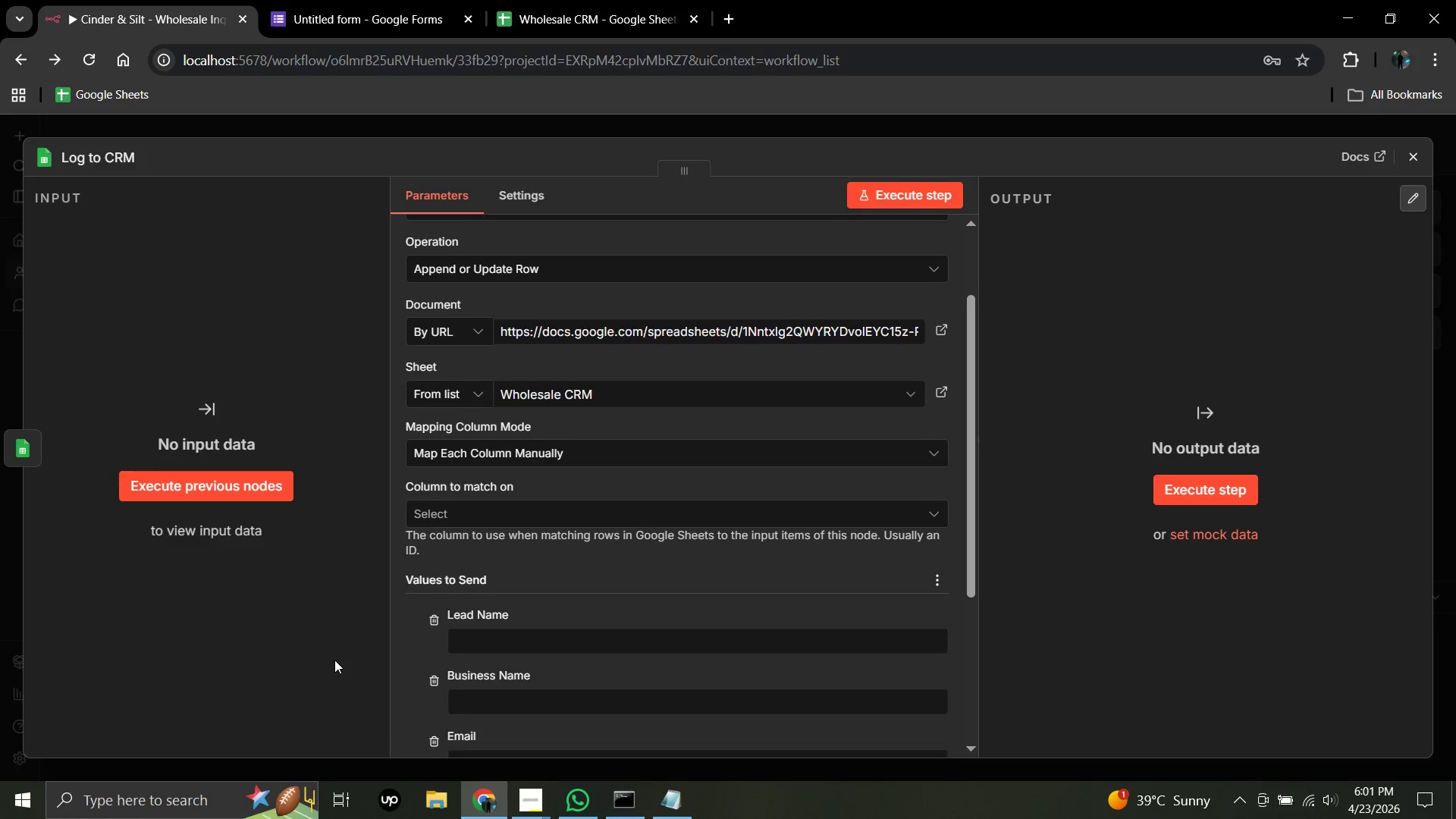 
key(ArrowDown)
 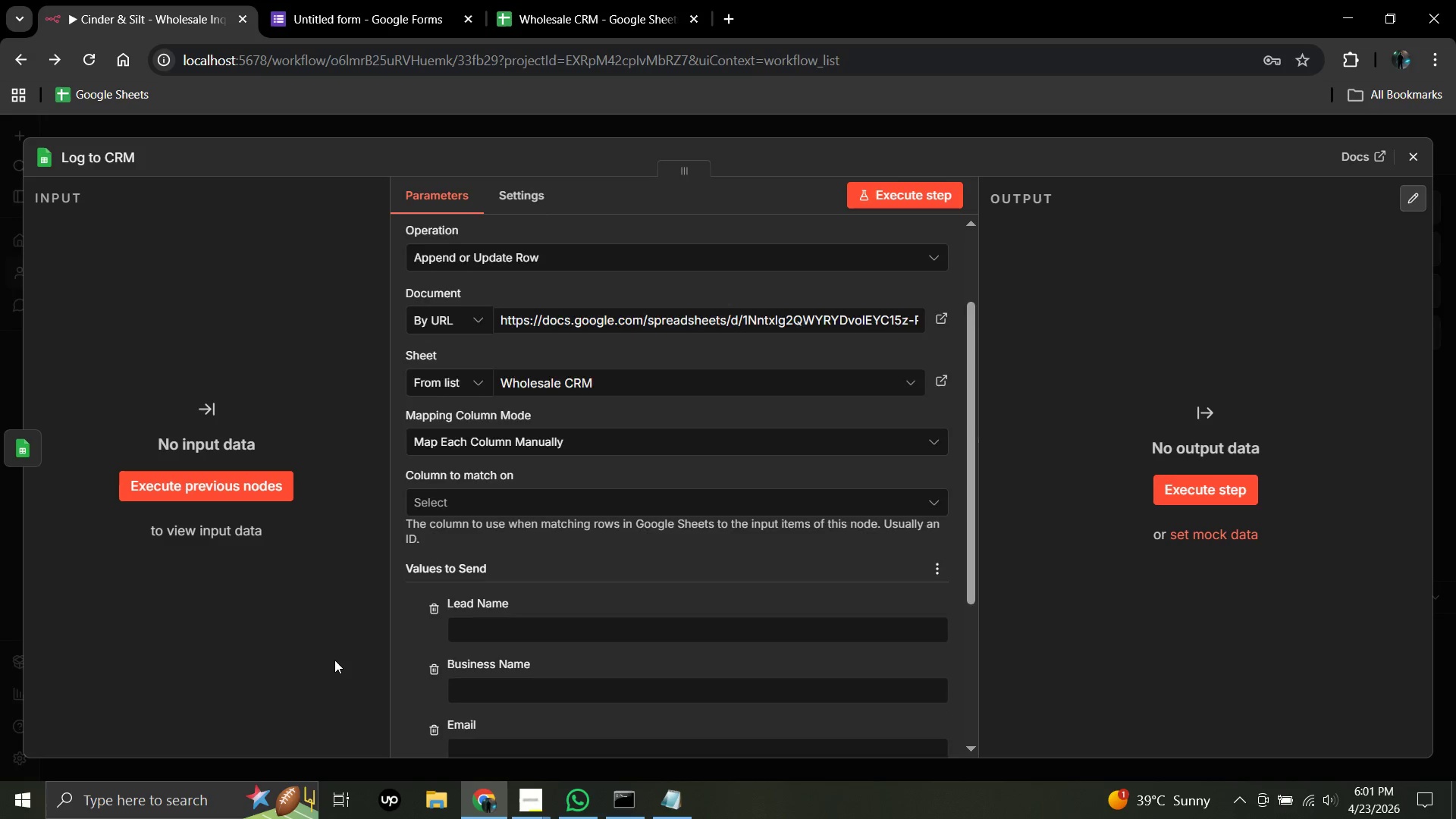 
key(ArrowDown)
 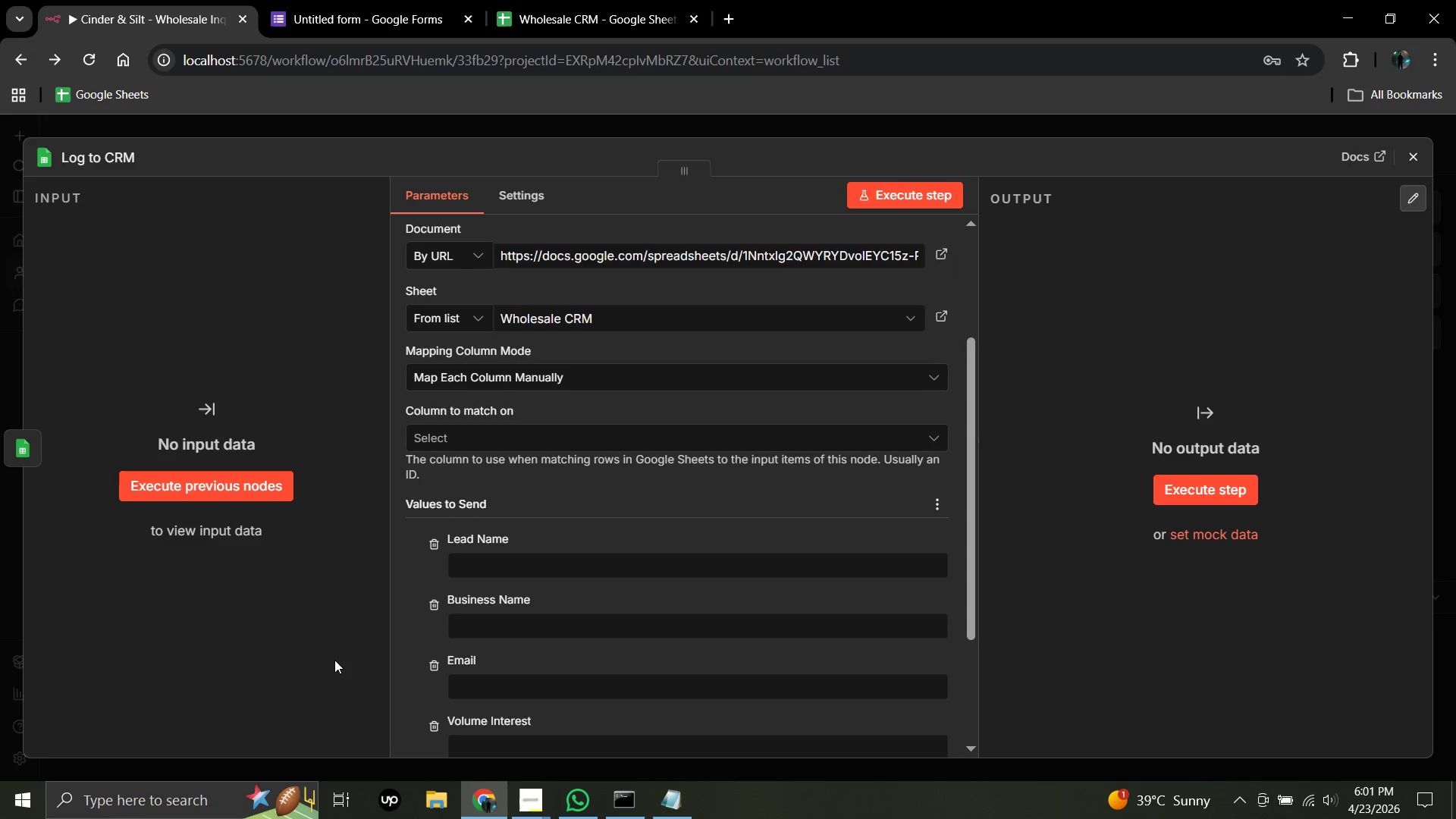 
key(ArrowDown)
 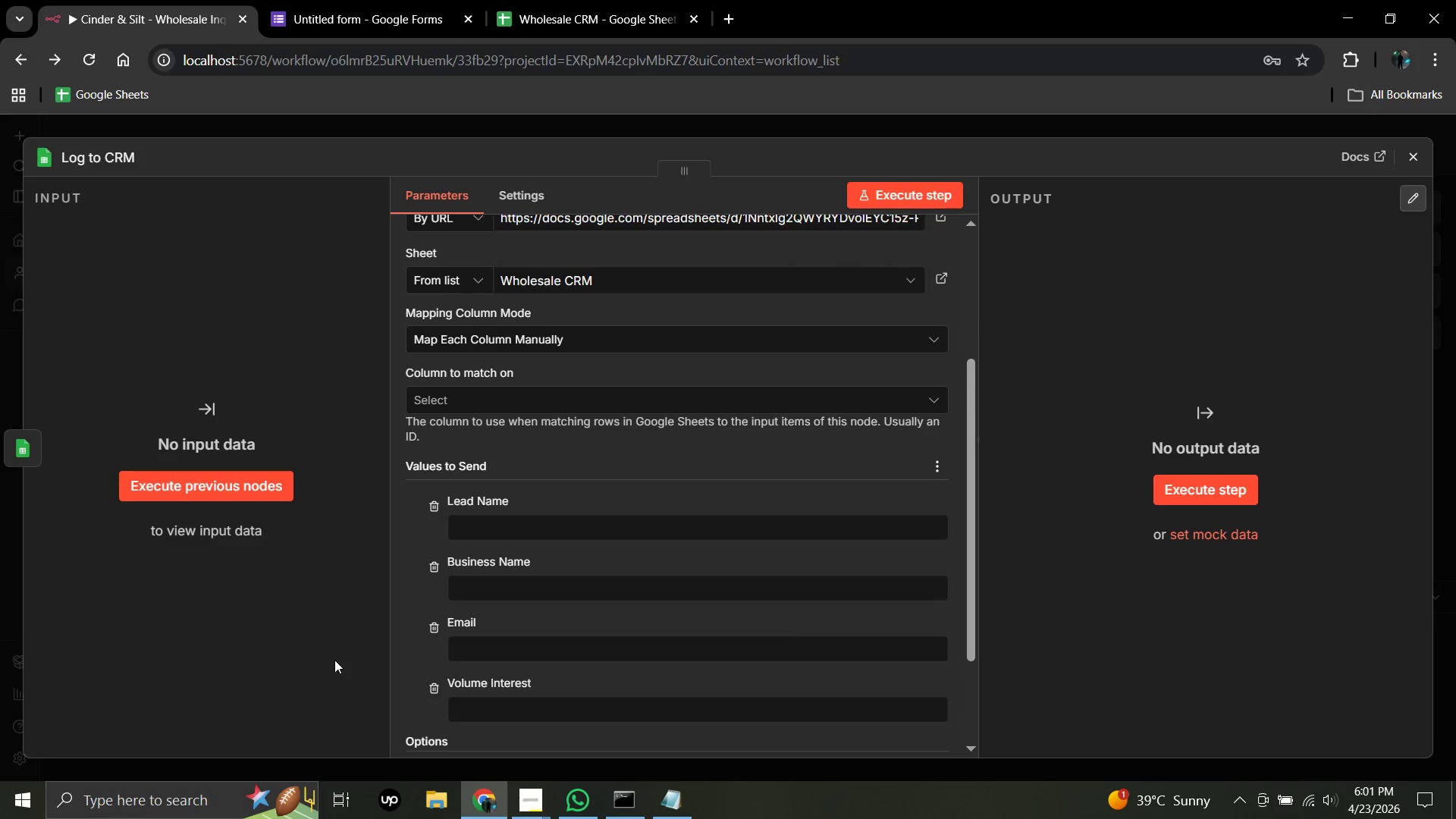 
key(ArrowDown)
 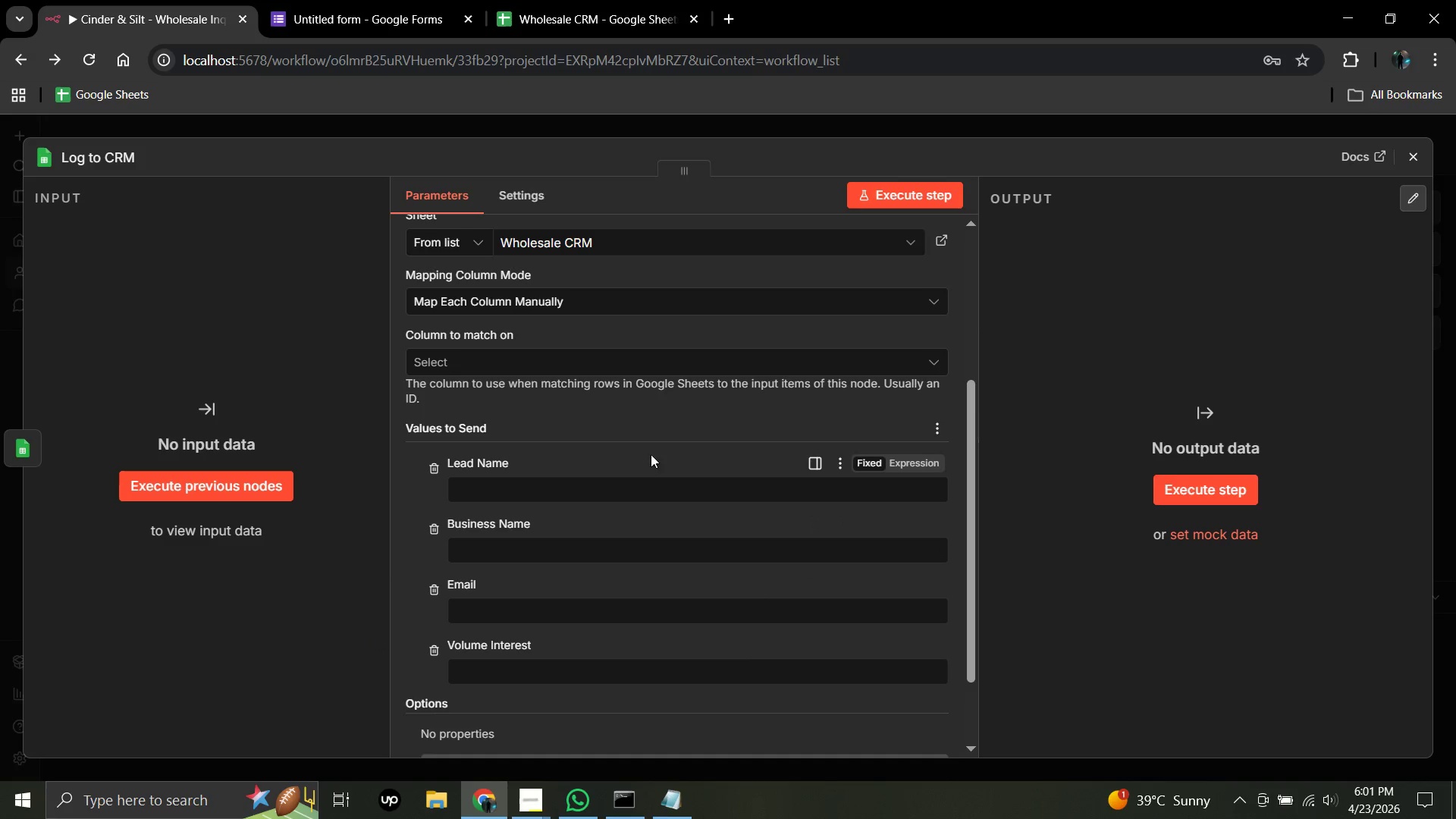 
wait(13.02)
 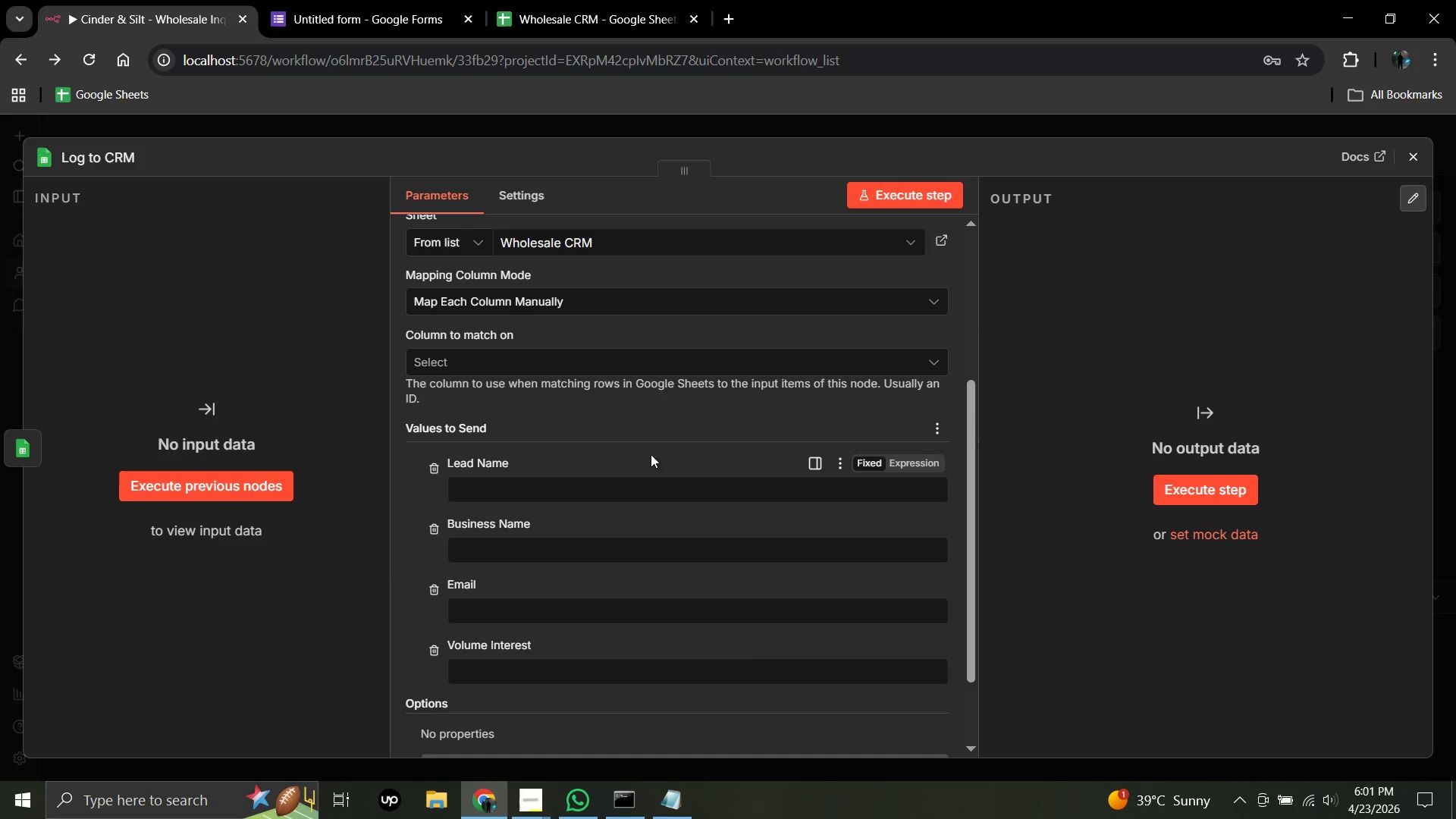 
left_click([934, 360])
 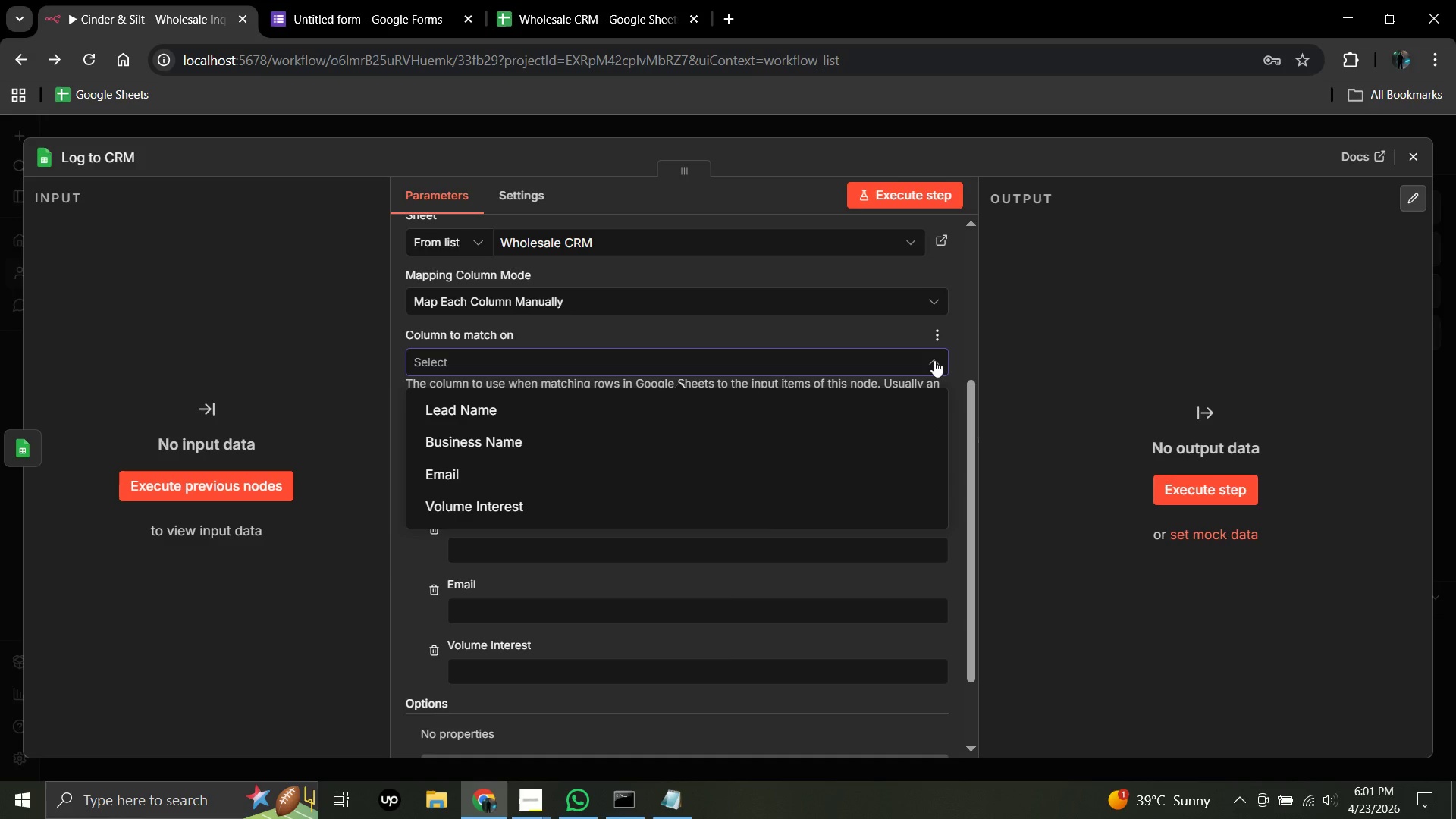 
wait(5.66)
 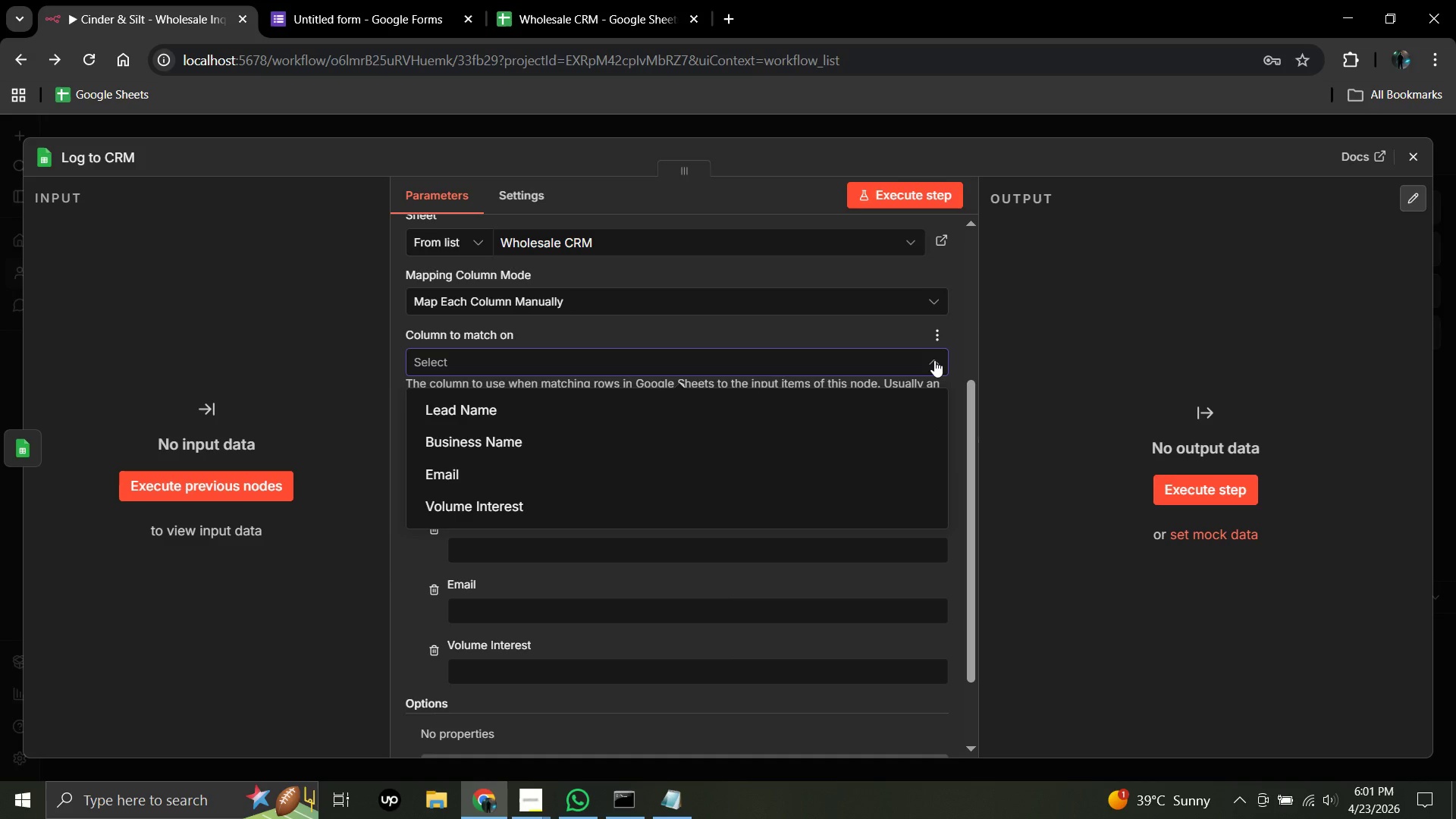 
left_click([257, 682])
 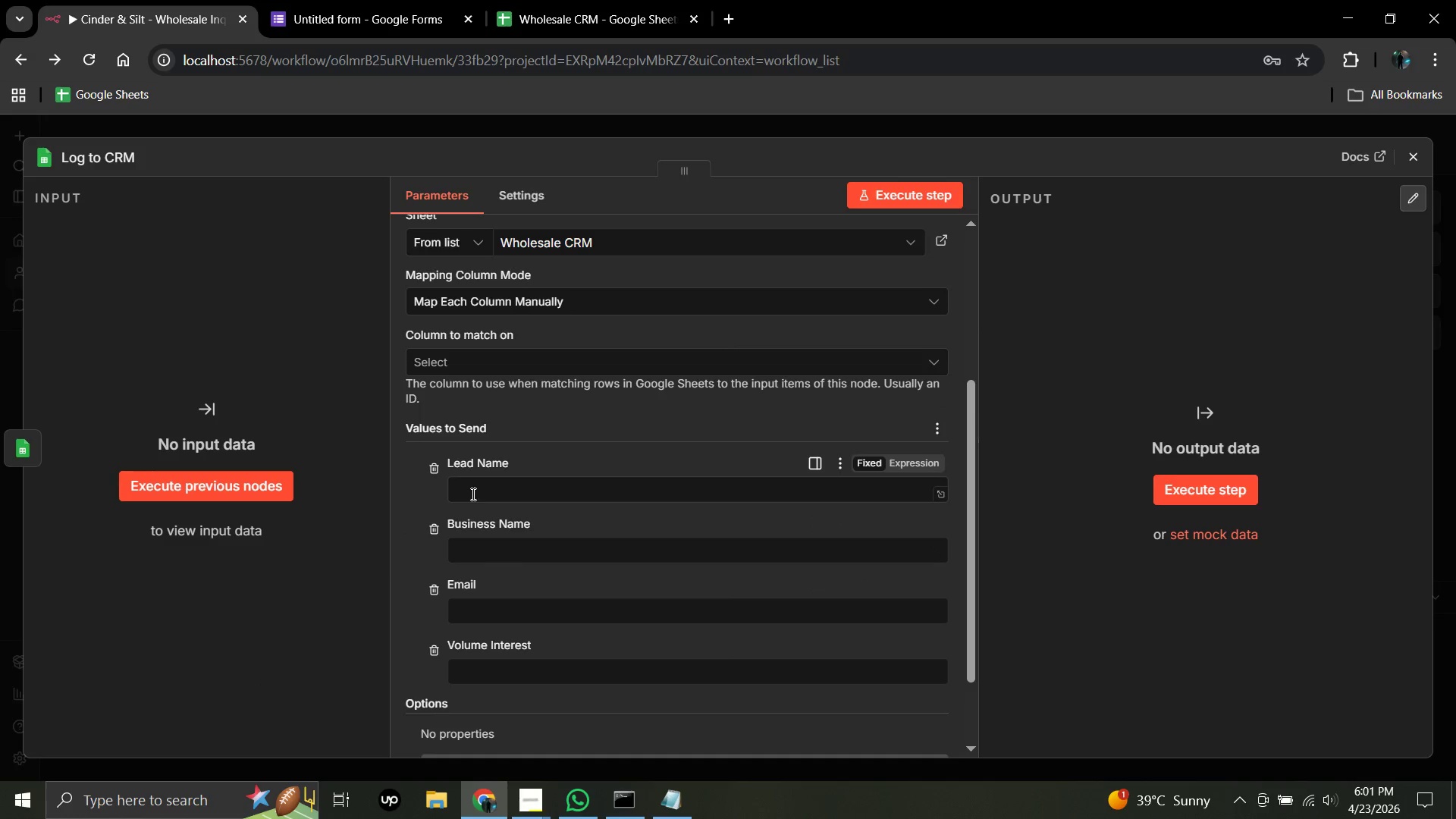 
left_click([472, 490])
 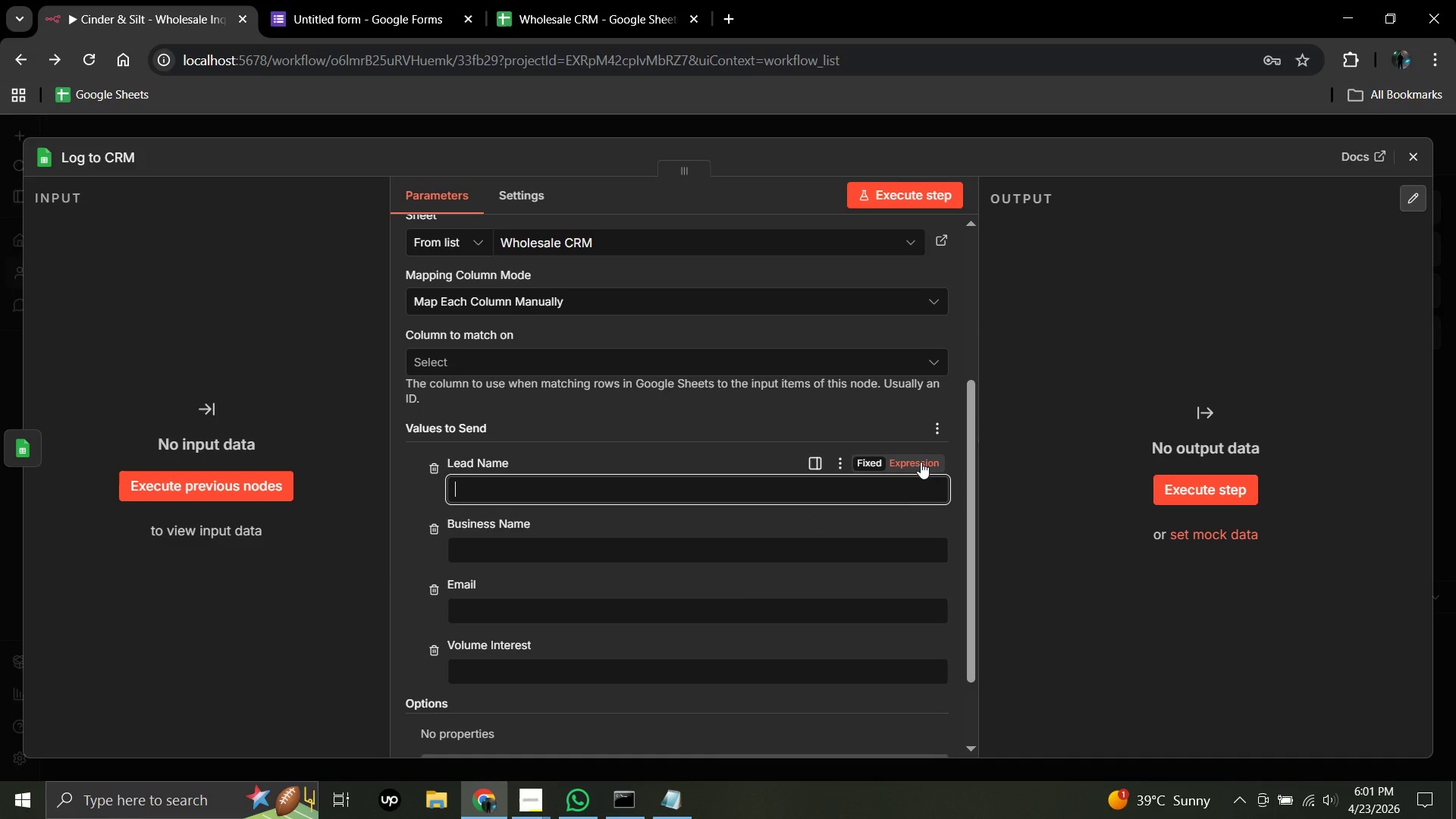 
left_click([920, 460])
 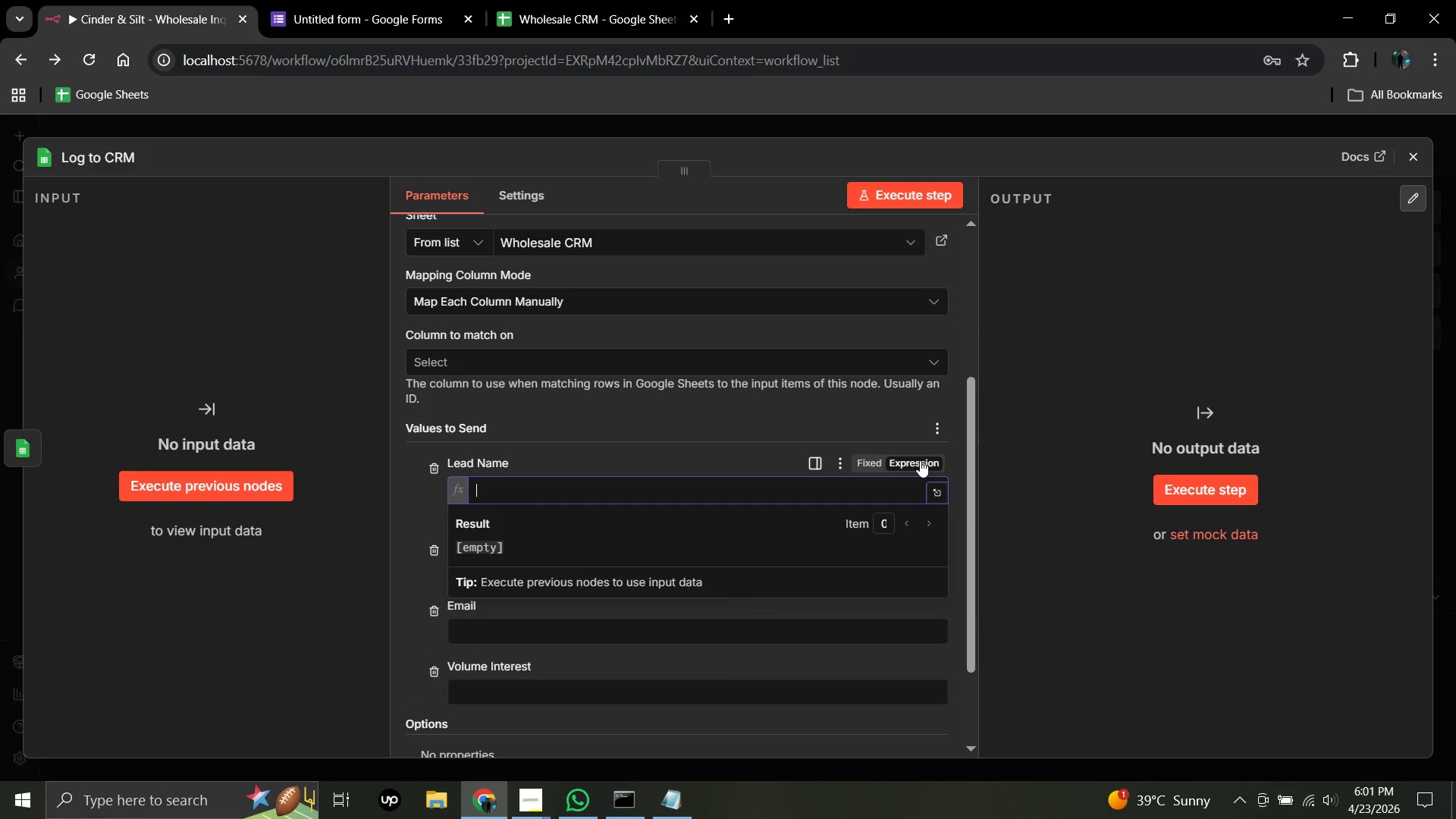 
wait(5.14)
 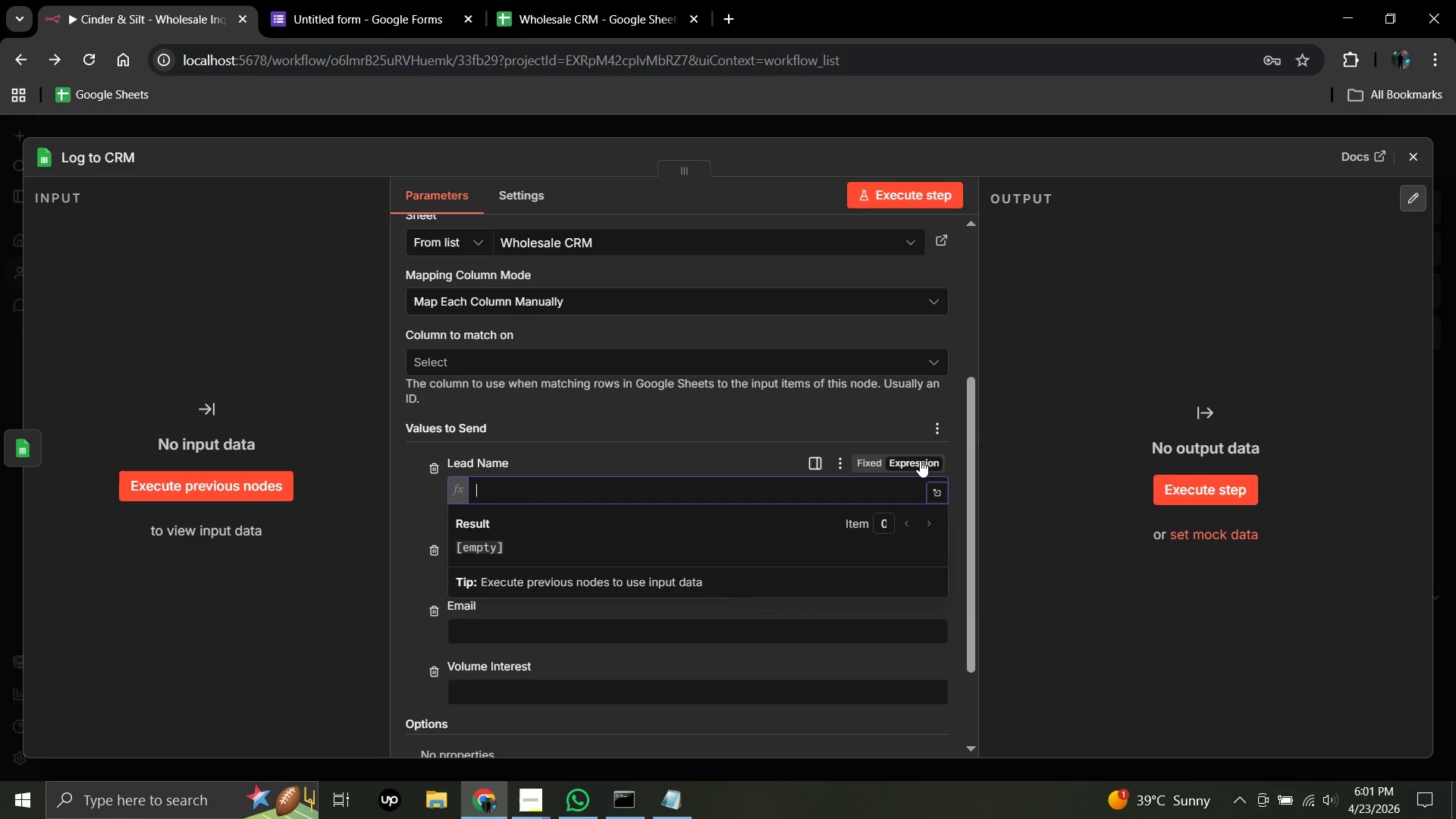 
key(Shift+BracketLeft)
 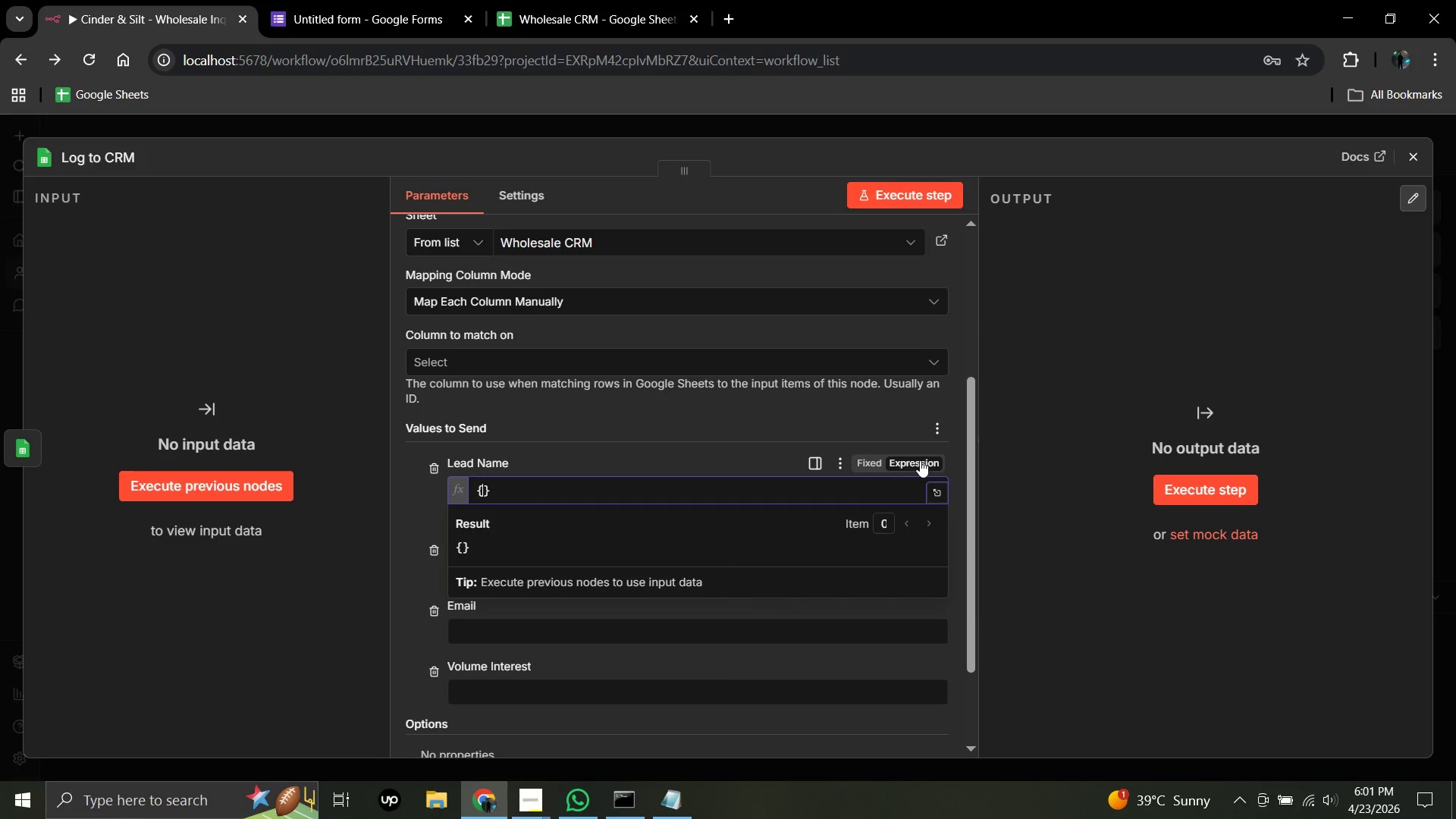 
key(Shift+BracketLeft)
 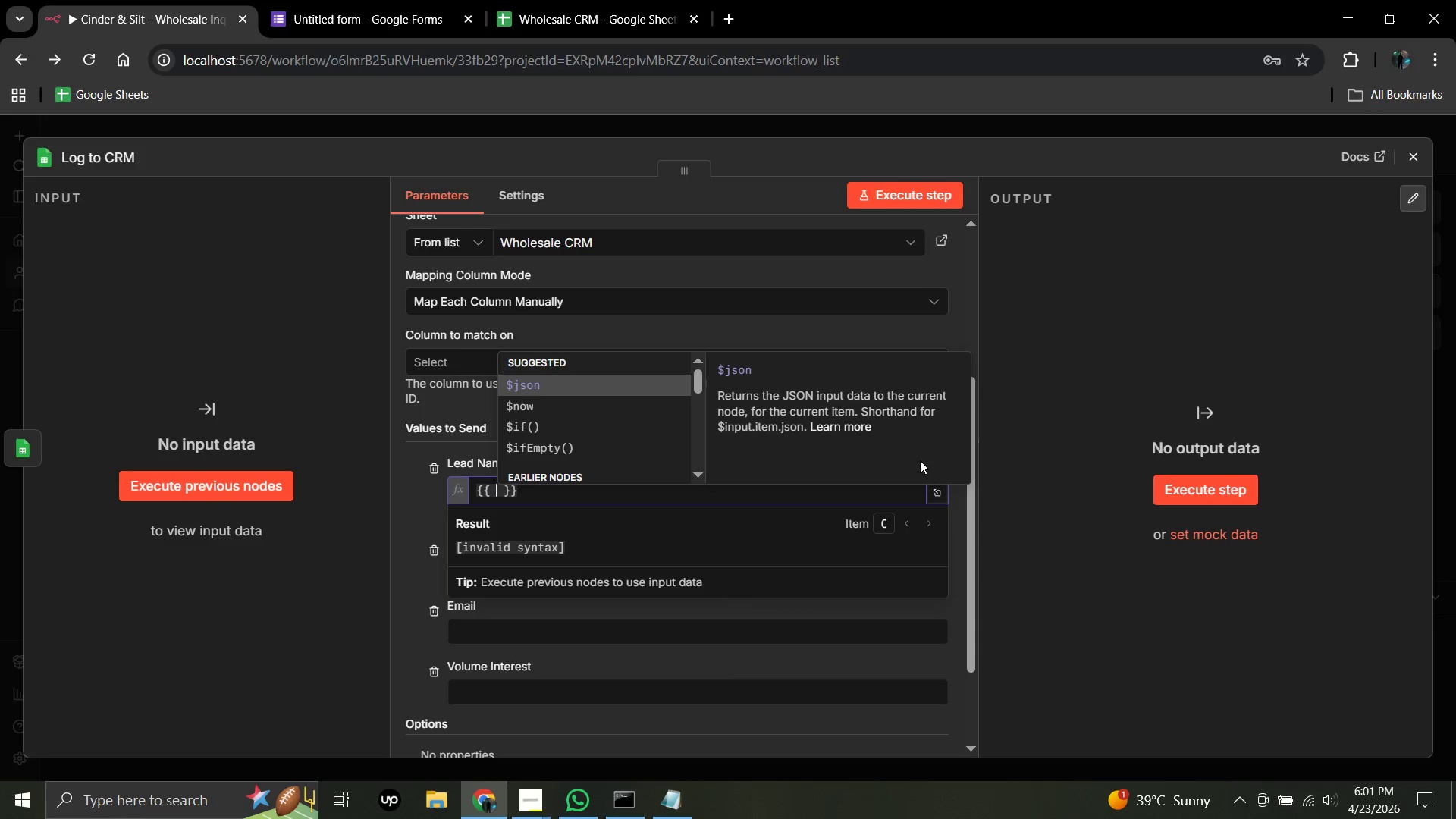 
type($json)
 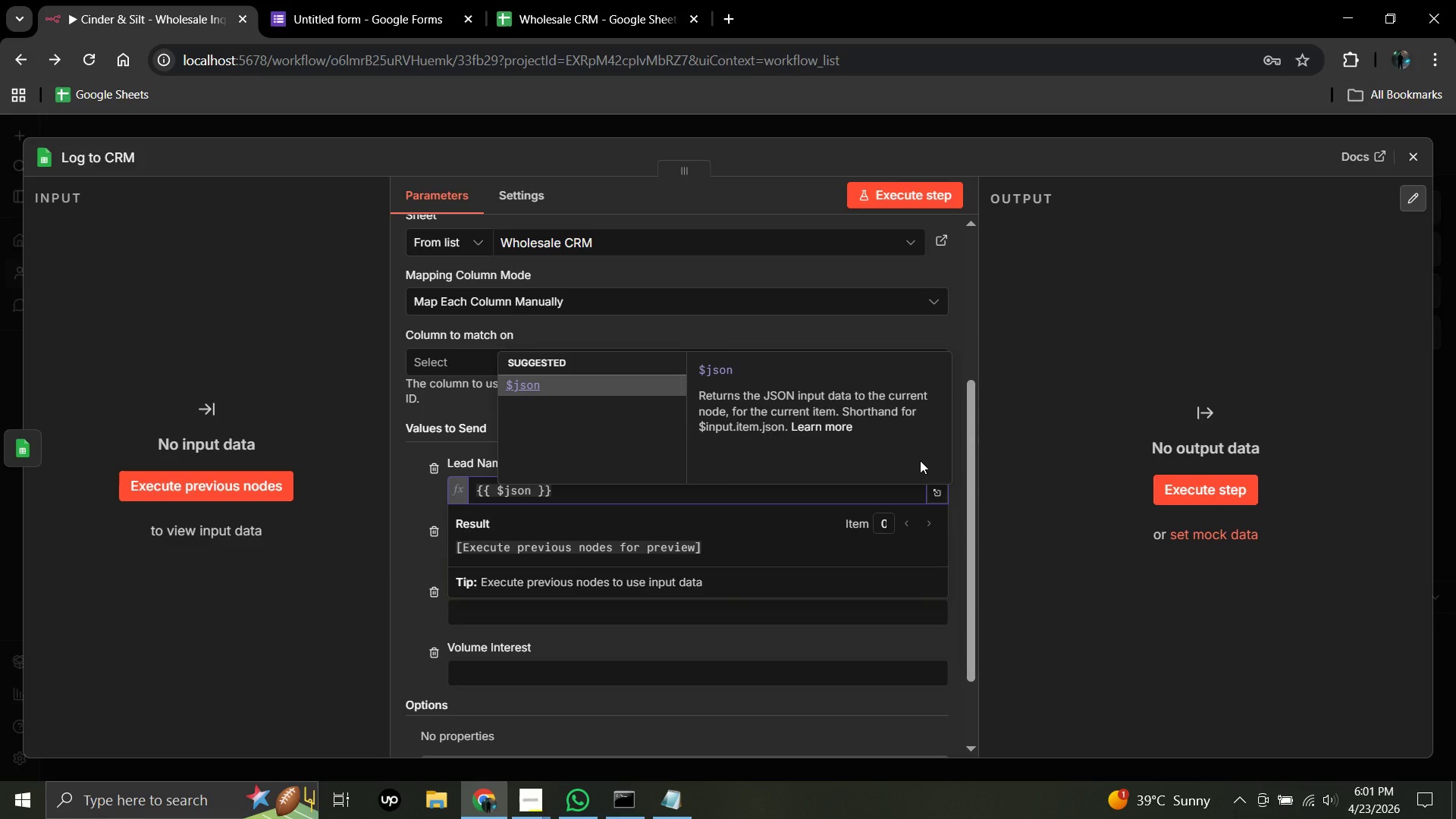 
wait(7.02)
 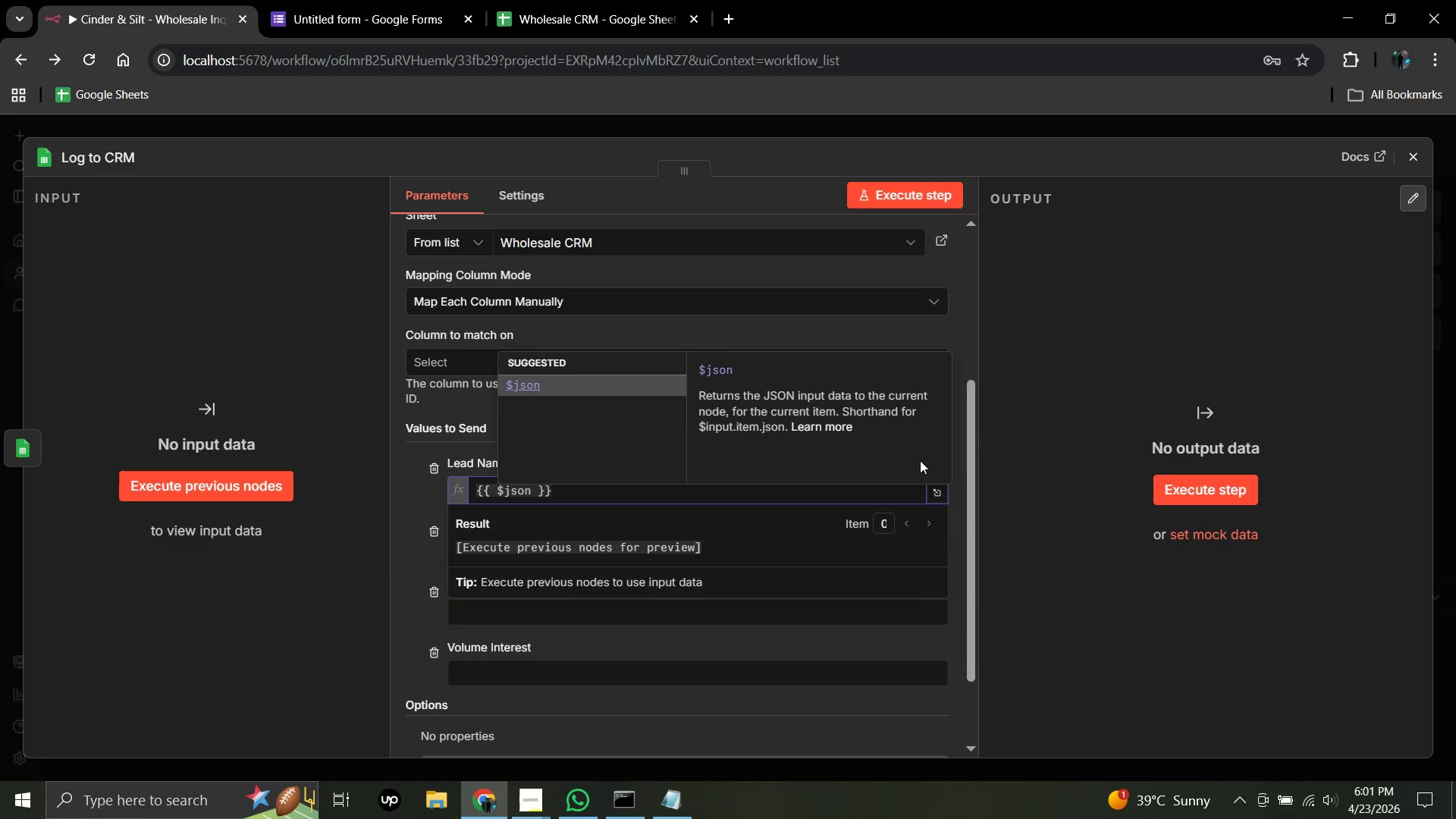 
key(BracketLeft)
 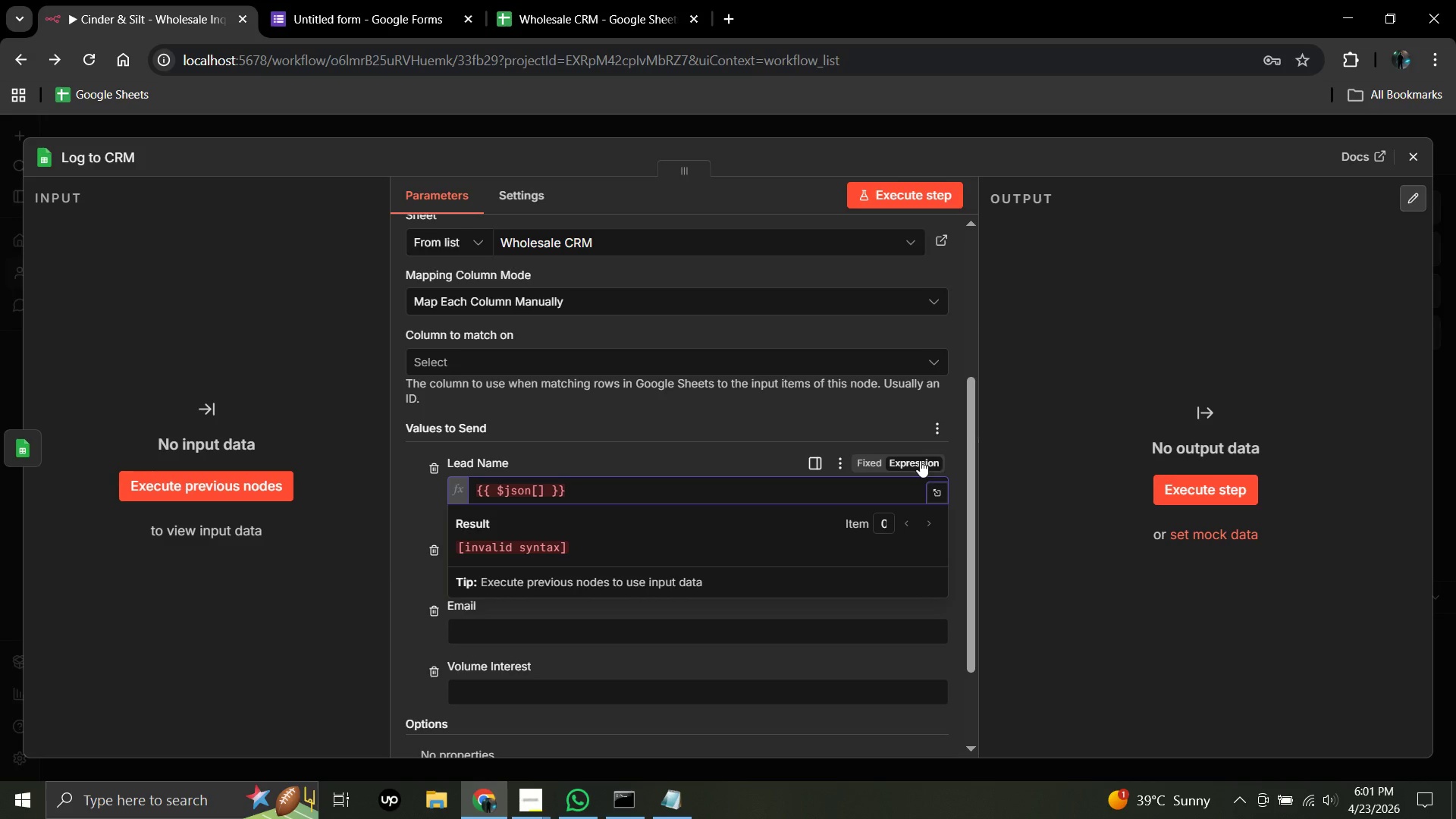 
key(Quote)
 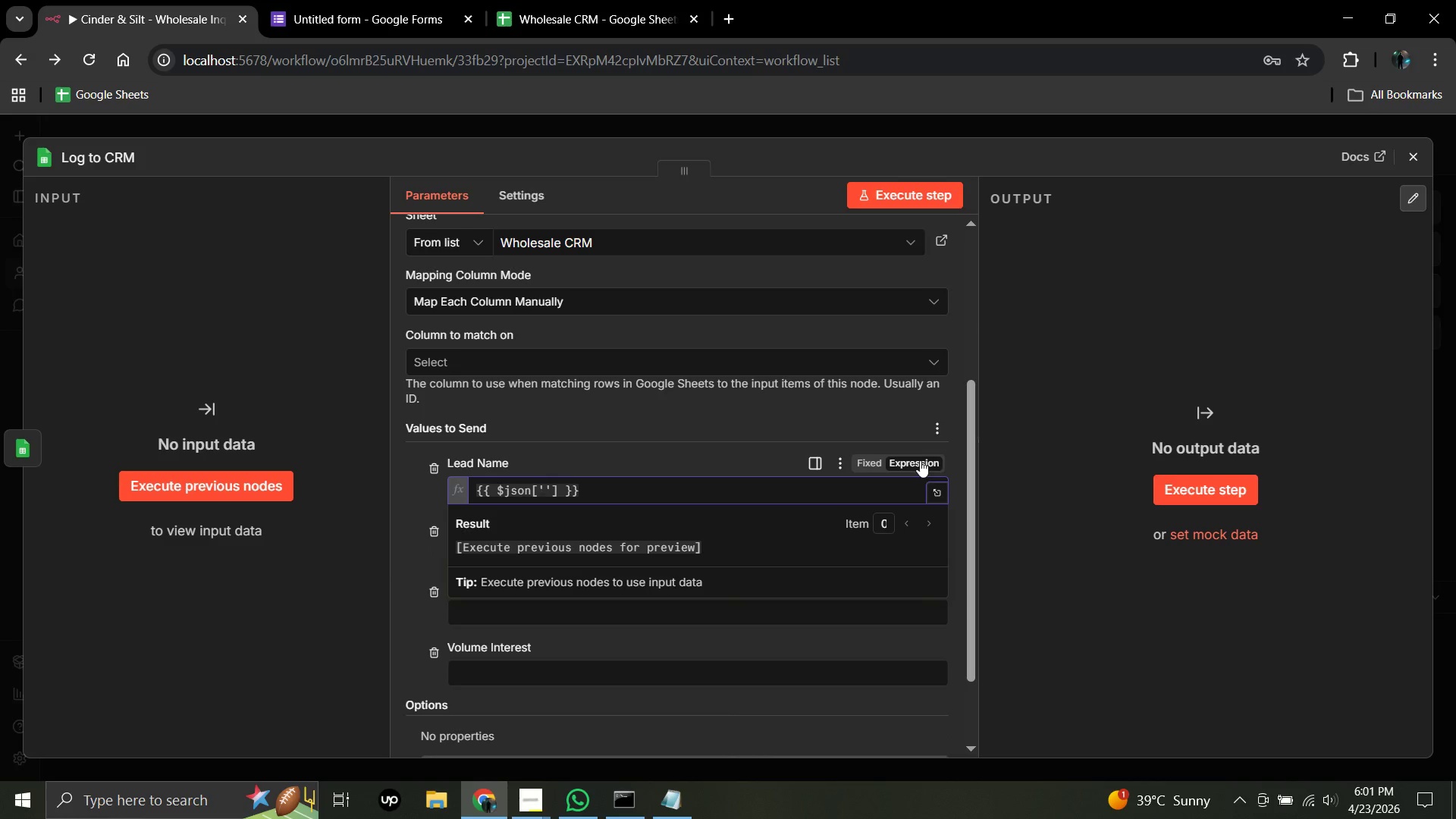 
wait(5.53)
 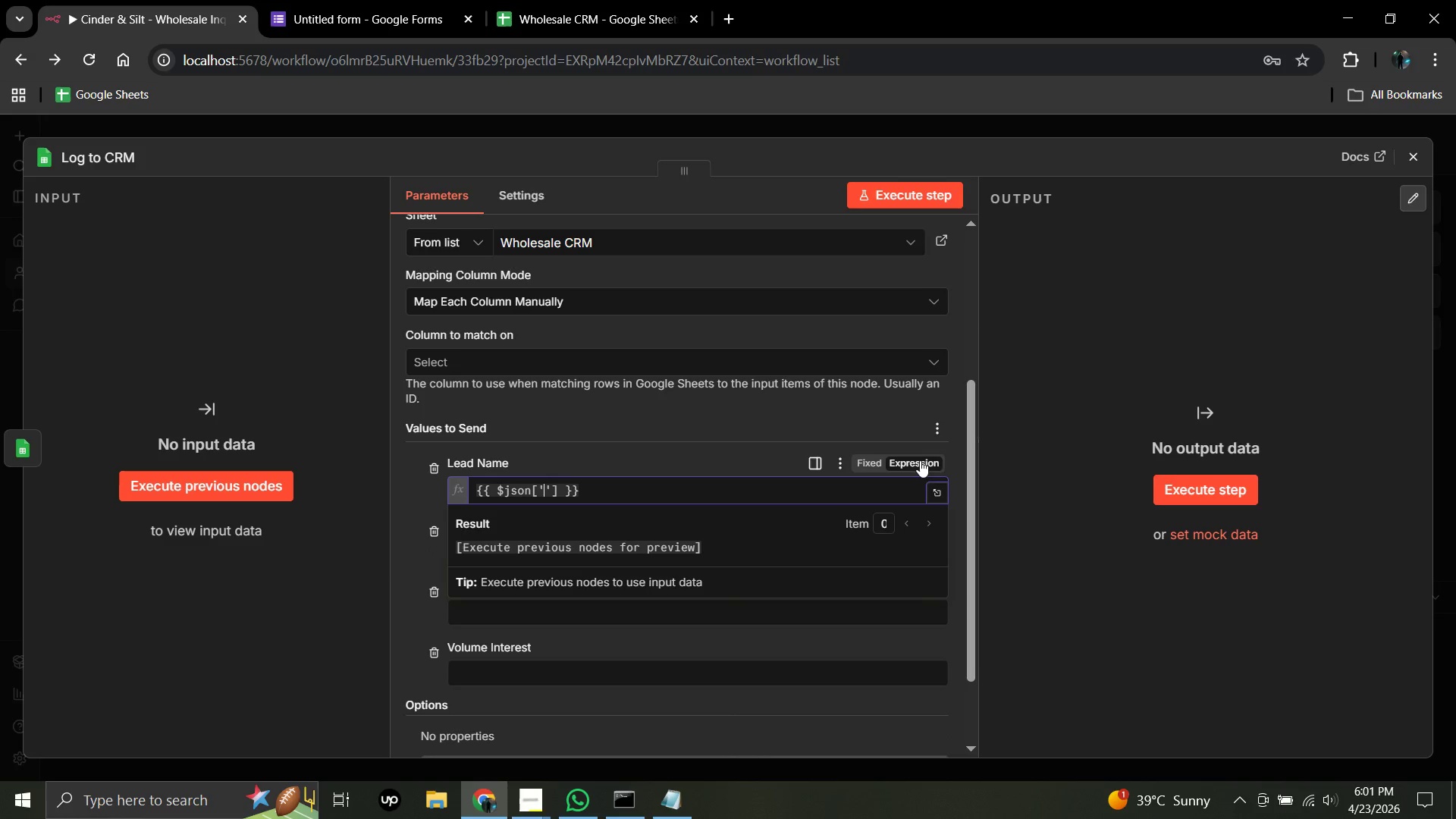 
type(Lead Name)
 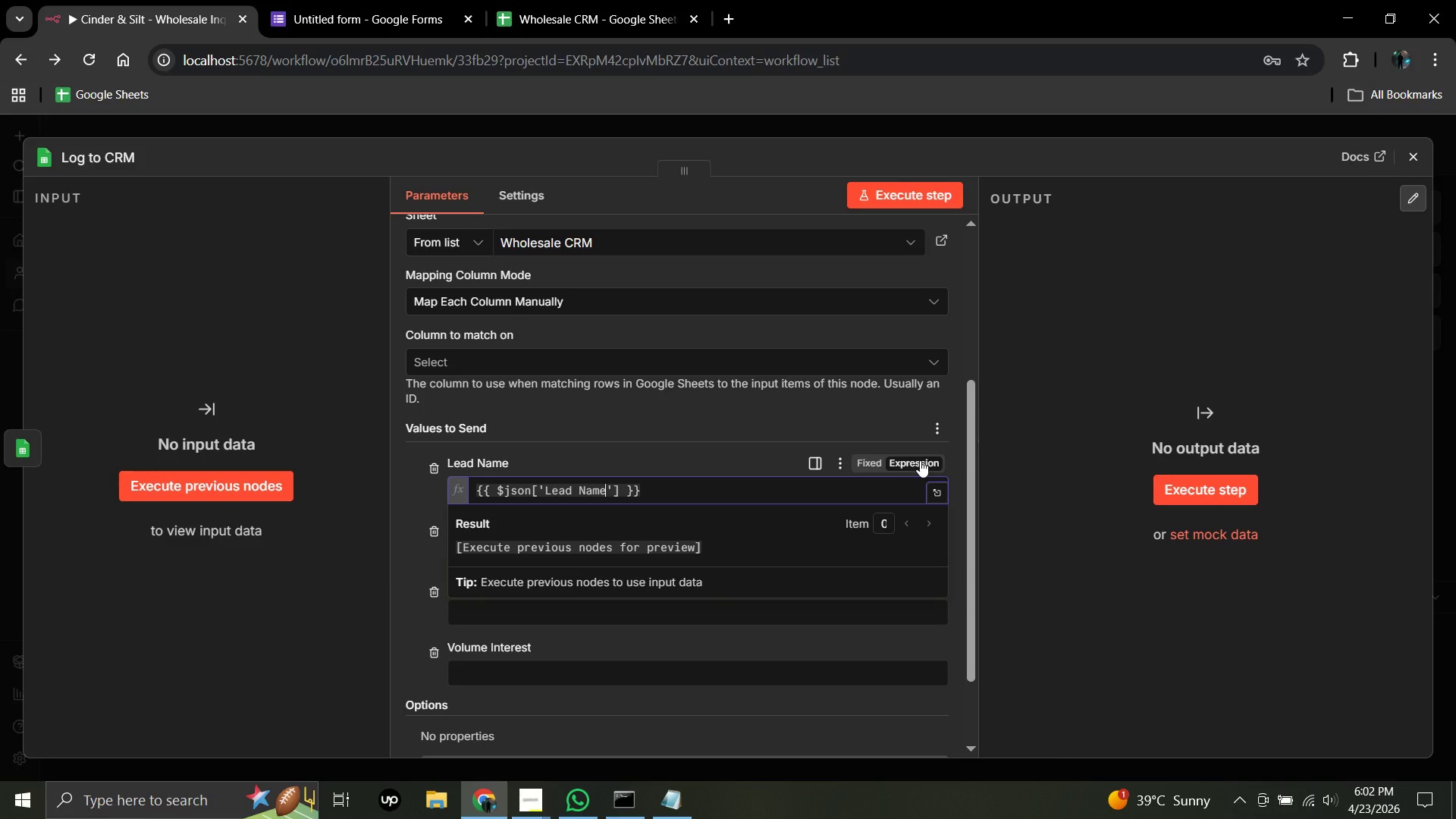 
wait(8.94)
 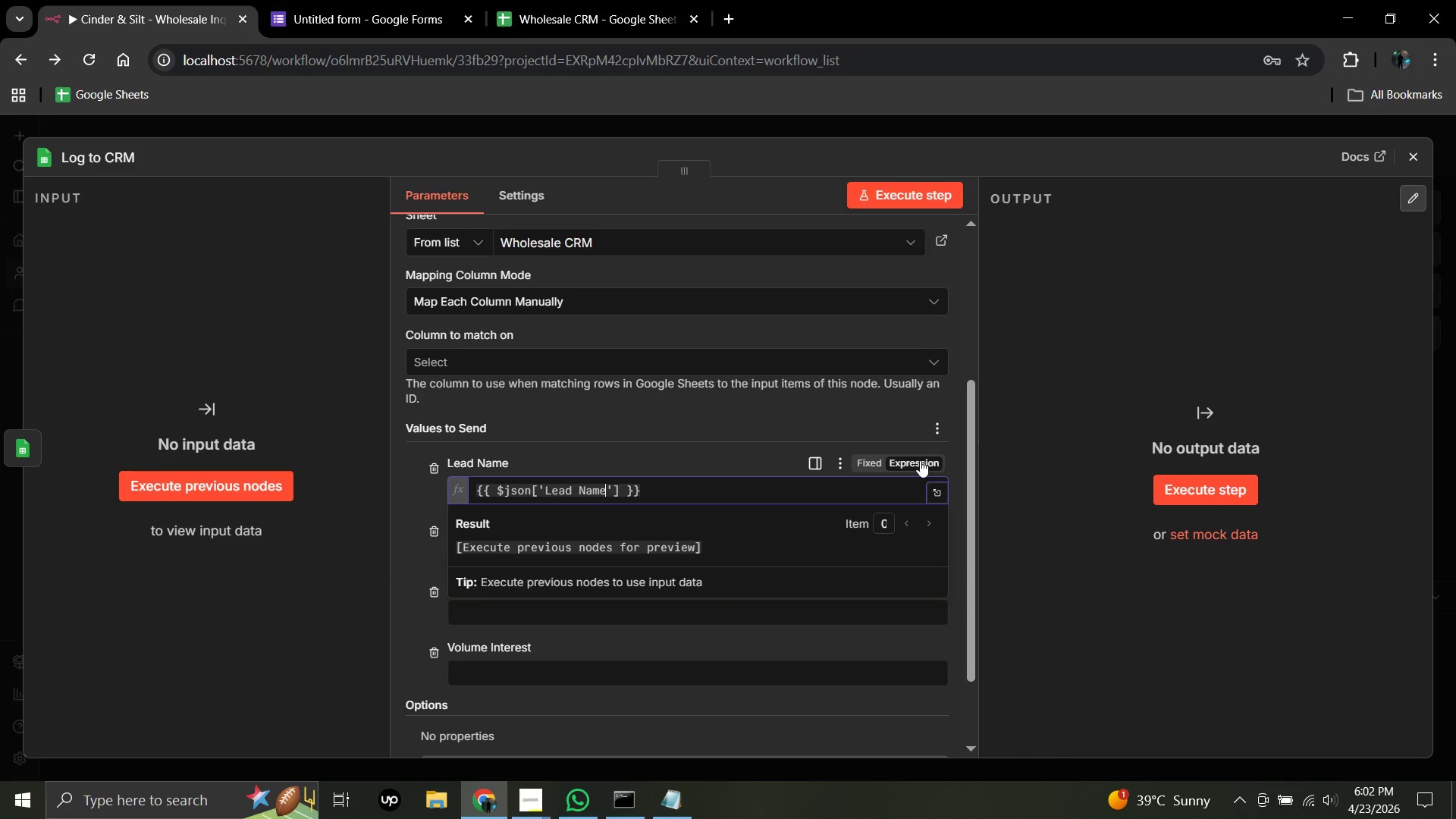 
left_click([624, 491])
 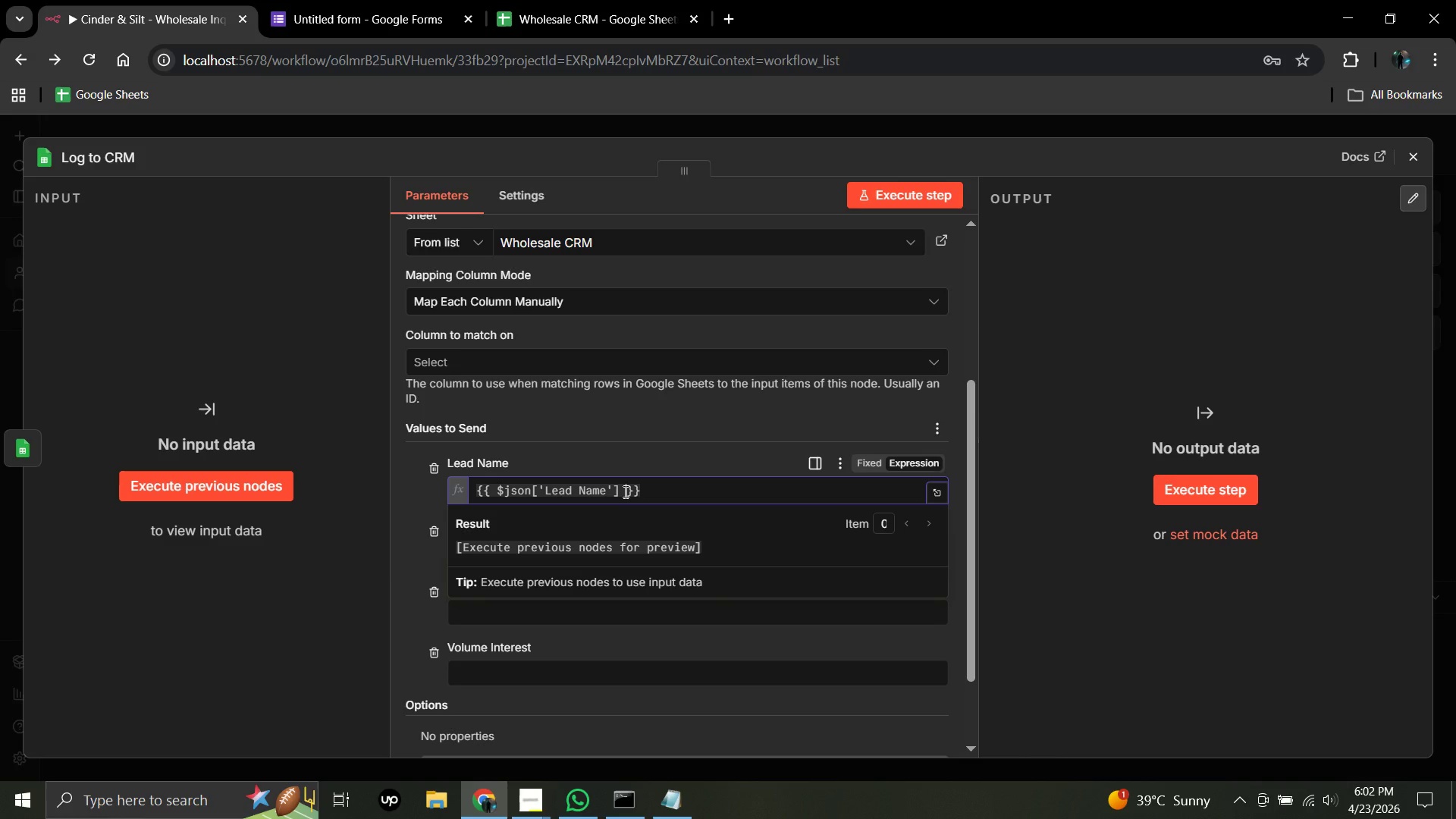 
key(Space)
 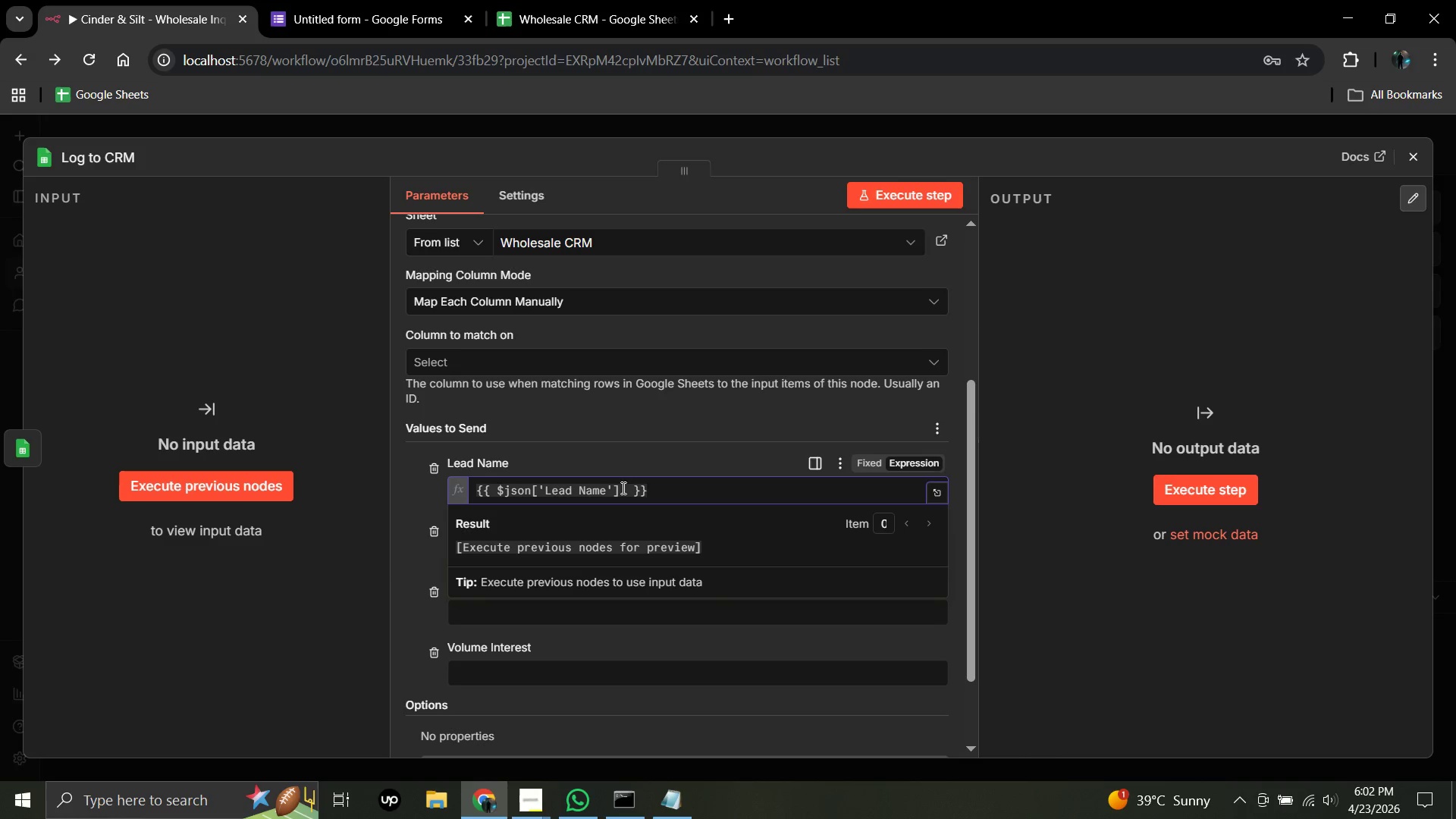 
left_click([623, 488])
 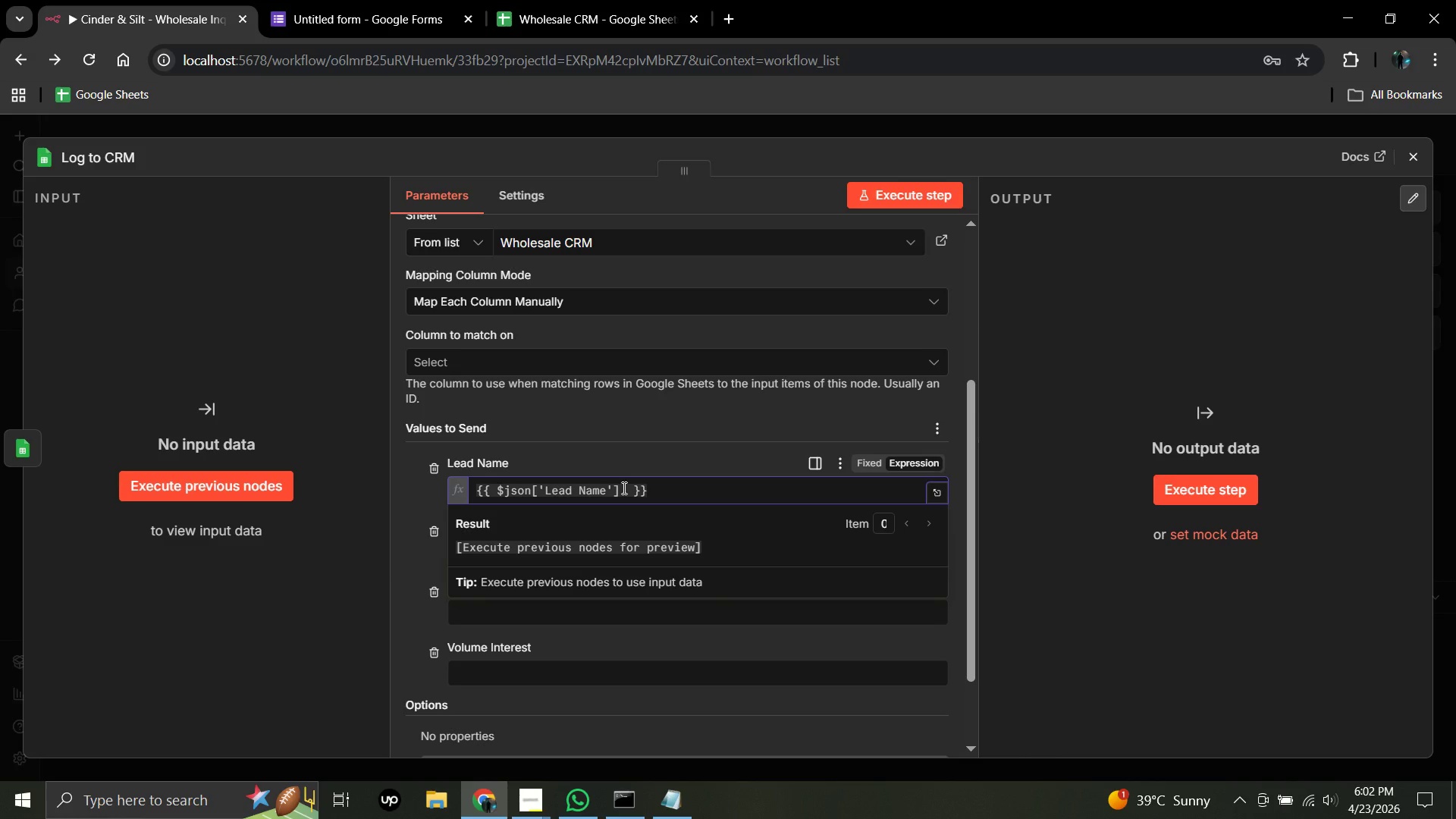 
key(Space)
 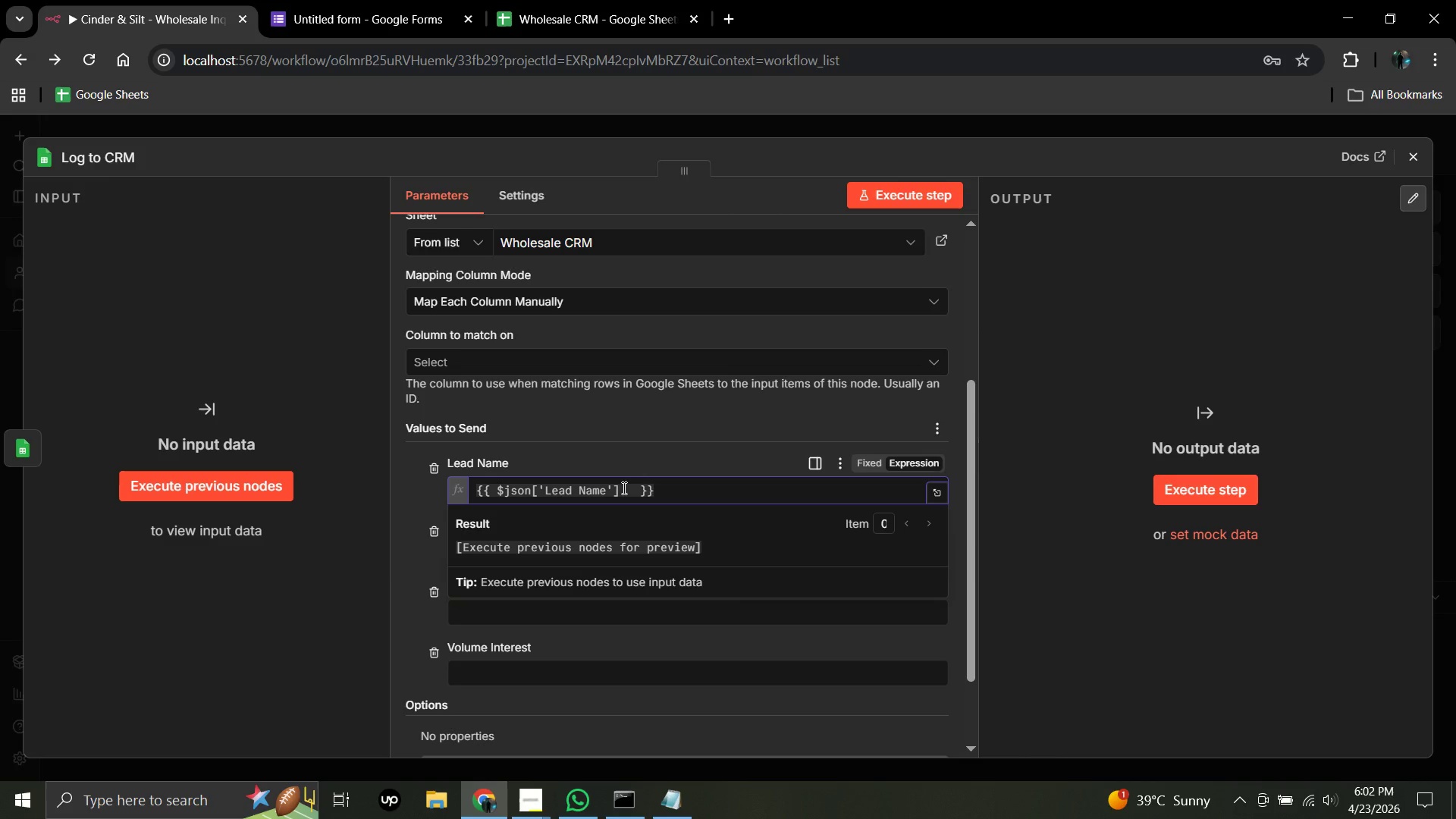 
key(Shift+Backslash)
 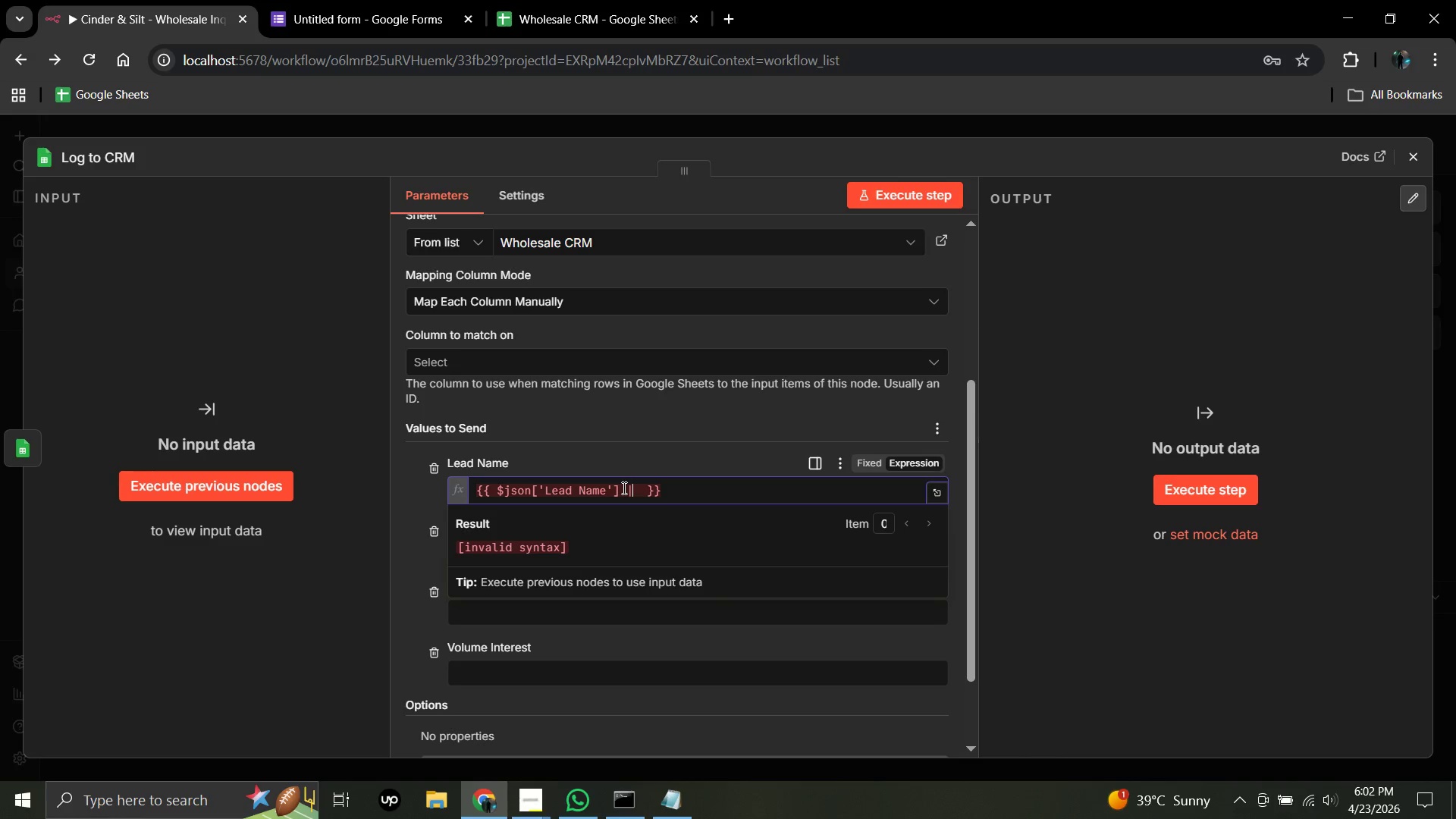 
key(Shift+Backslash)
 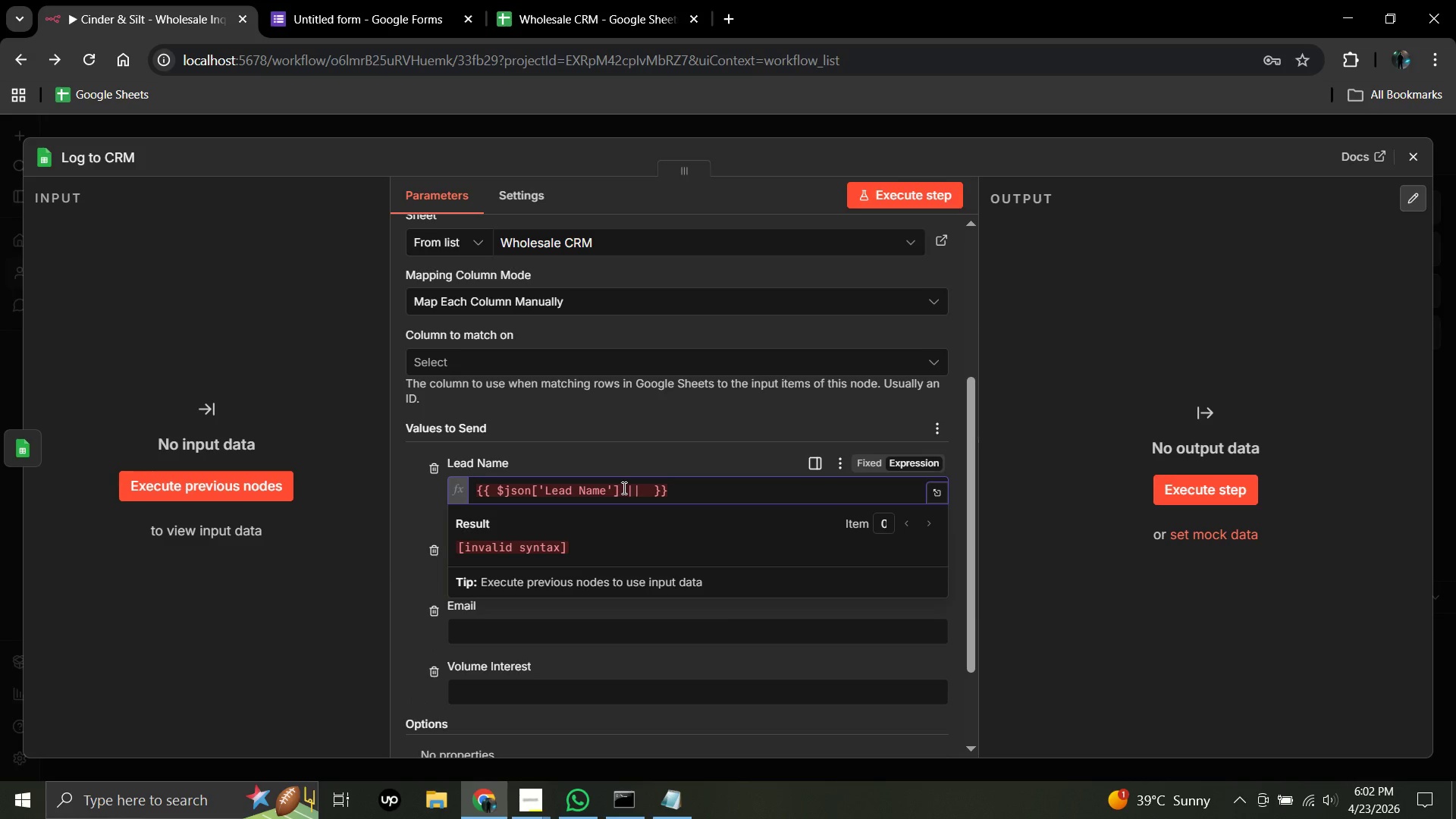 
type( 'Not provided)
 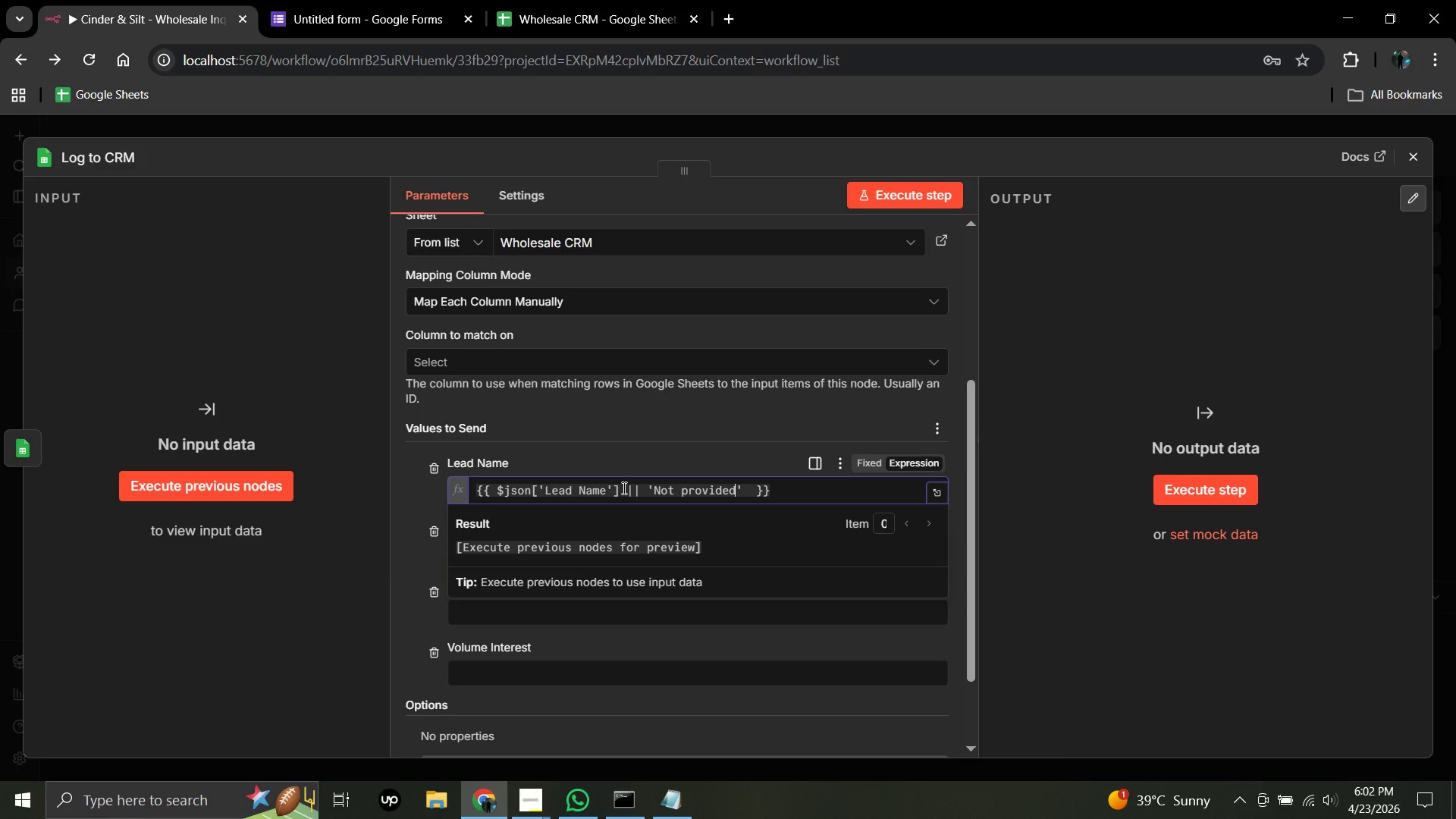 
left_click([337, 618])
 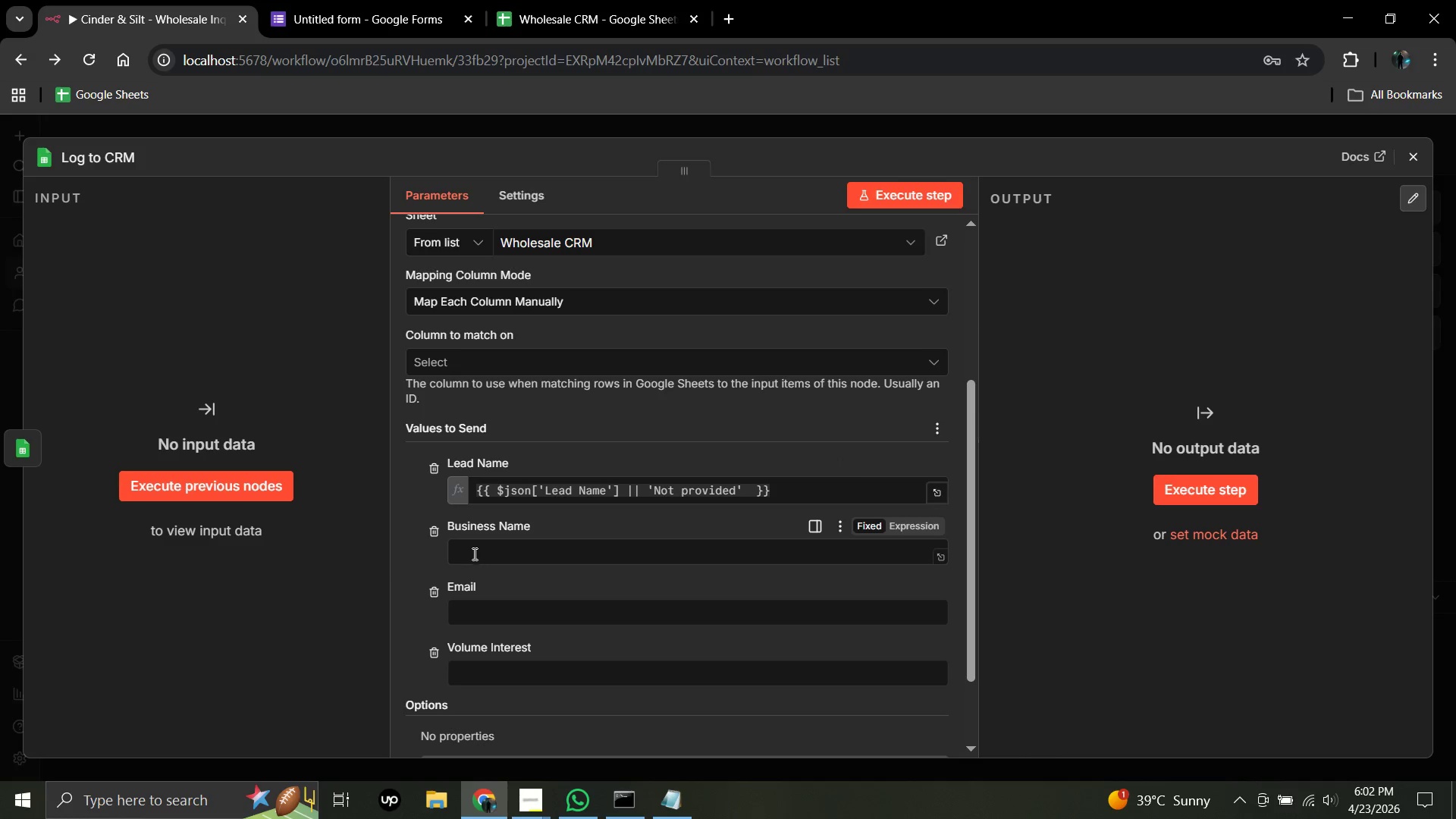 
left_click([472, 552])
 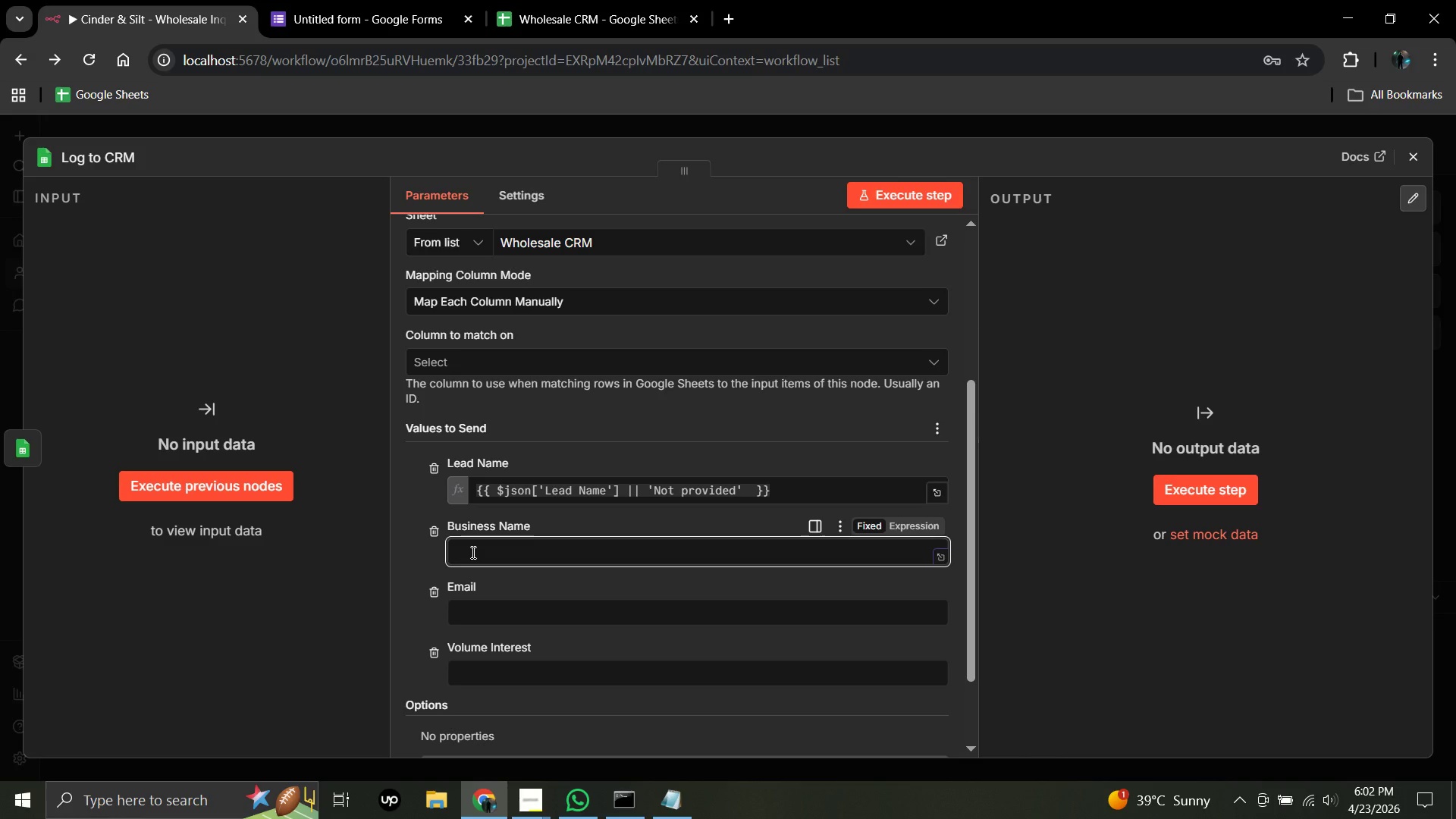 
key(Shift+BracketLeft)
 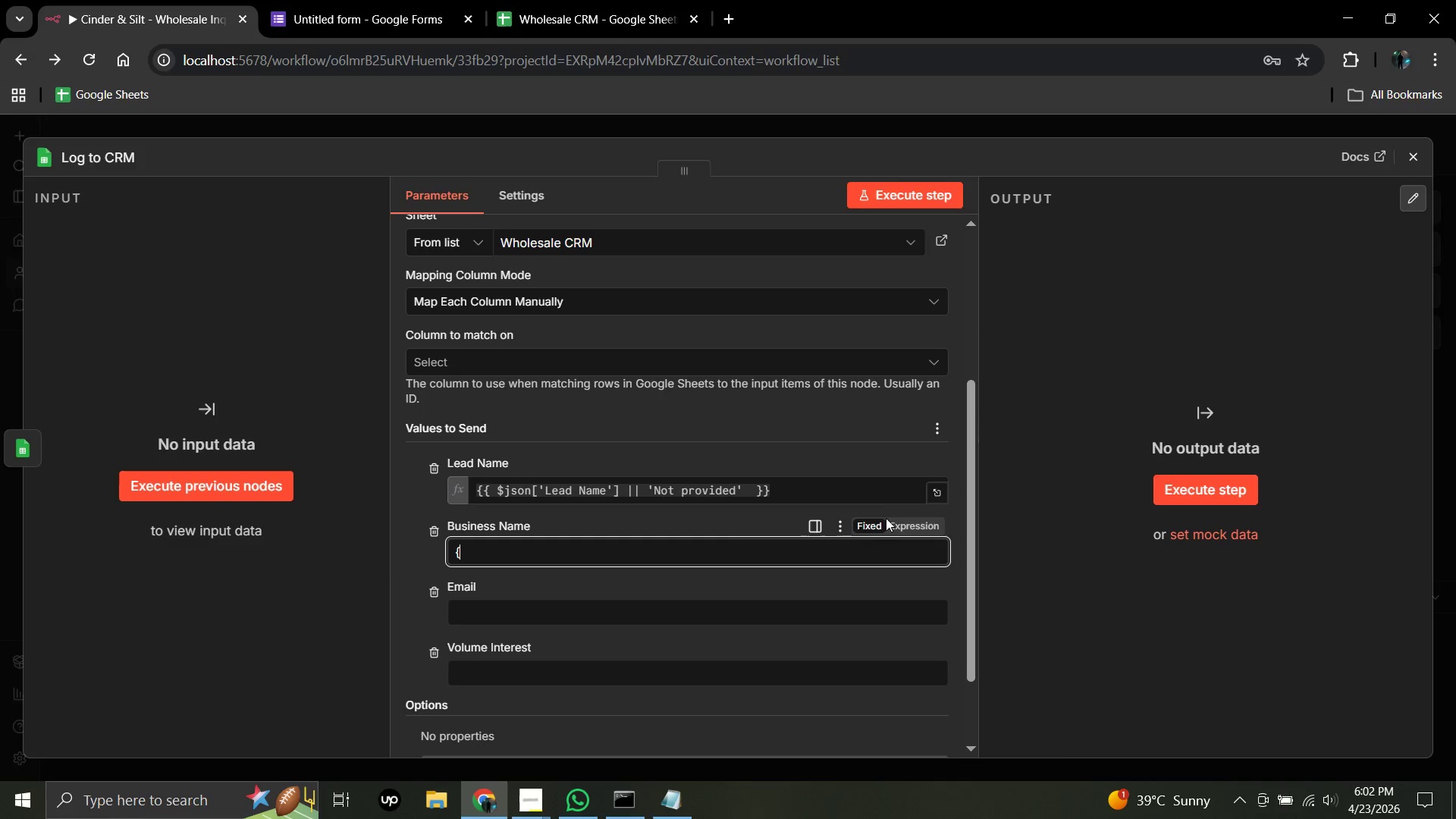 
left_click([908, 524])
 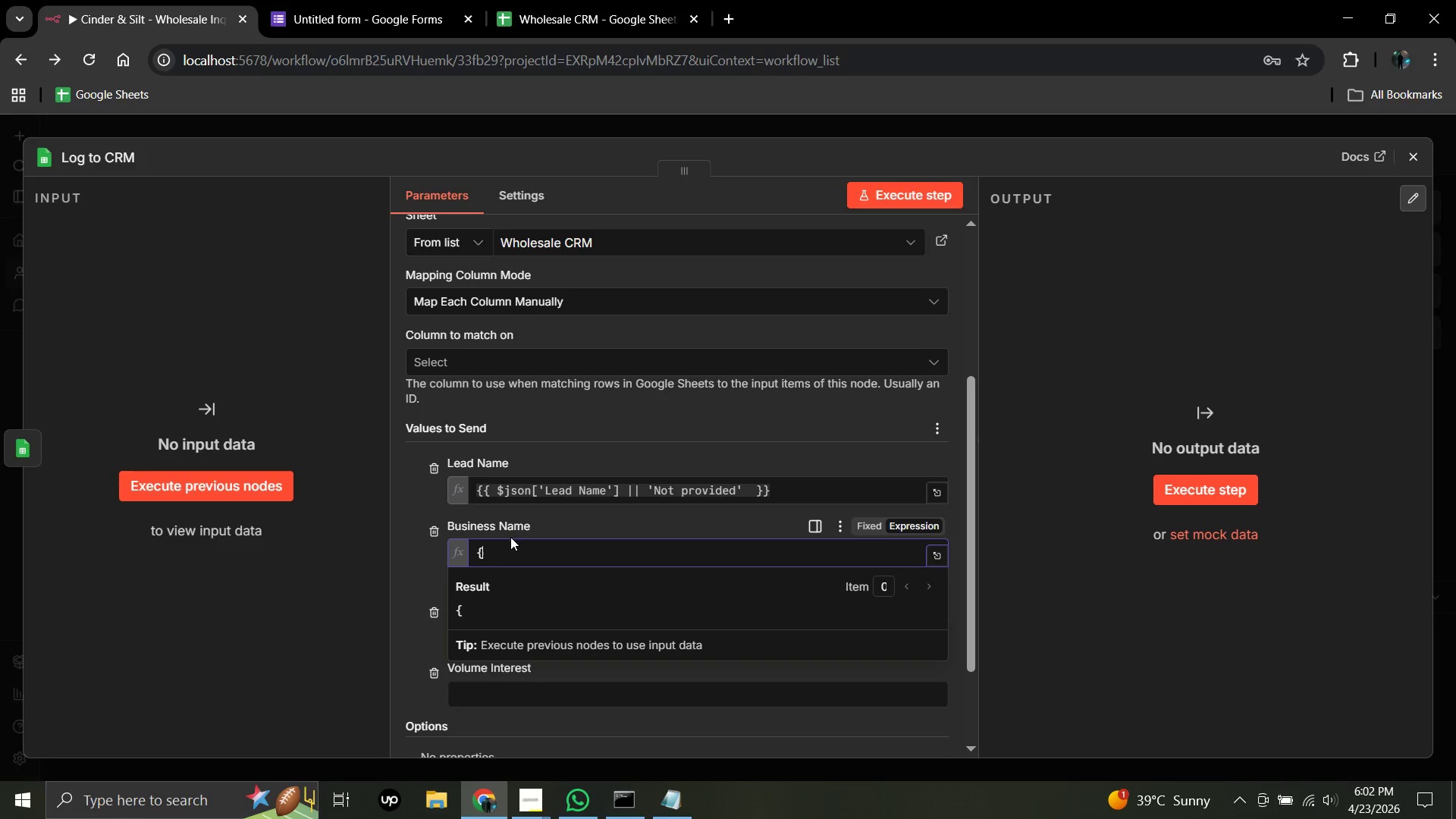 
left_click([484, 551])
 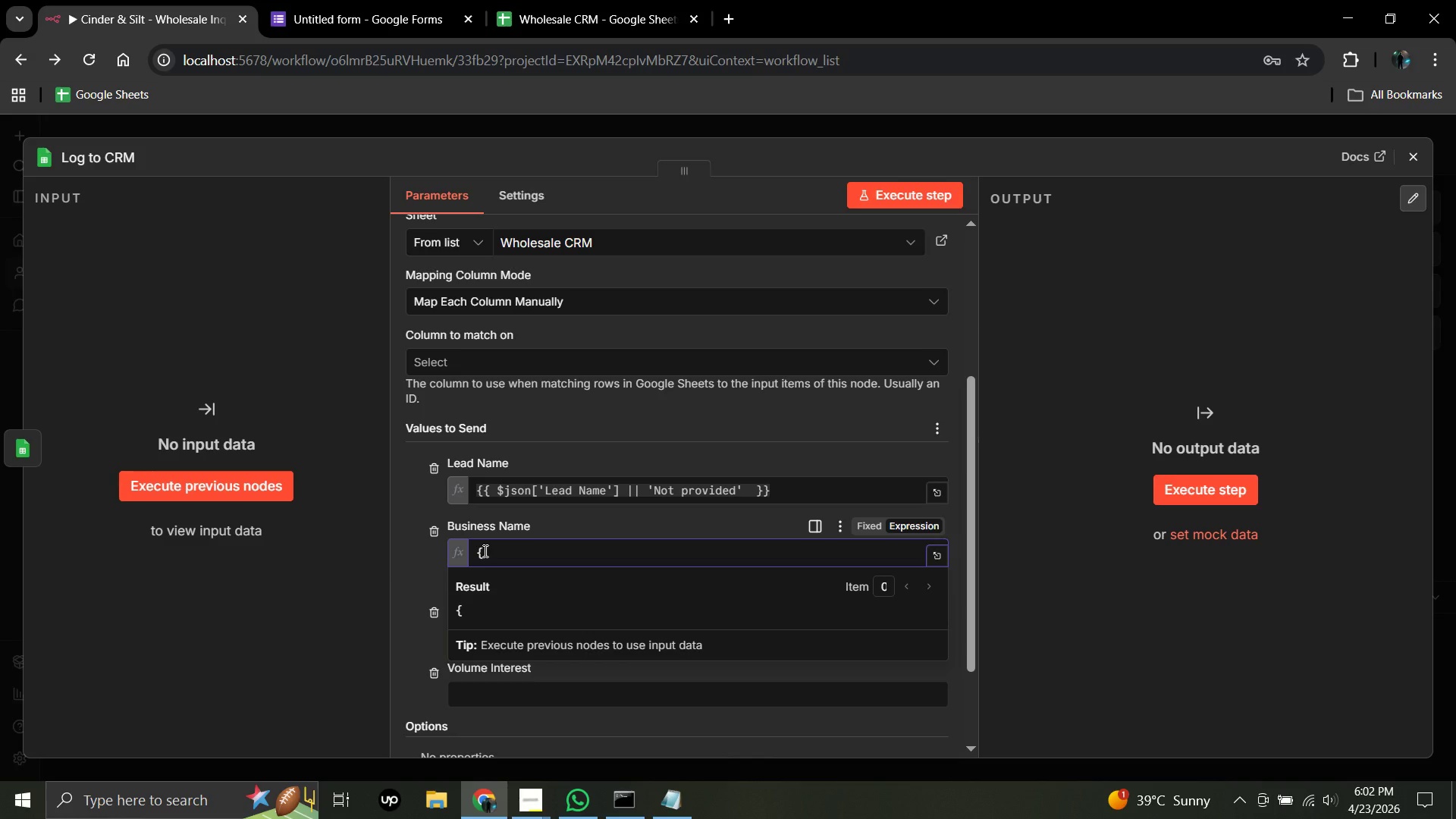 
key(Backspace)
 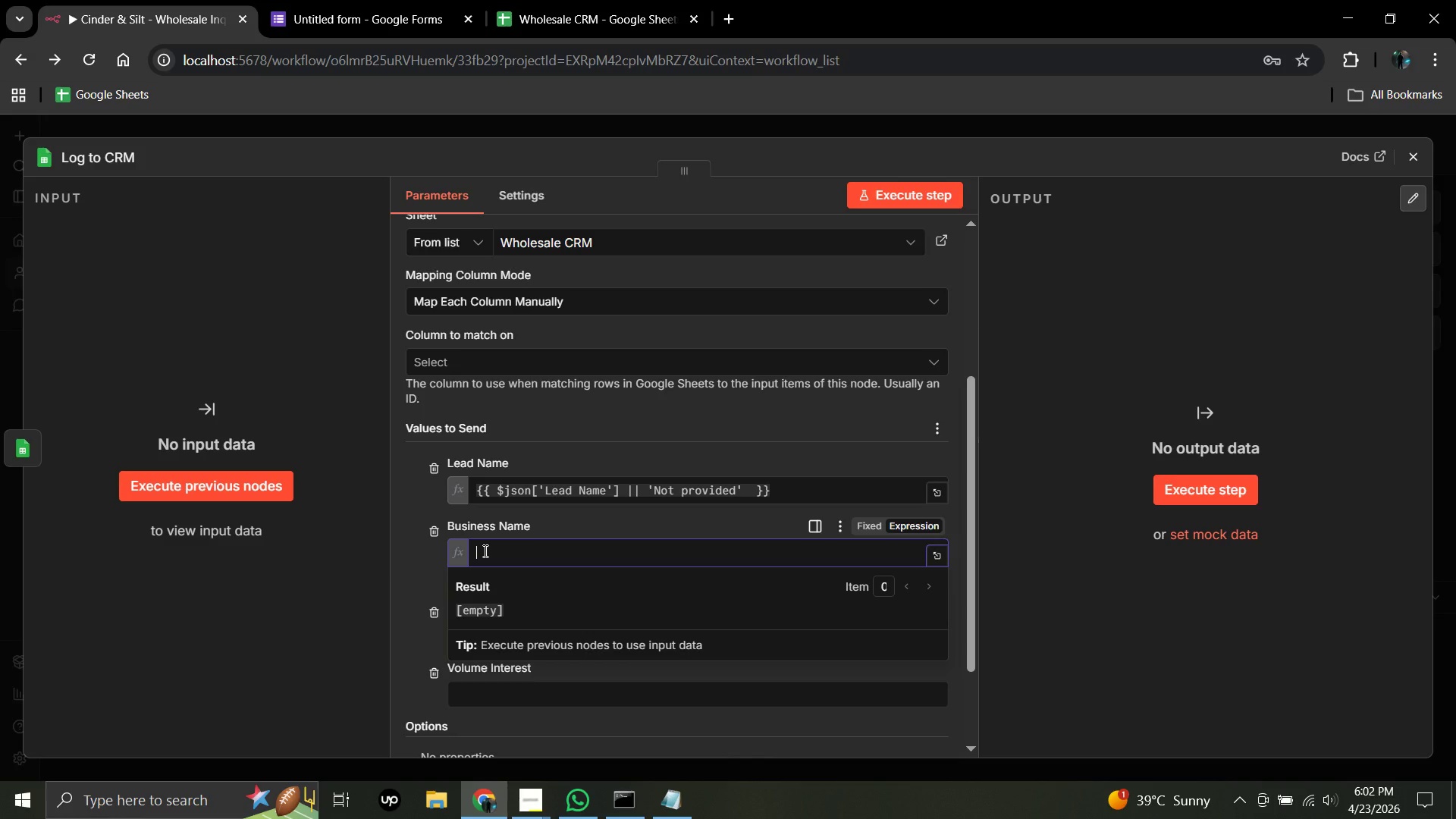 
key(Shift+BracketLeft)
 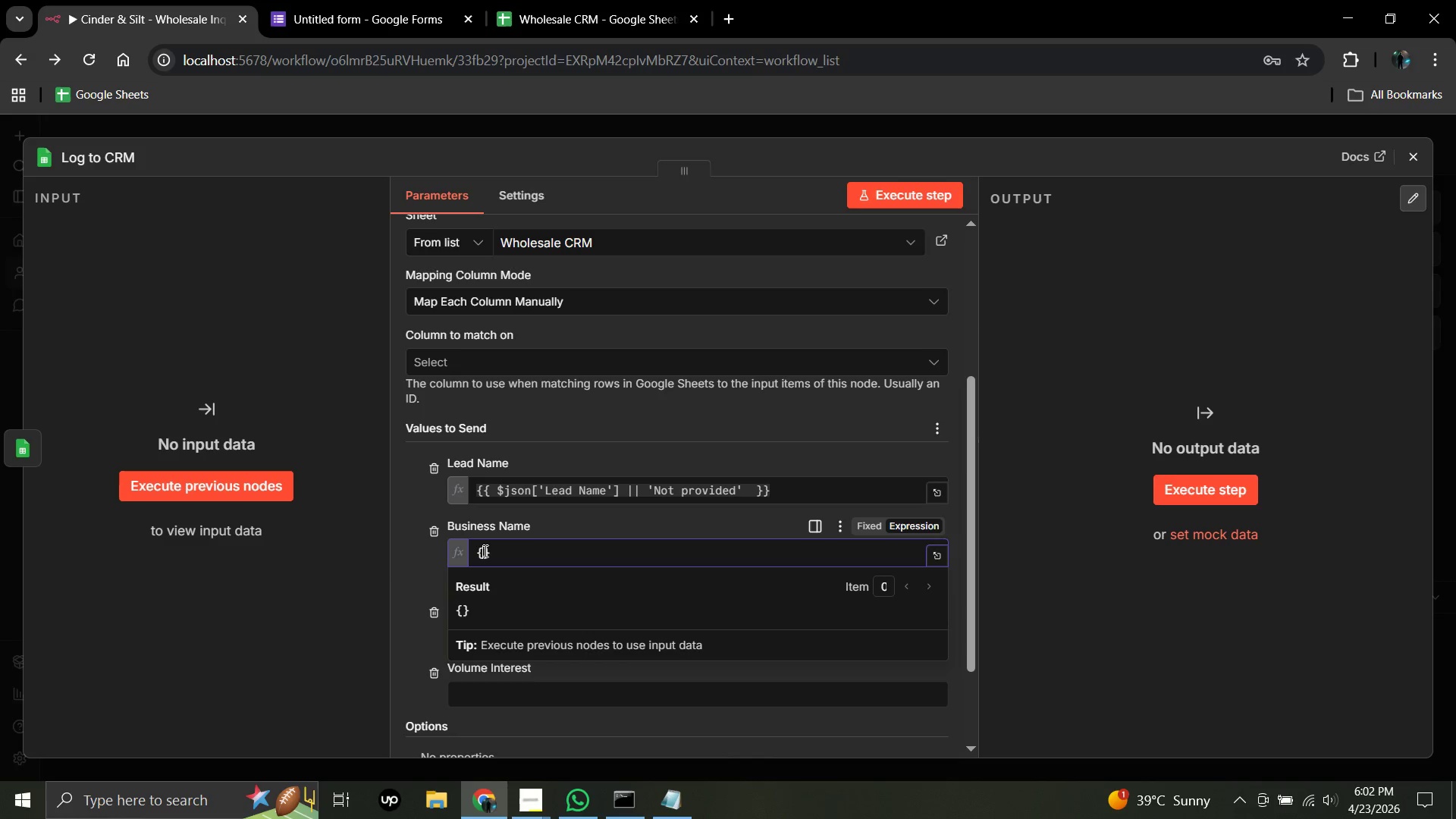 
key(Shift+BracketLeft)
 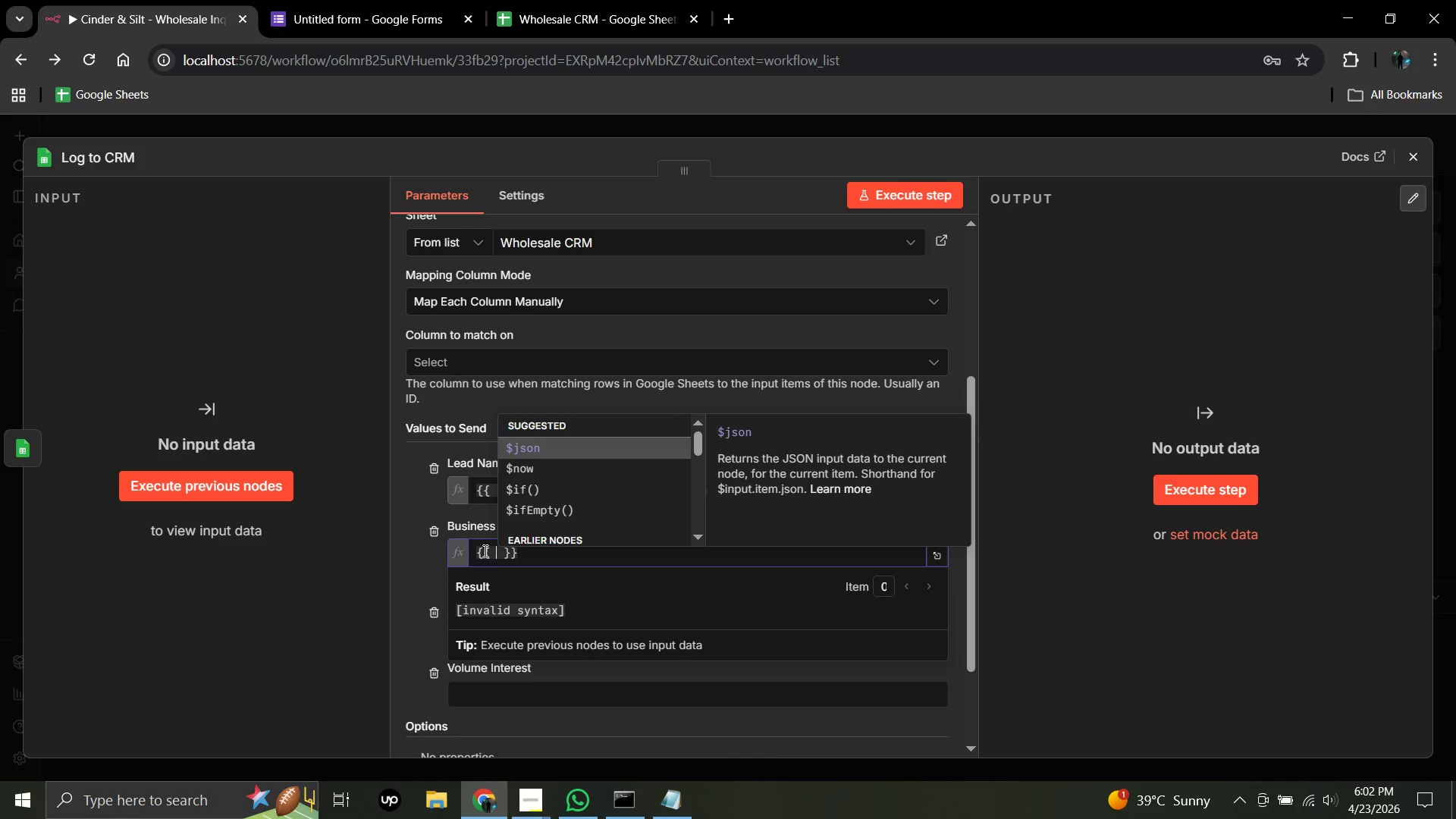 
key(Shift+4)
 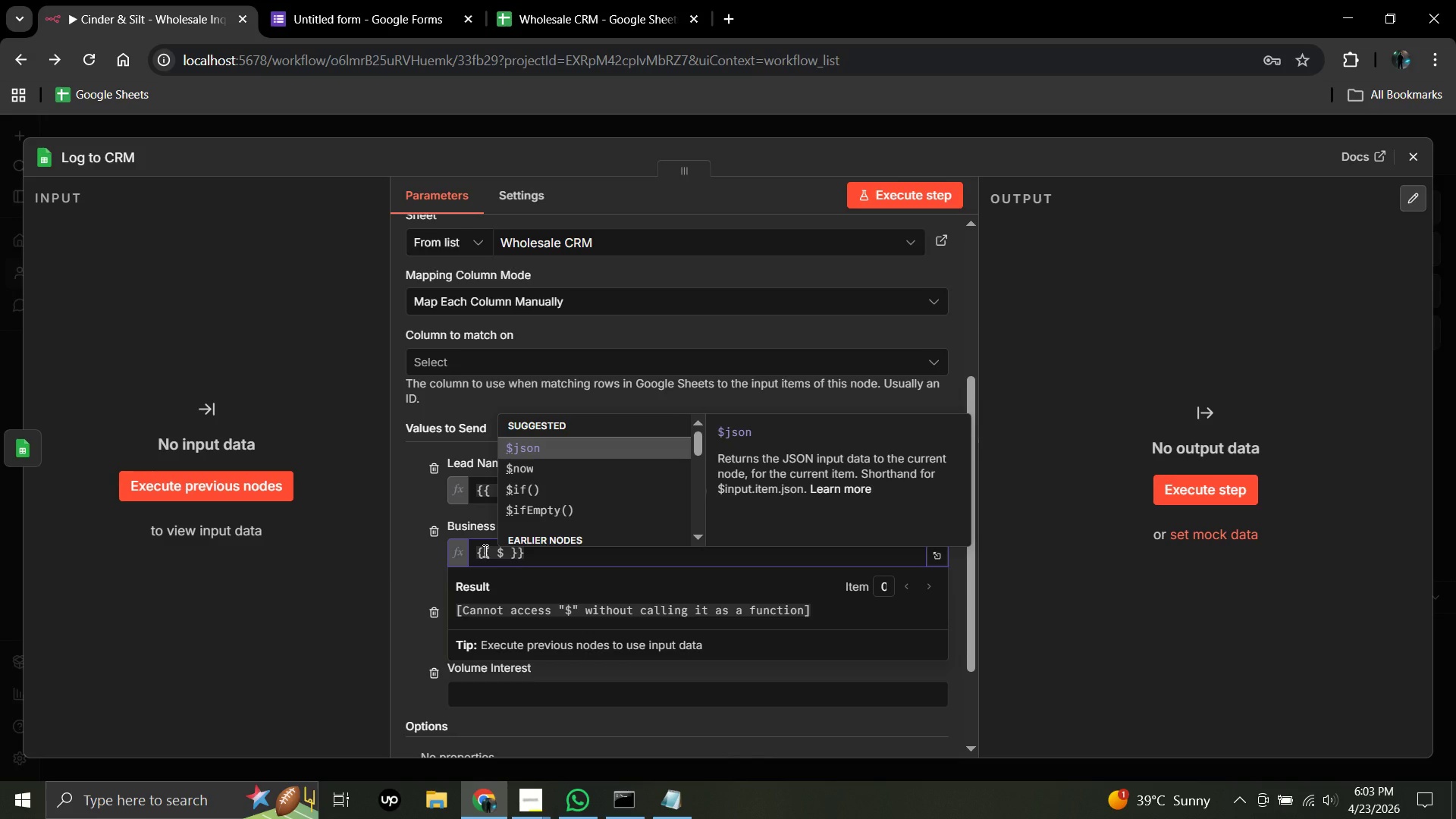 
type(json[')
 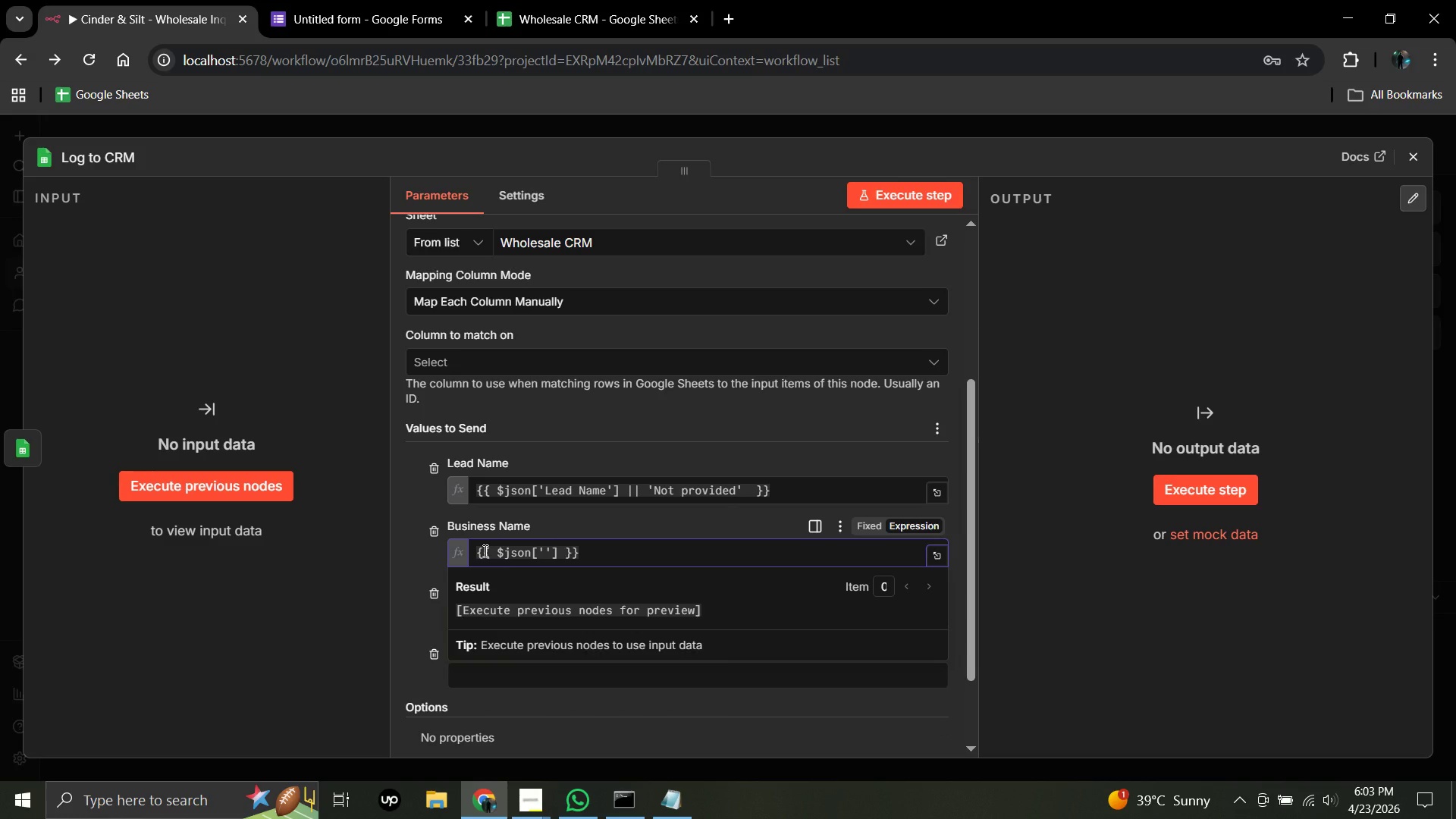 
type(Business Name)
 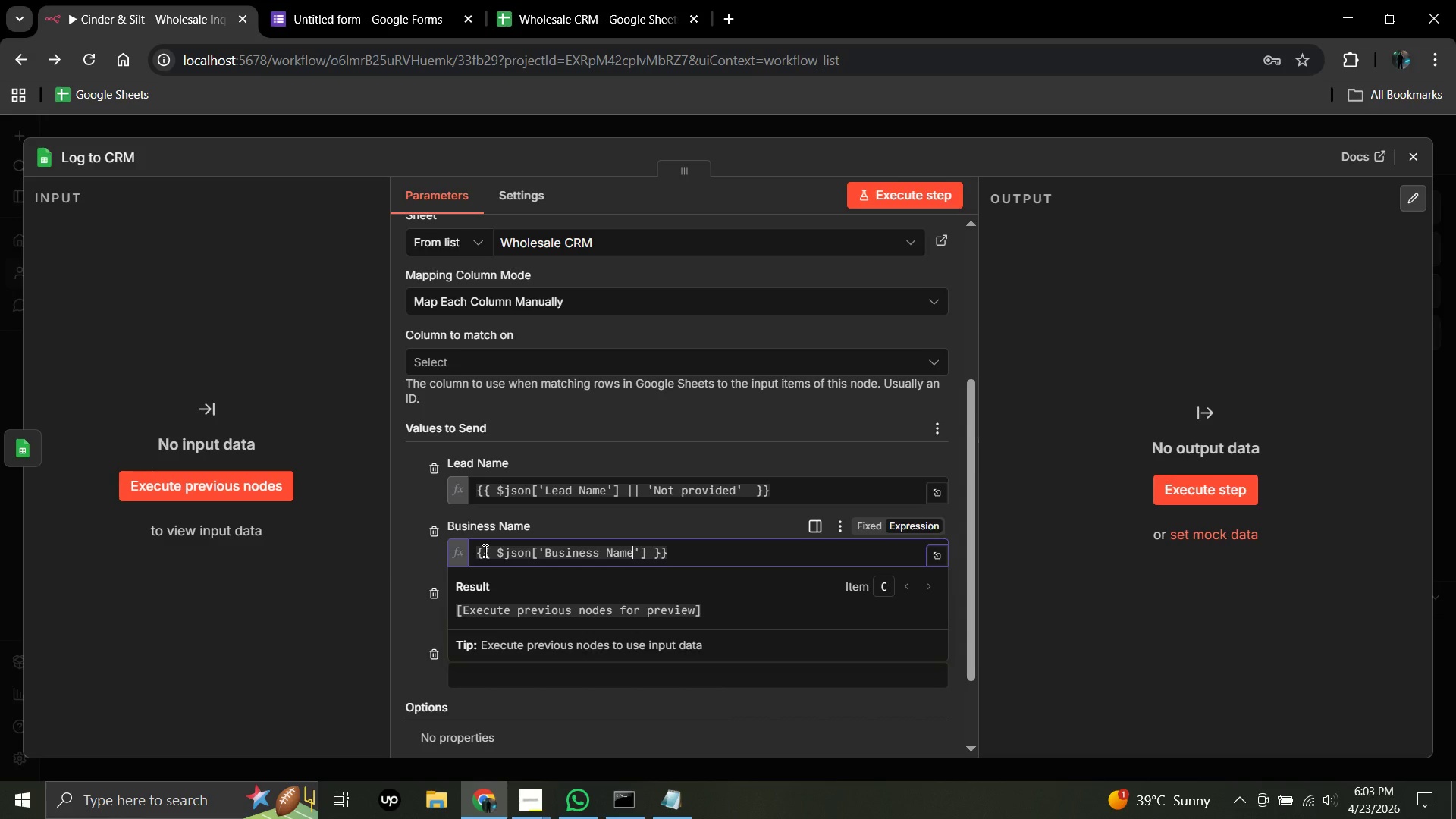 
wait(5.03)
 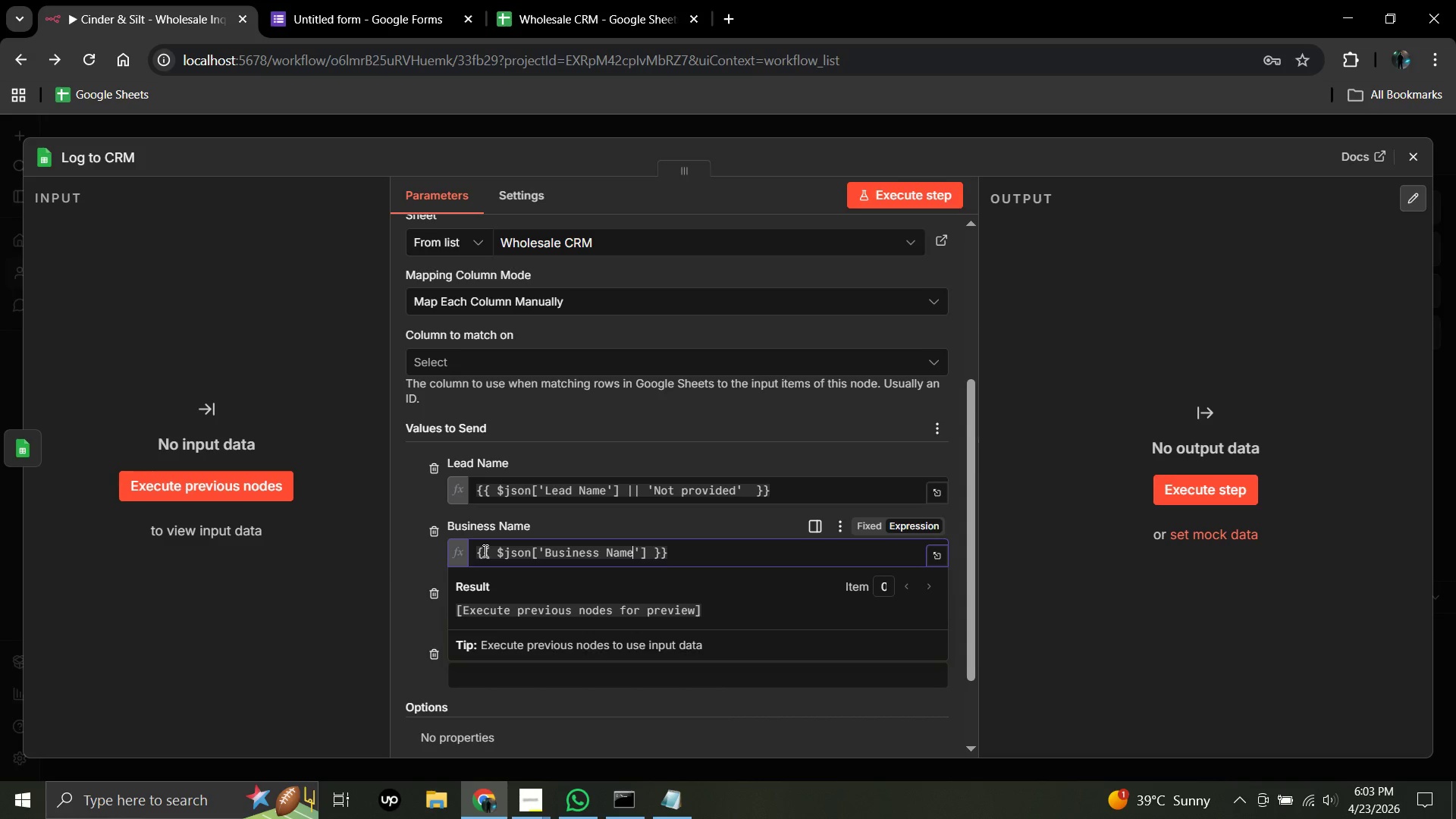 
left_click([650, 551])
 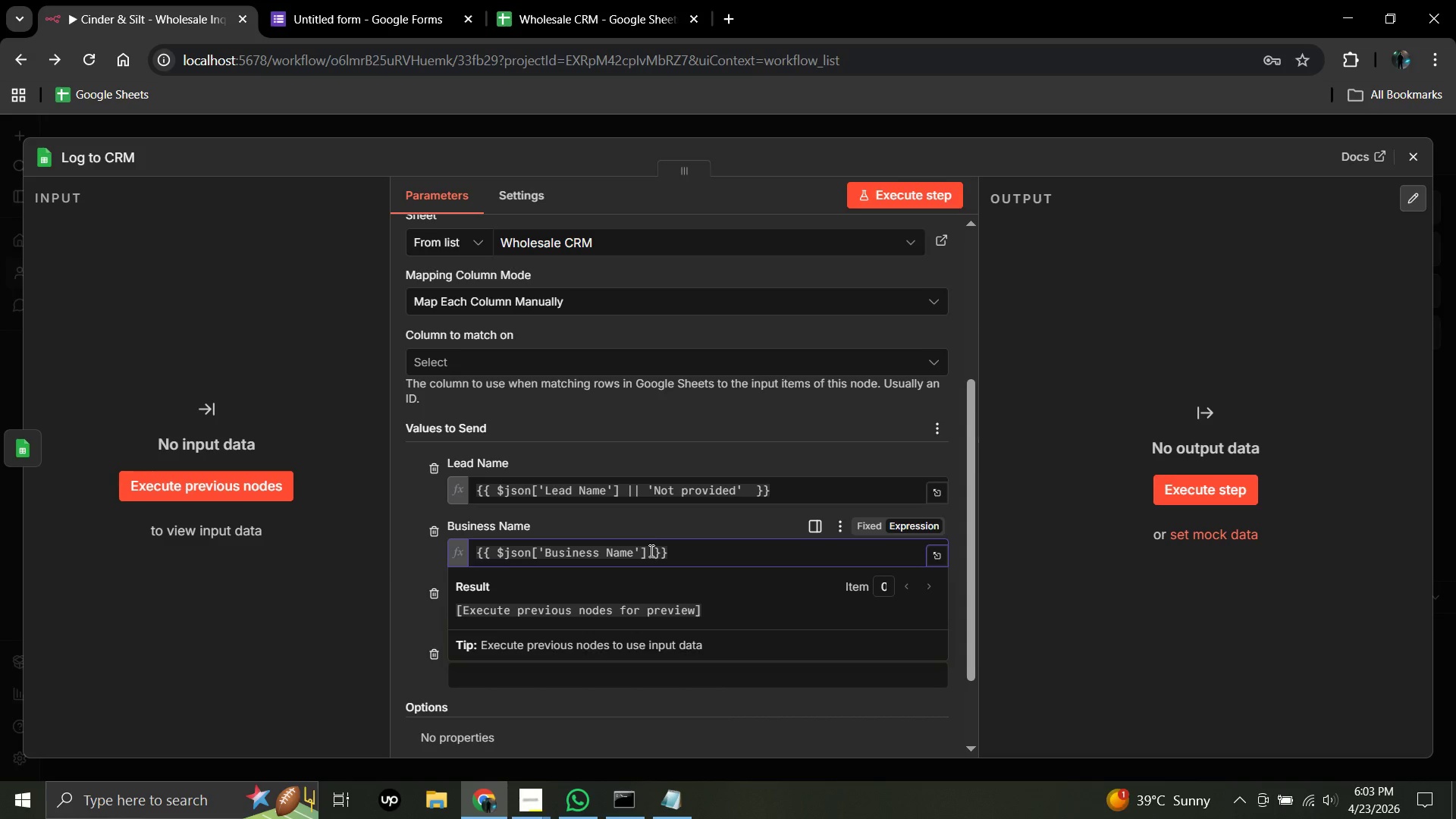 
type( || 'Not provided)
 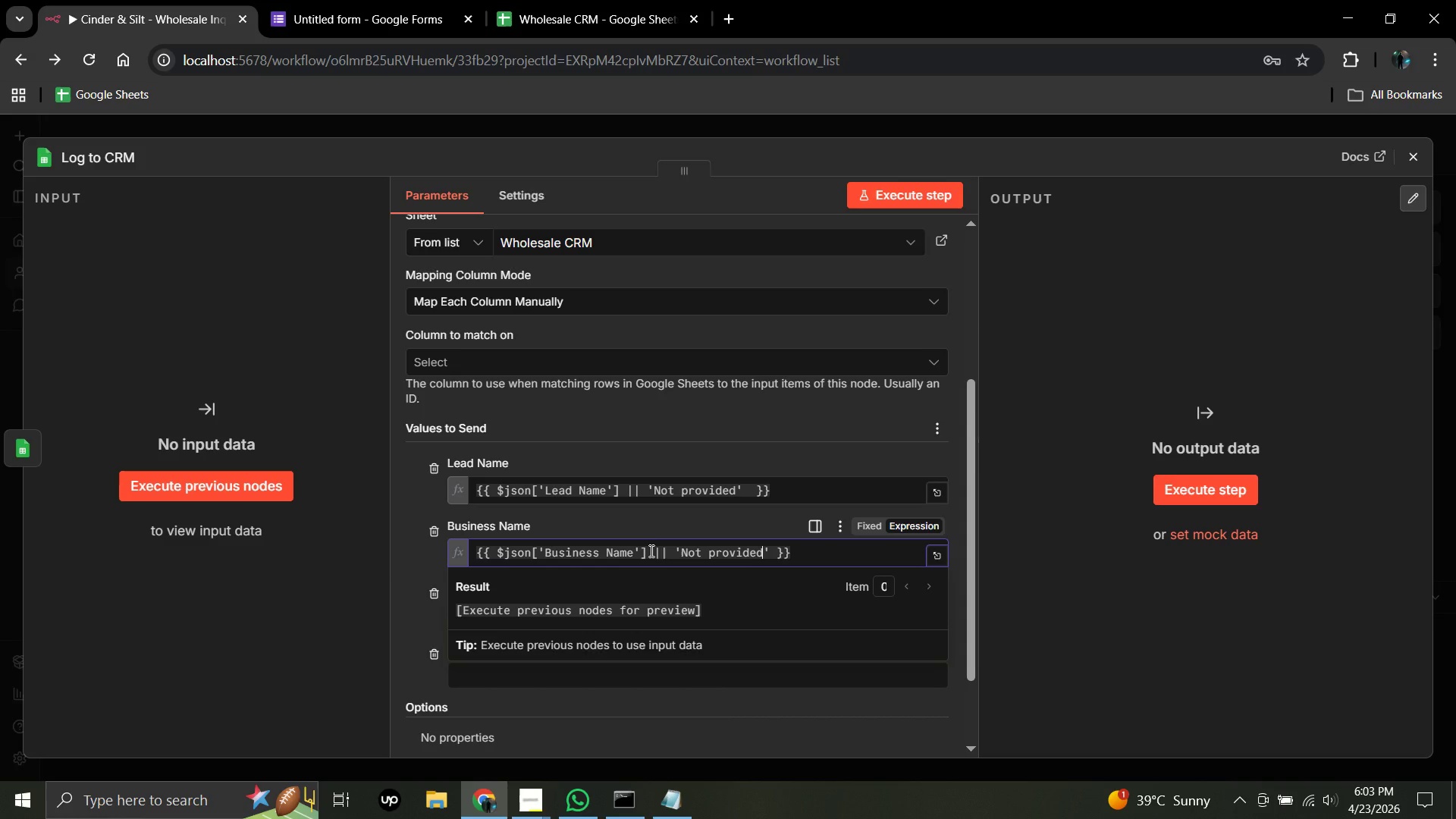 
wait(5.42)
 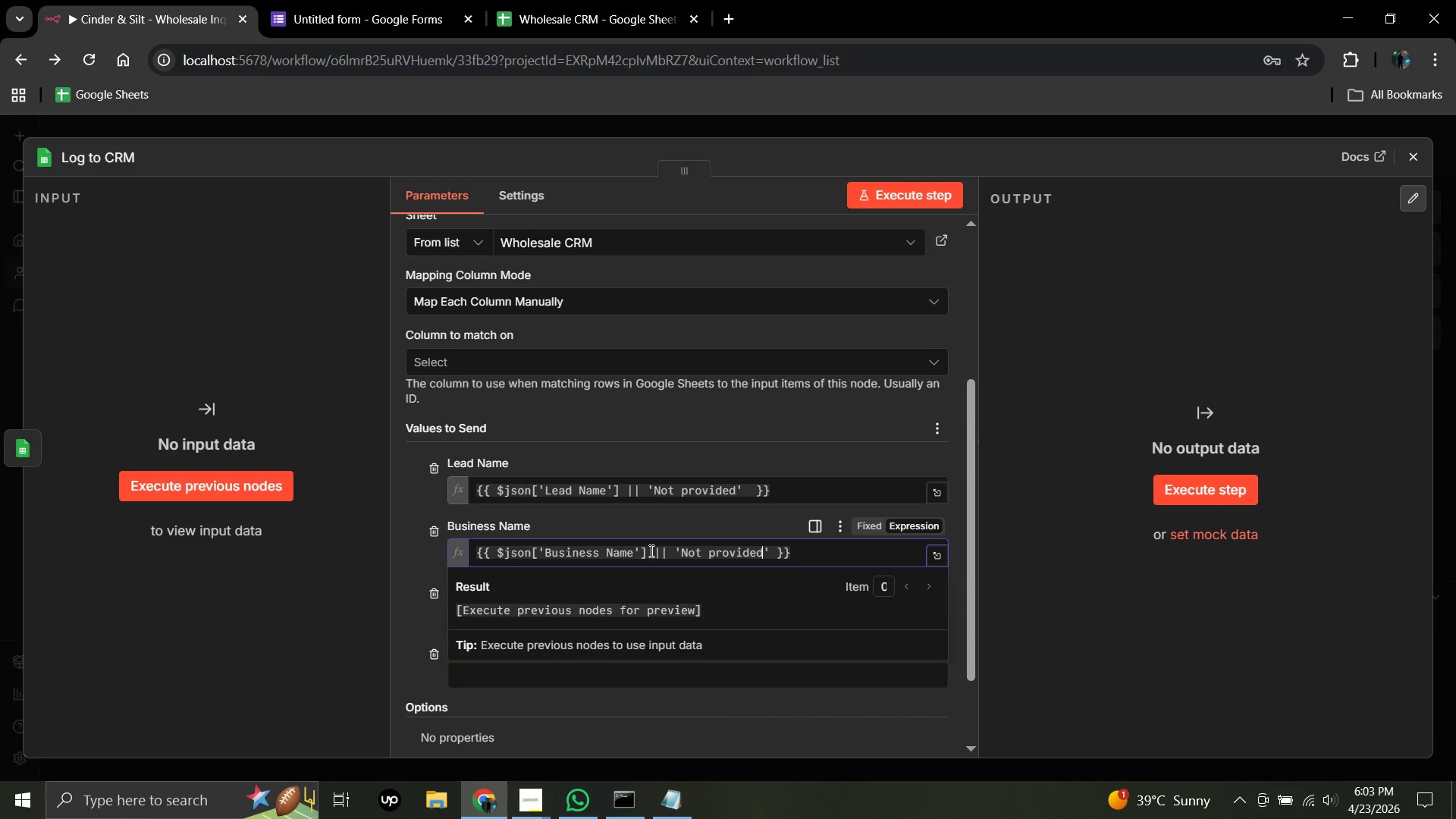 
left_click([300, 668])
 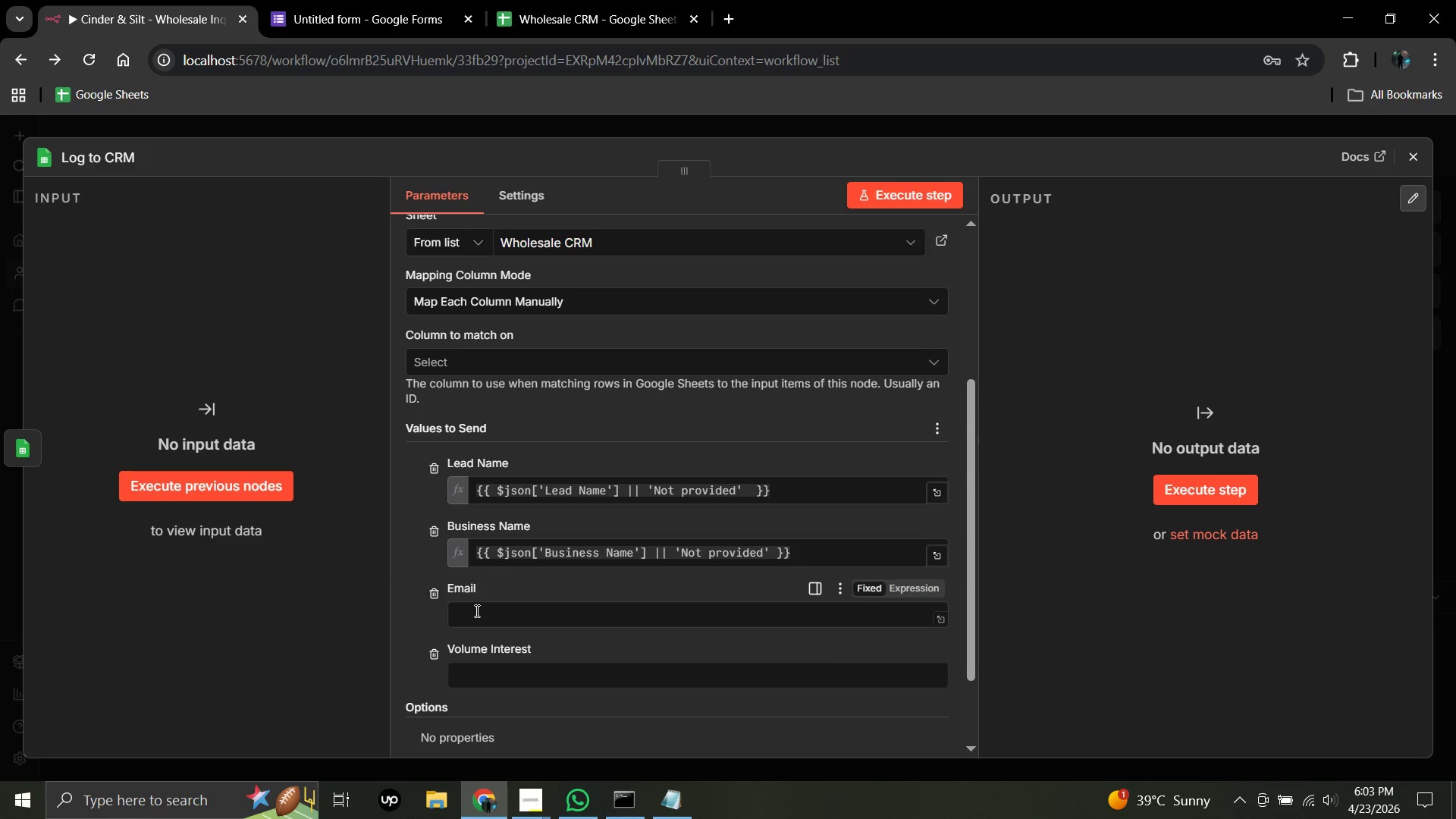 
left_click([479, 609])
 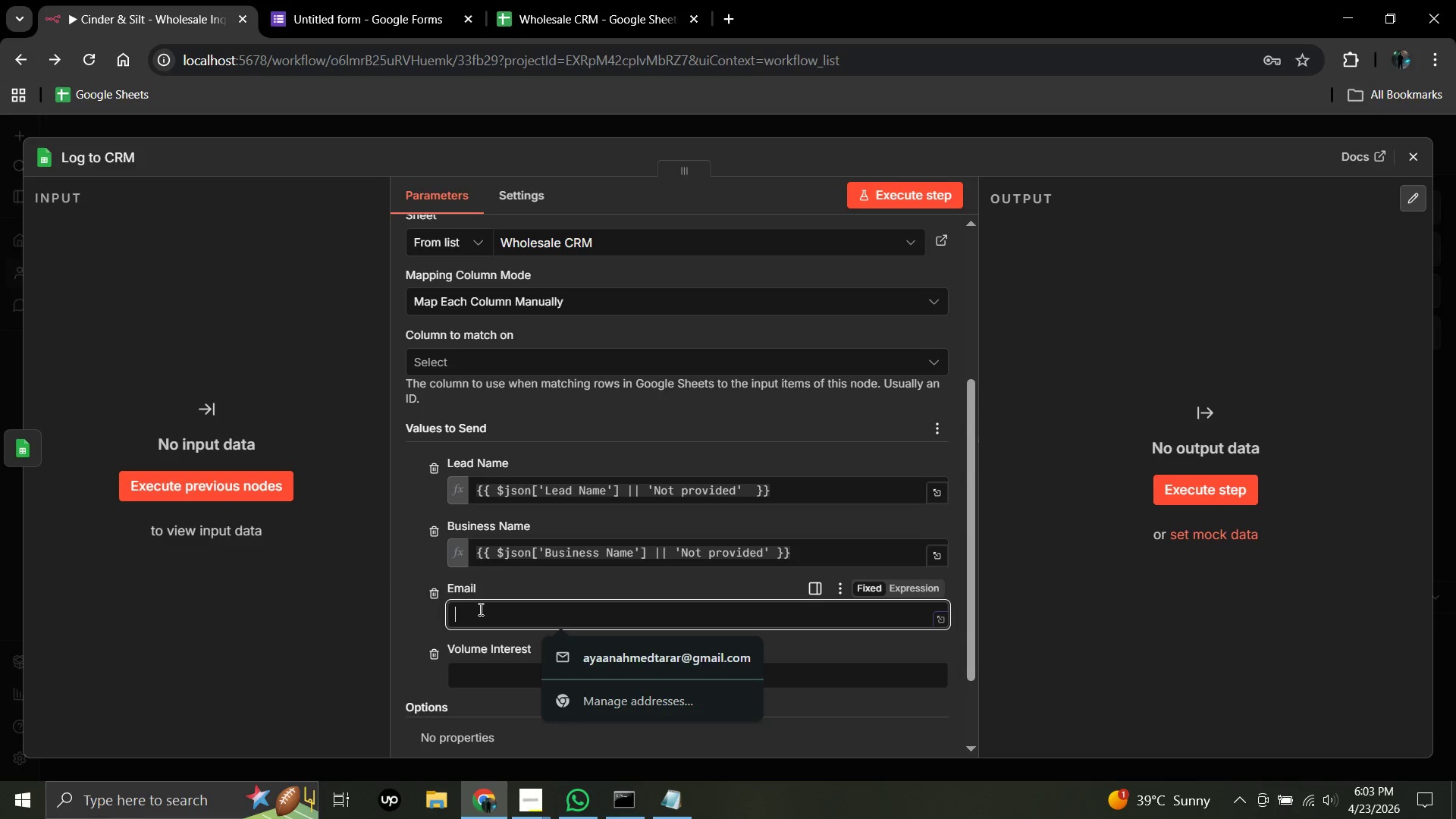 
key(Shift+BracketLeft)
 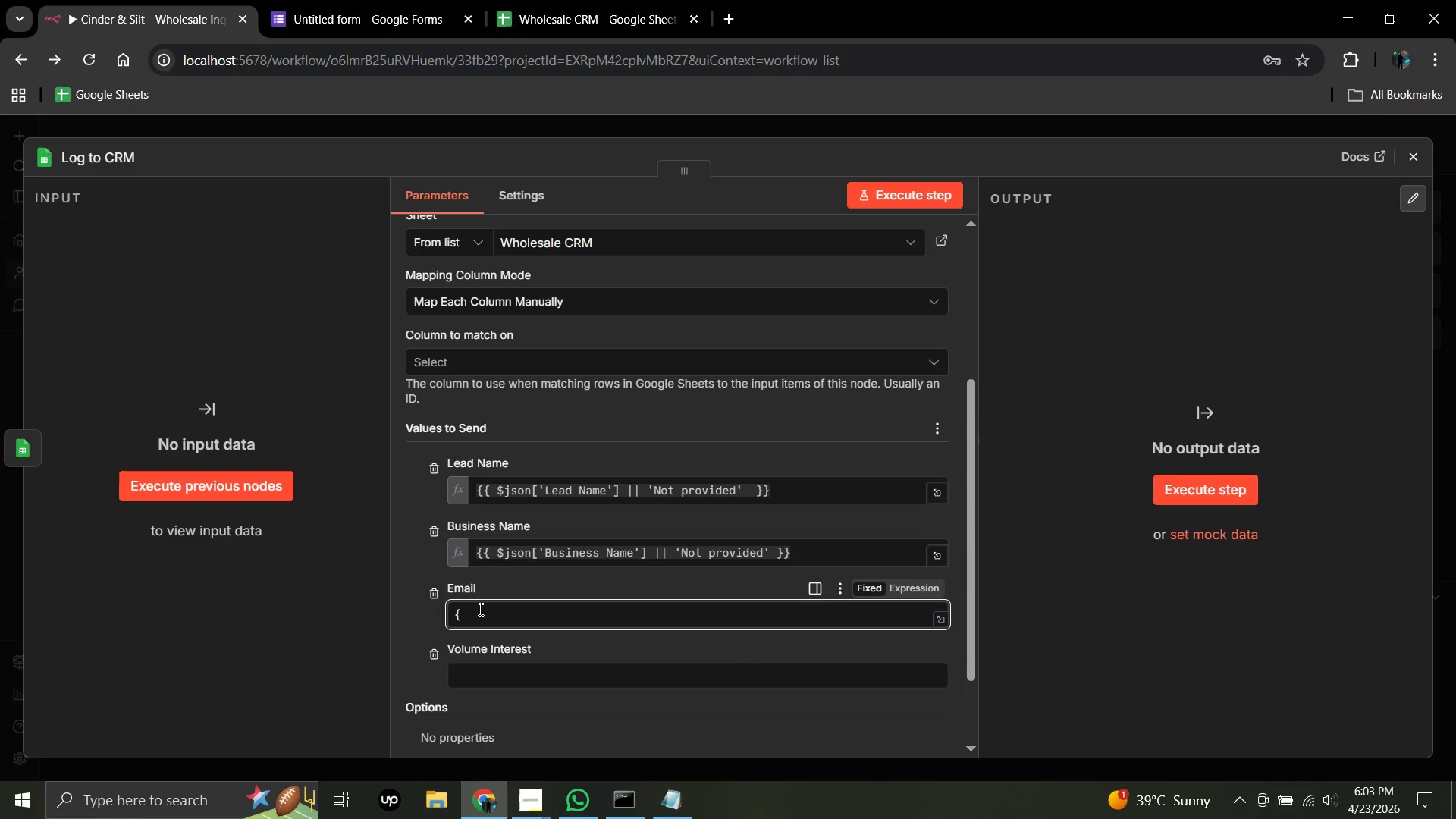 
key(Shift+BracketLeft)
 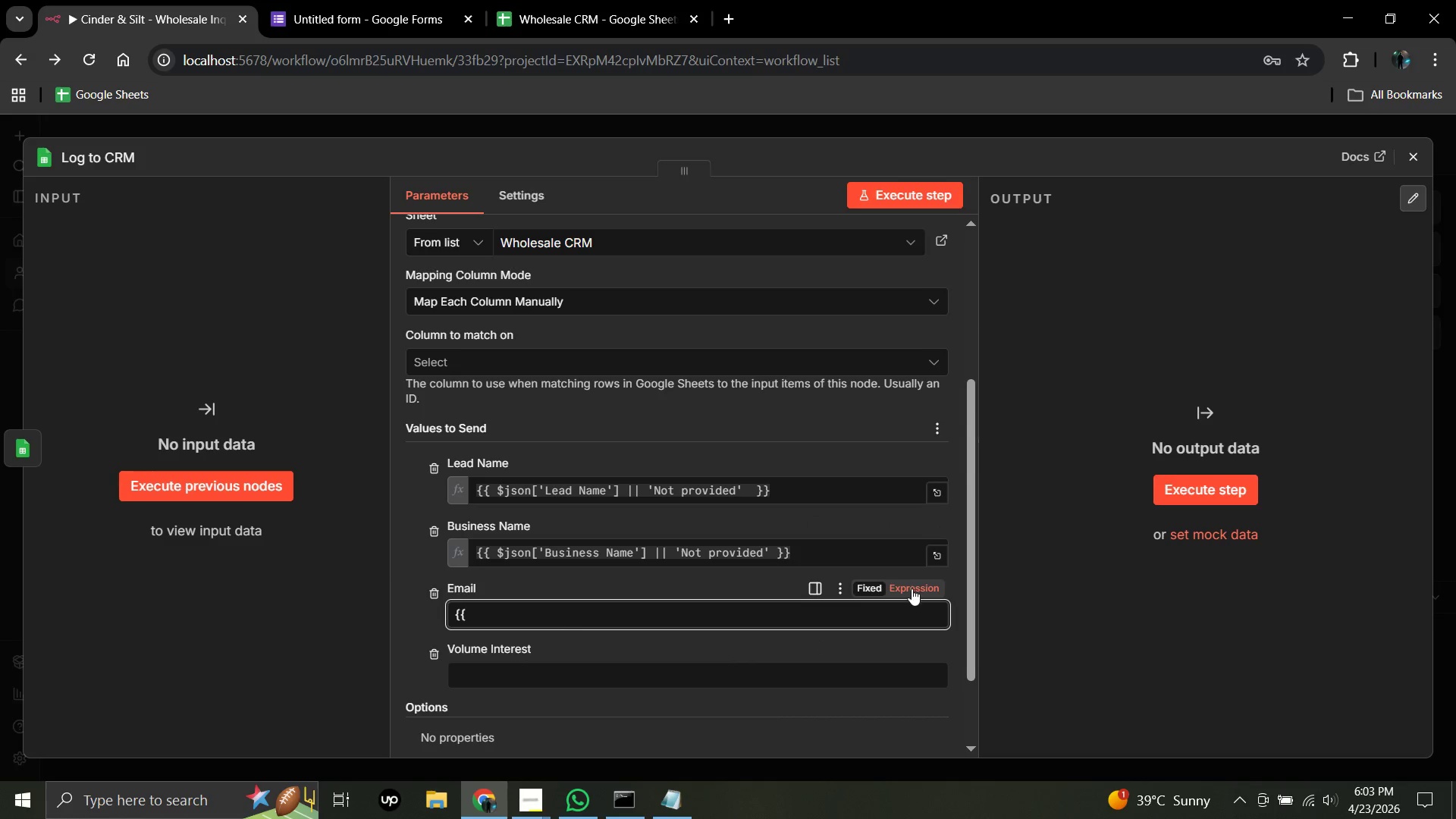 
left_click([912, 588])
 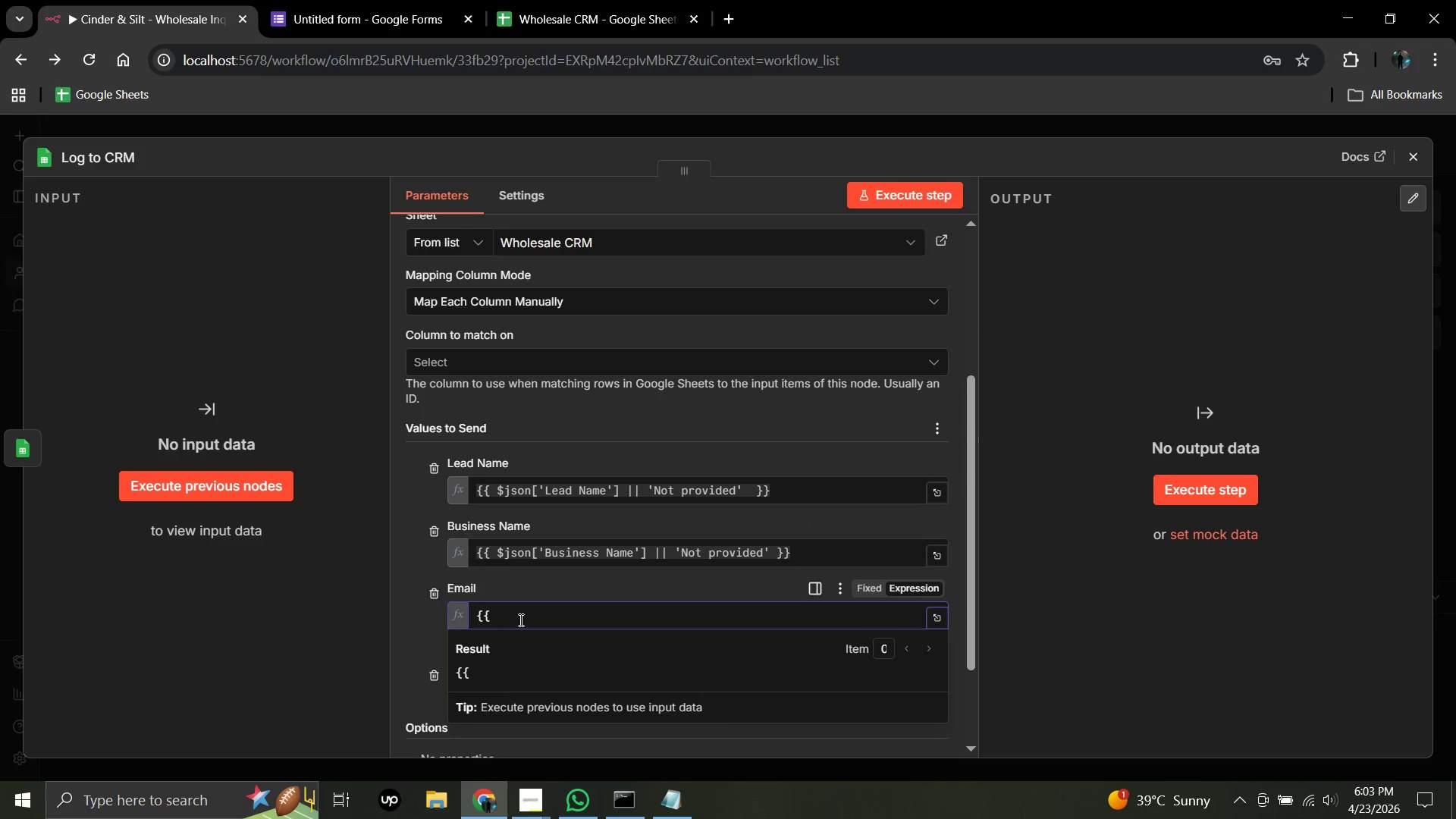 
left_click([502, 620])
 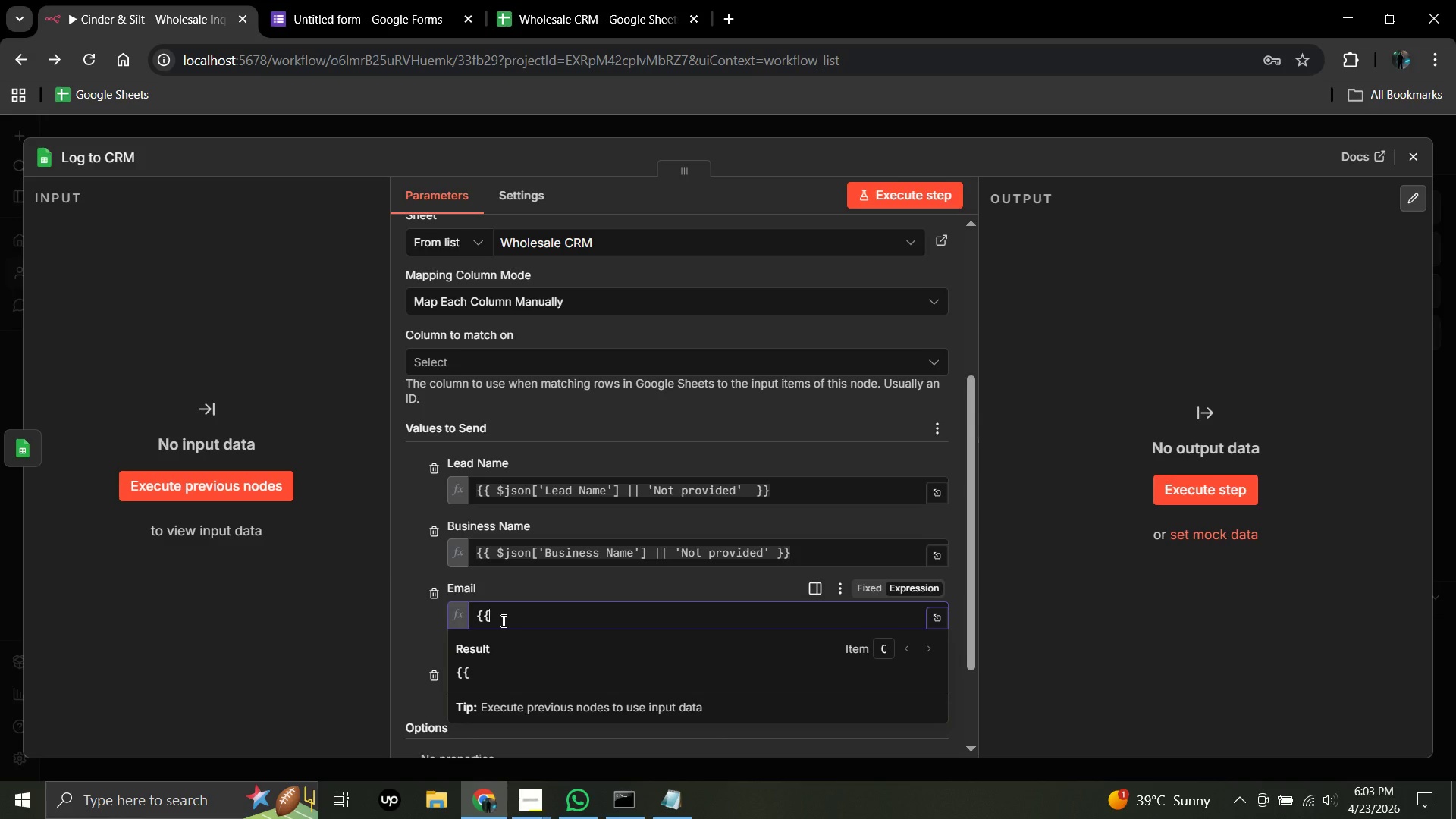 
key(Backspace)
 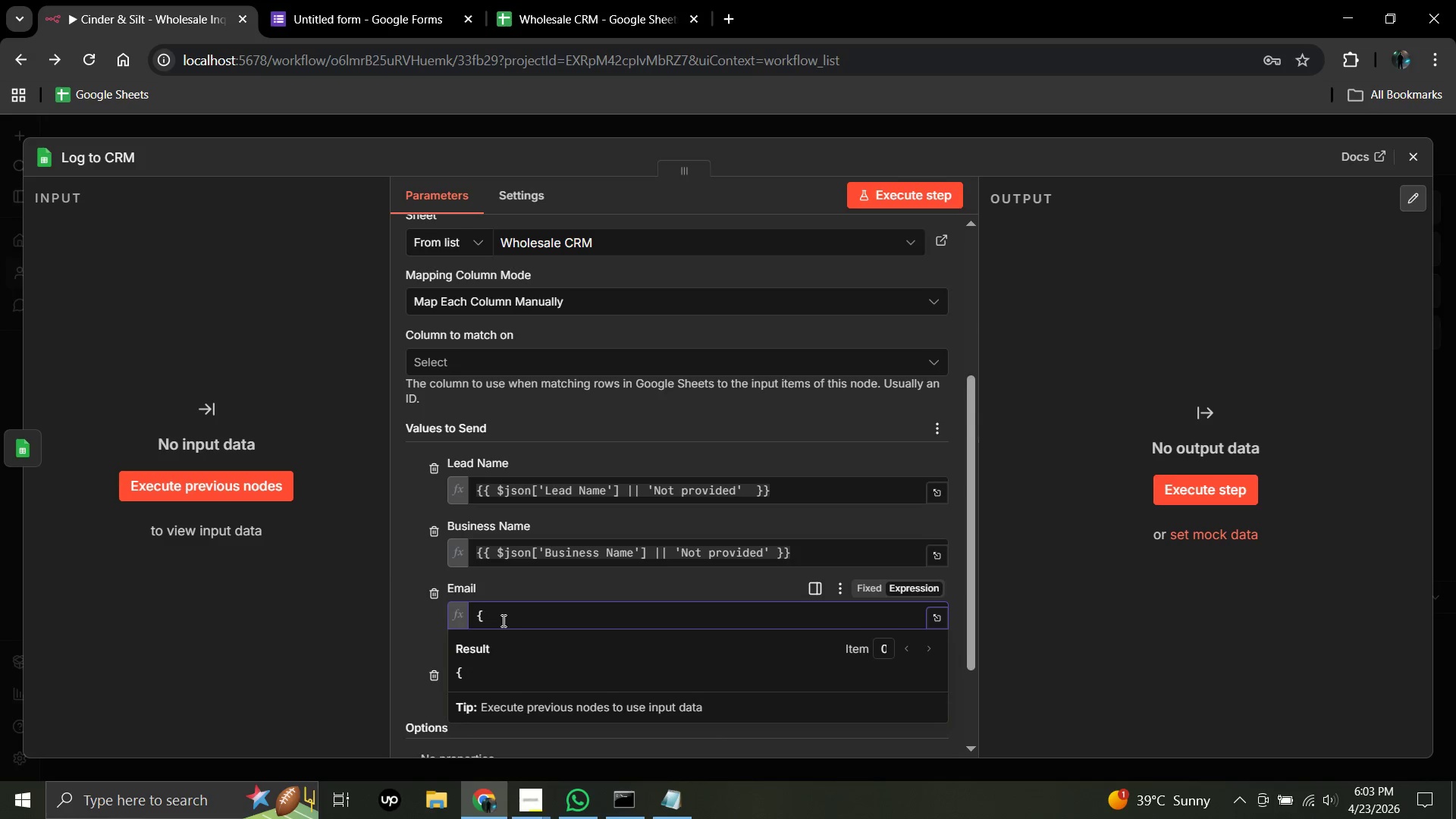 
key(Backspace)
 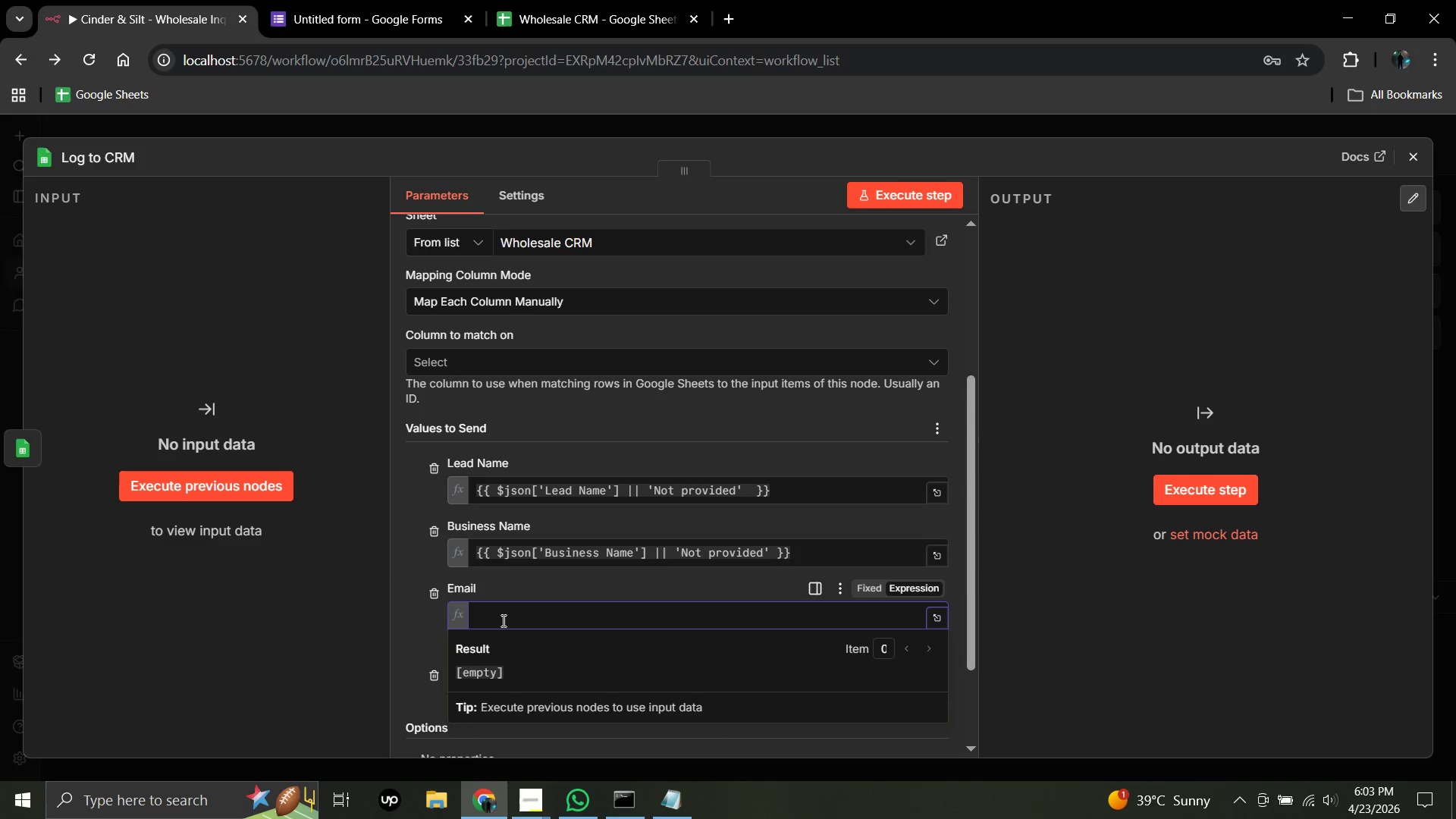 
key(Shift+BracketLeft)
 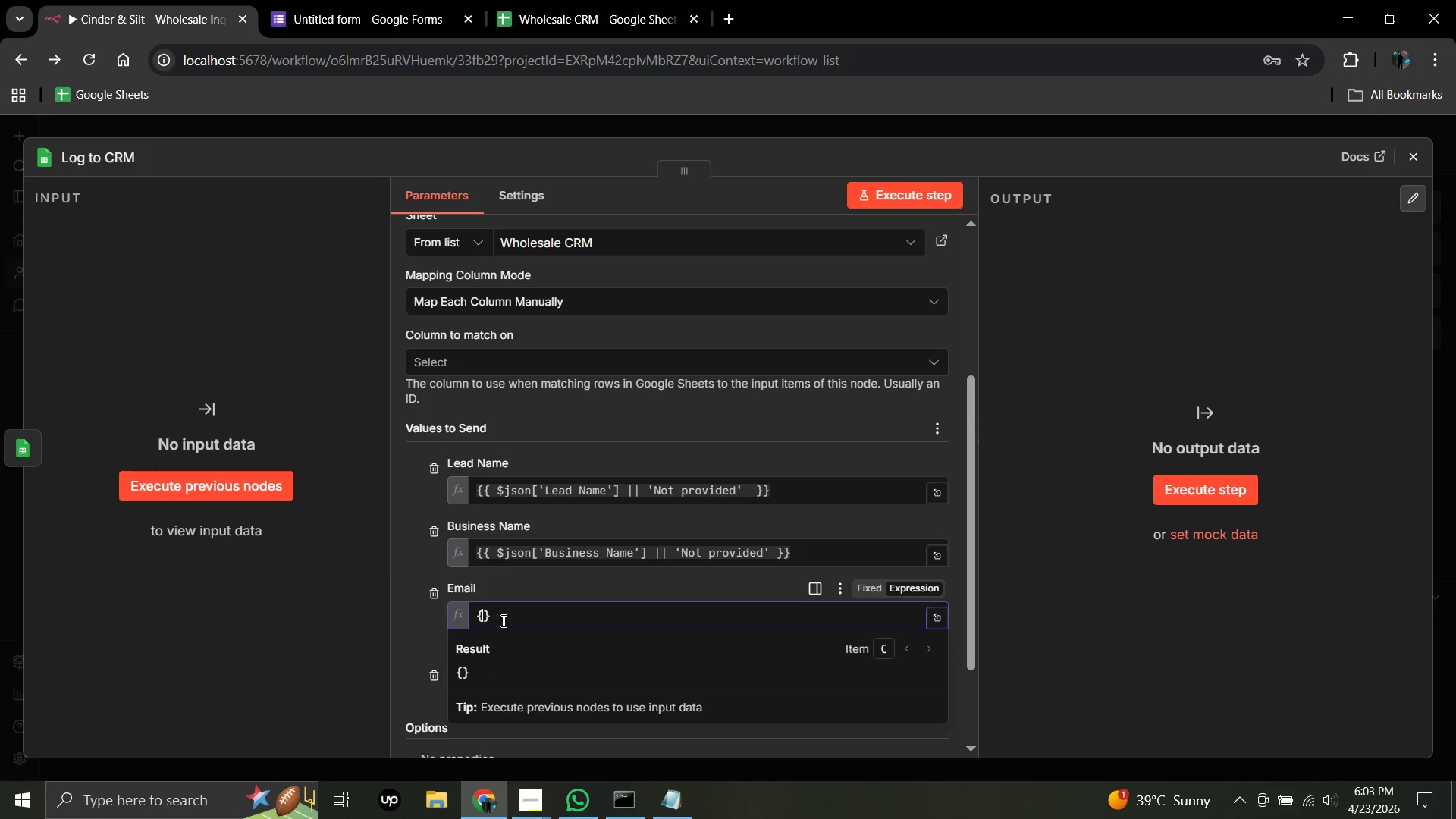 
key(Shift+BracketLeft)
 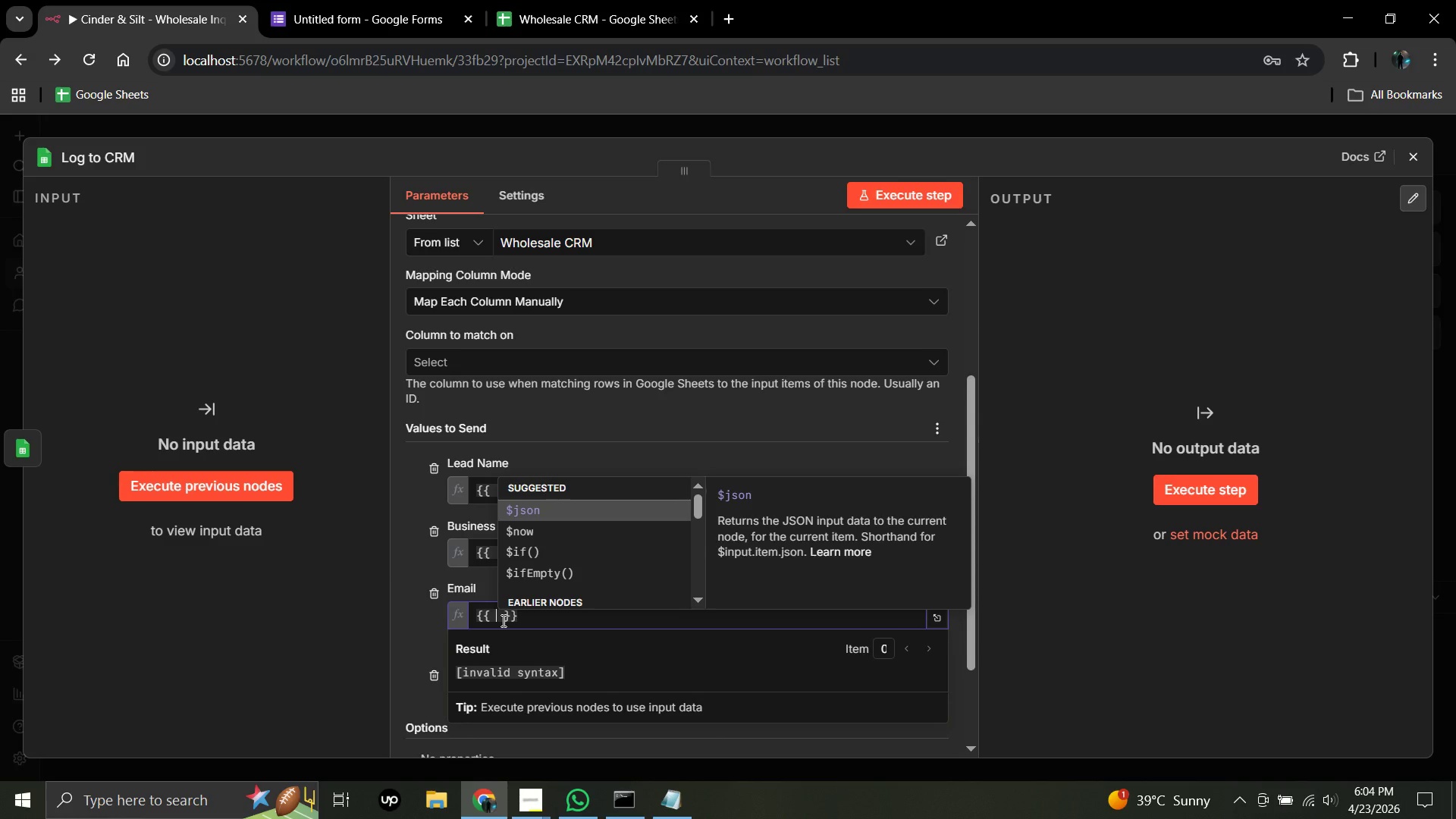 
type($json[')
 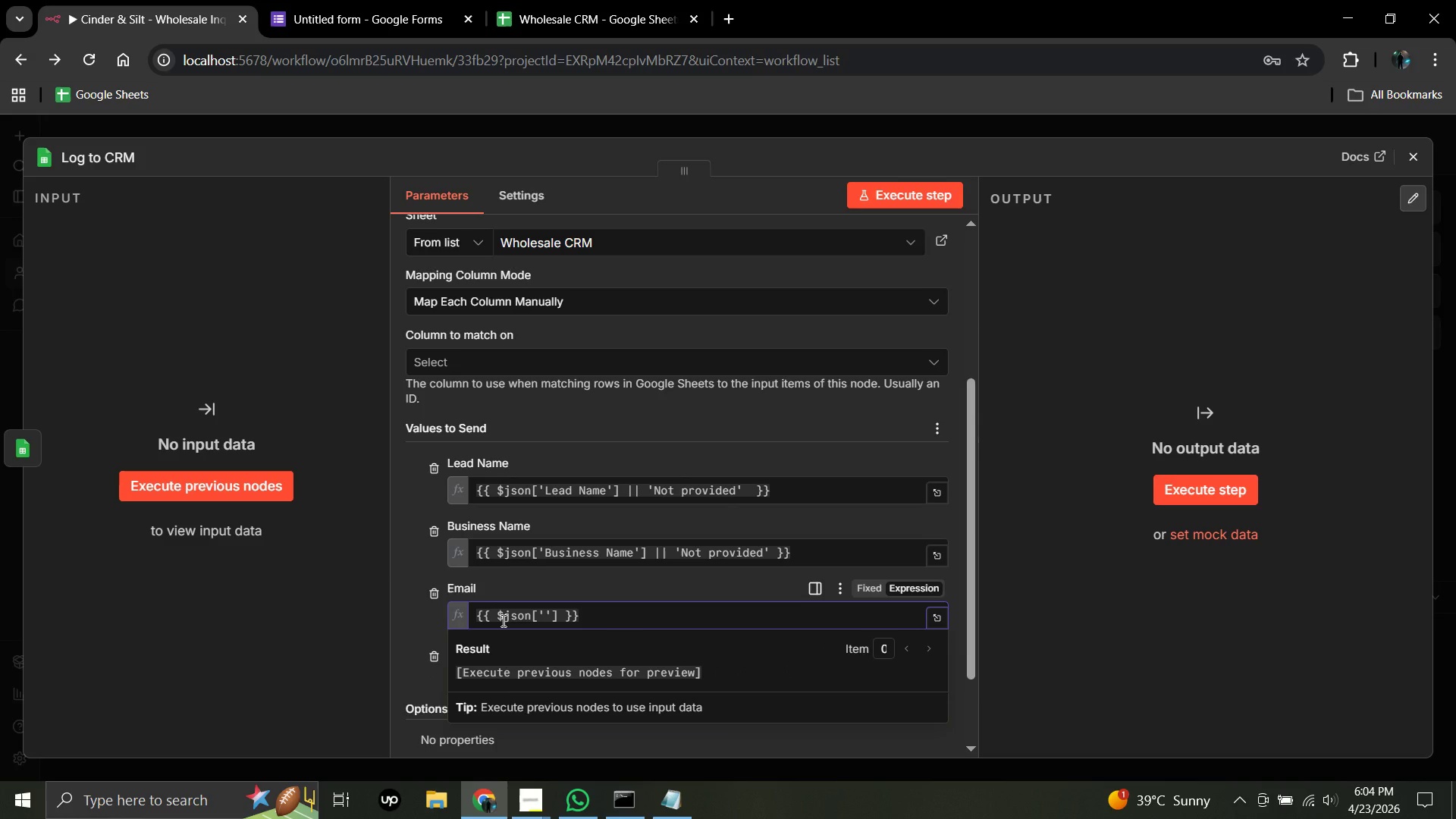 
type(Email)
 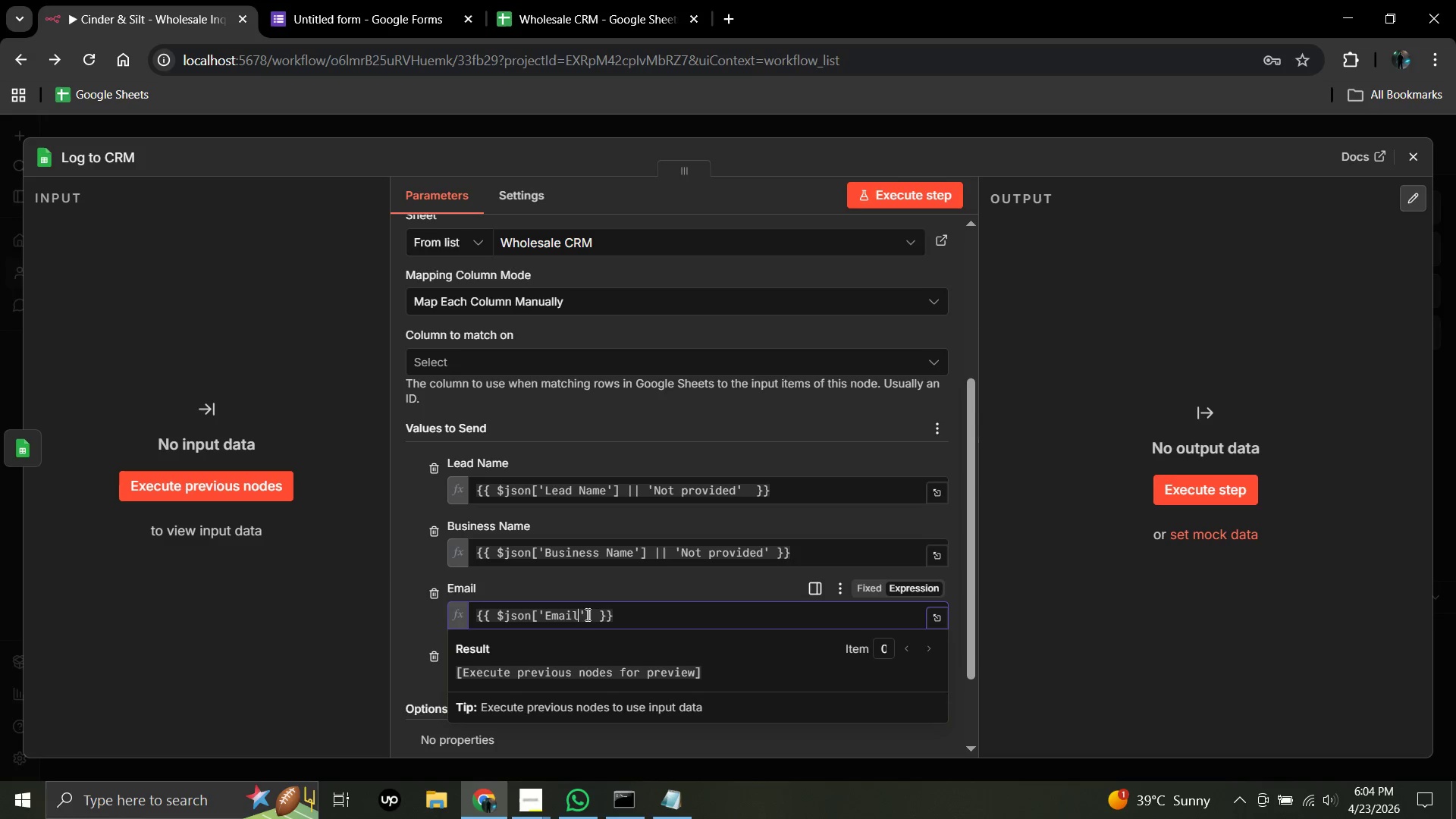 
left_click([597, 616])
 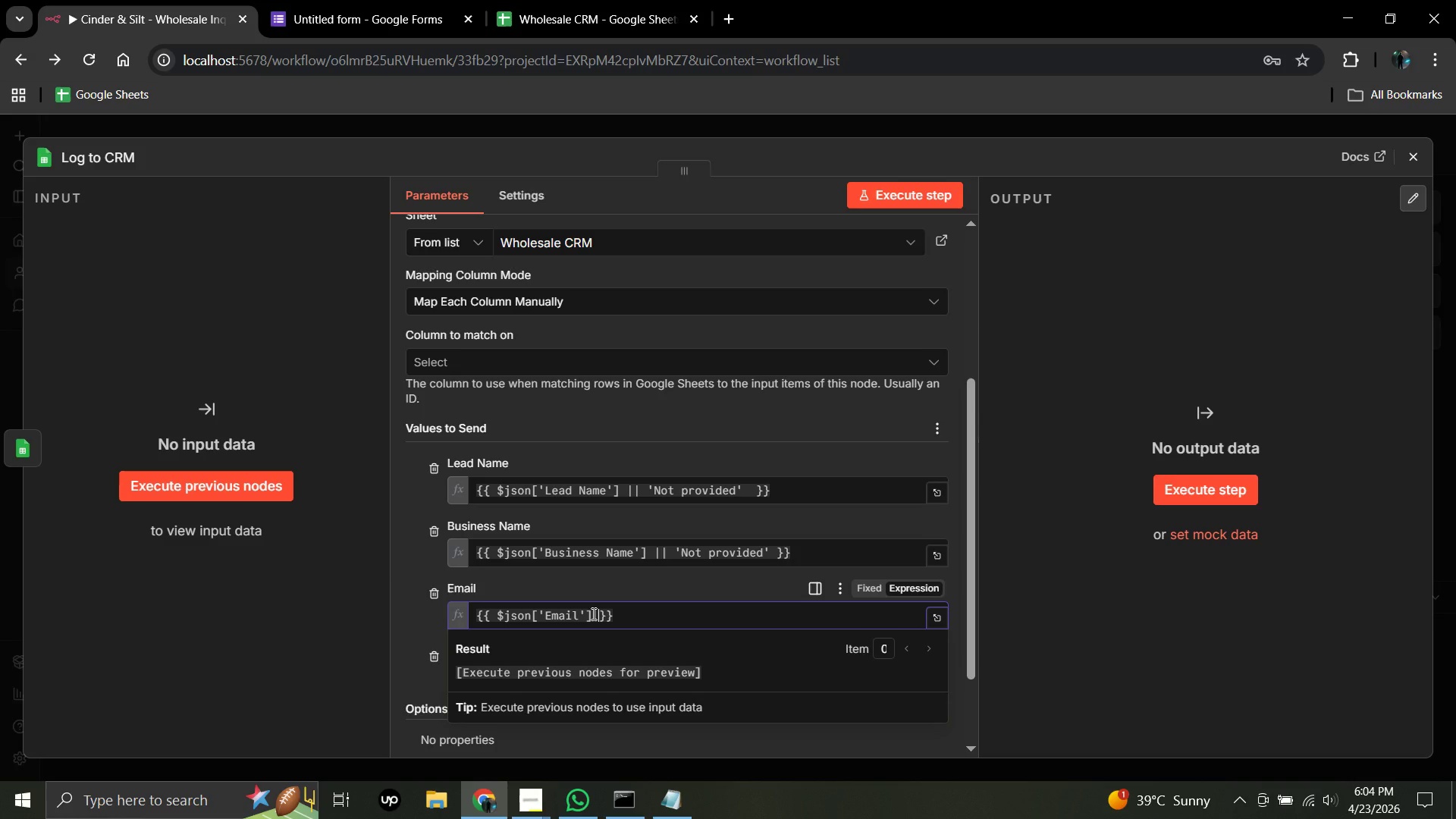 
left_click([592, 613])
 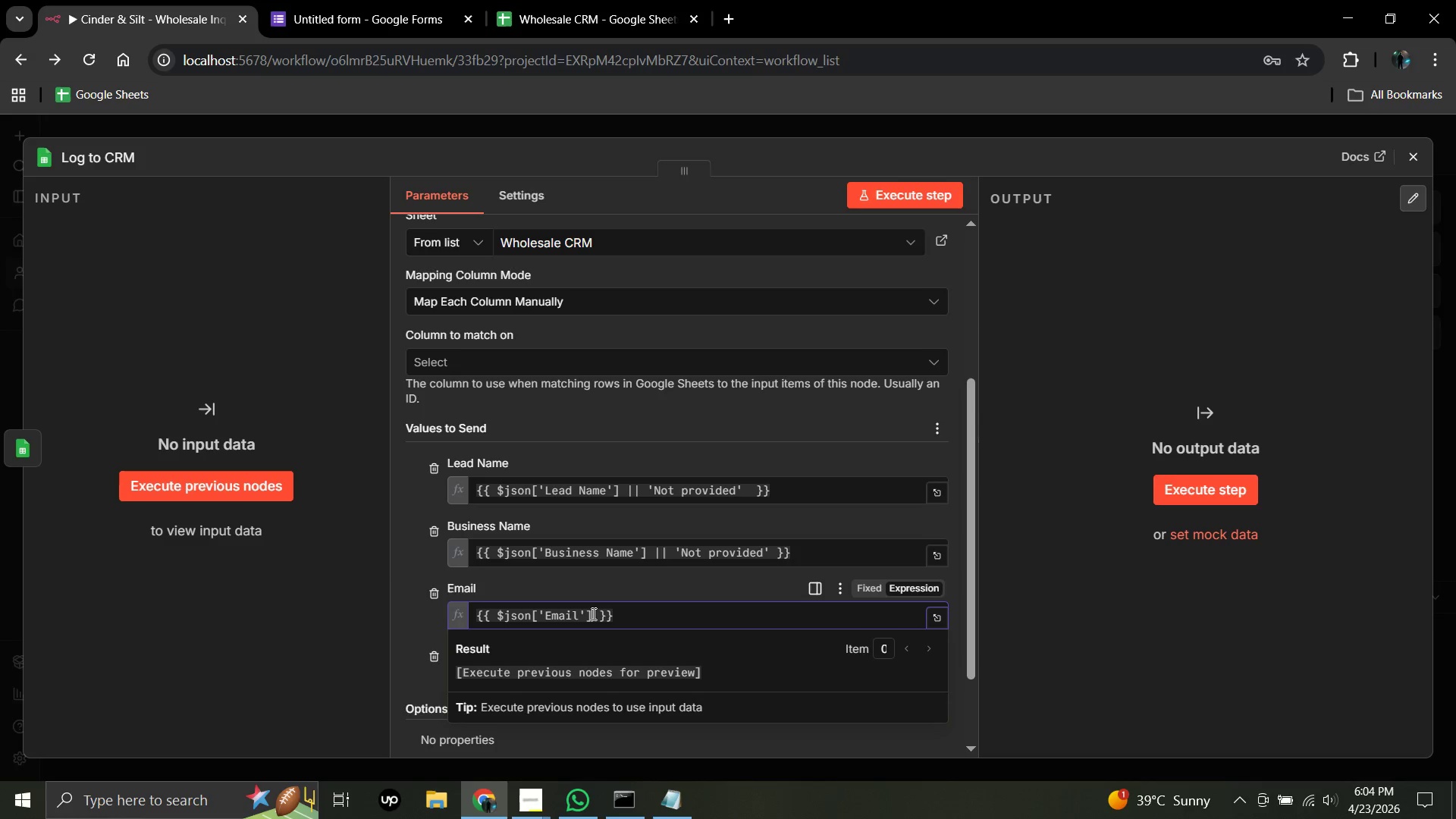 
type( || 'Not provided)
 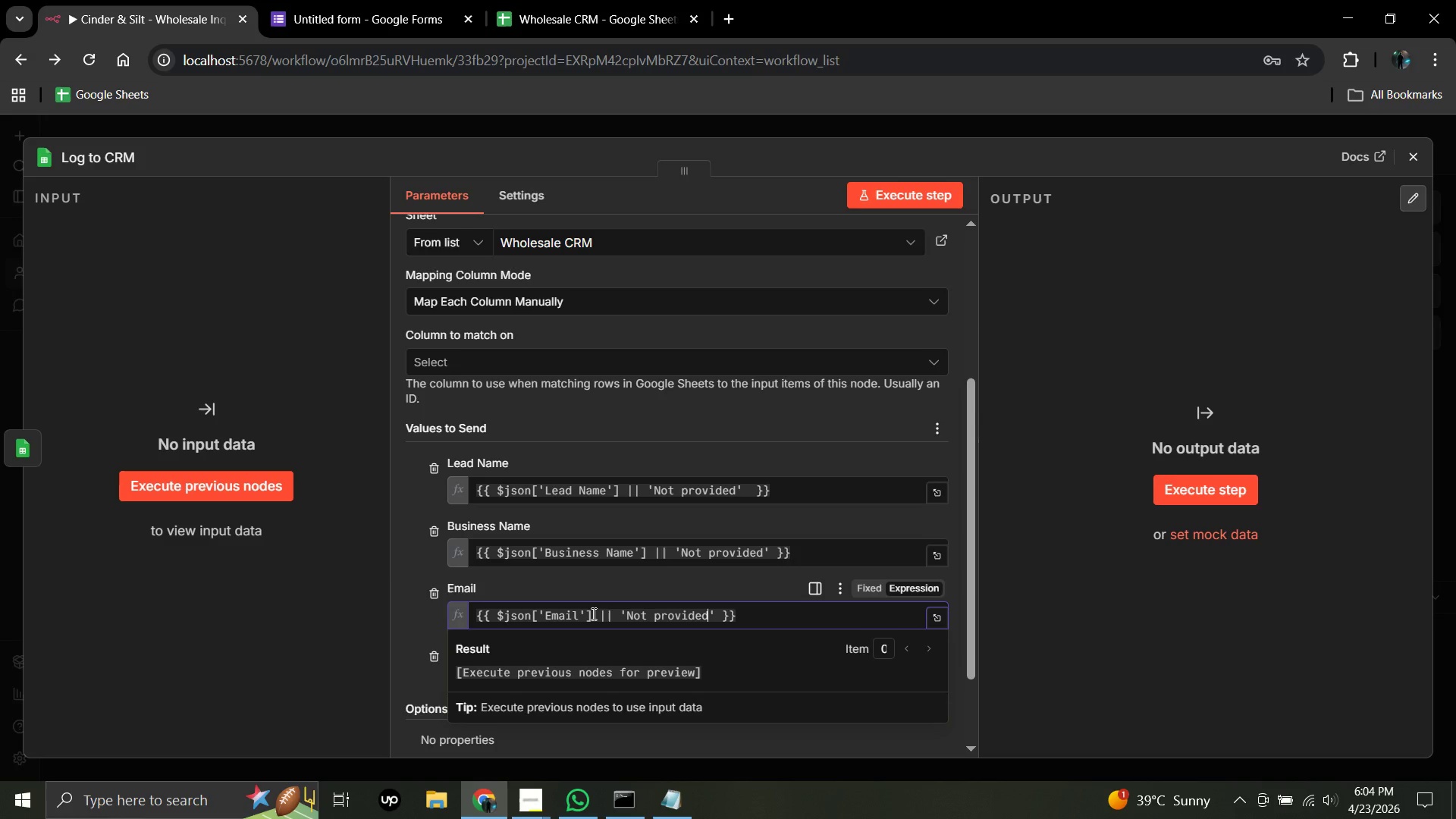 
left_click([314, 649])
 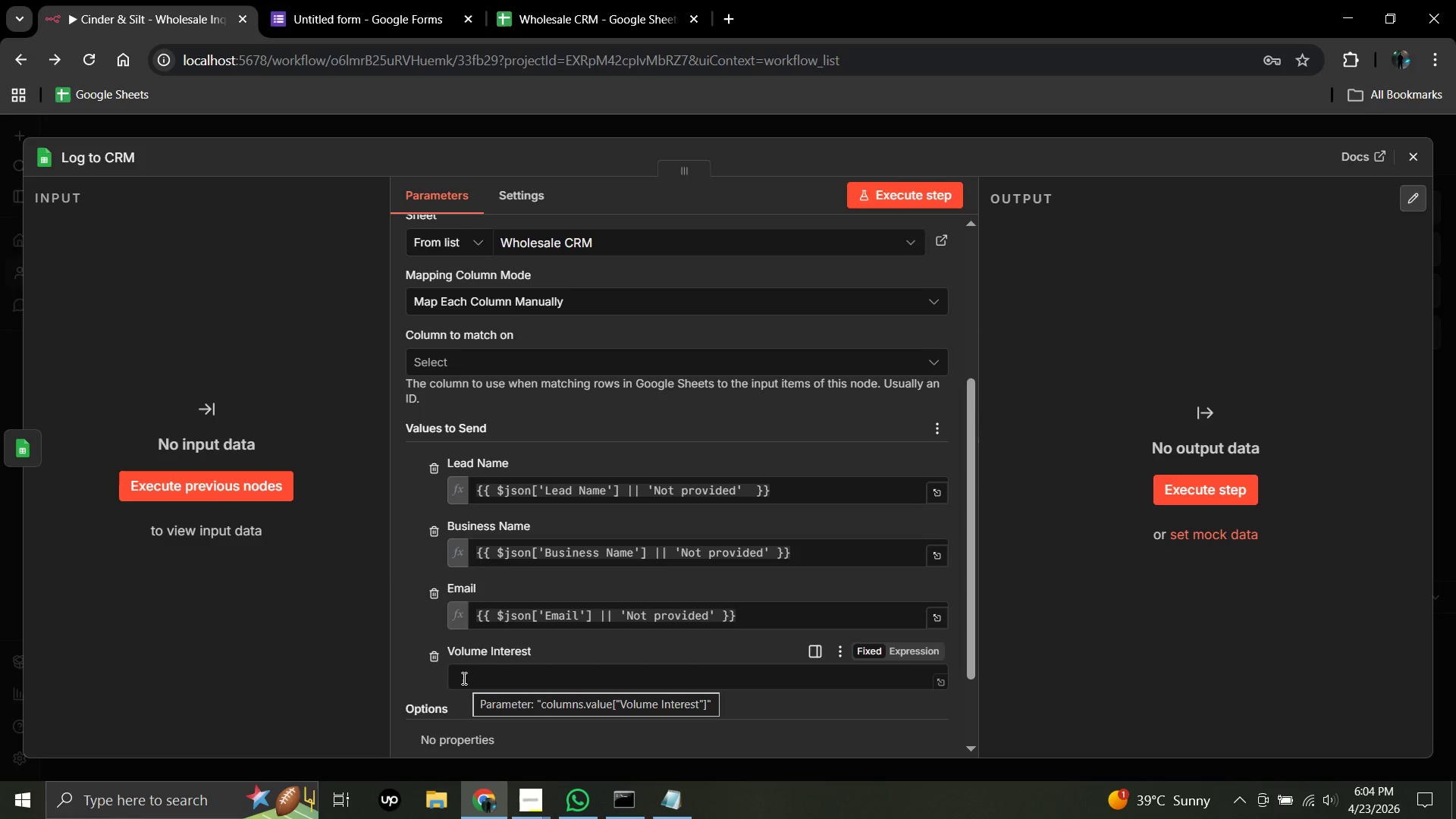 
left_click([463, 678])
 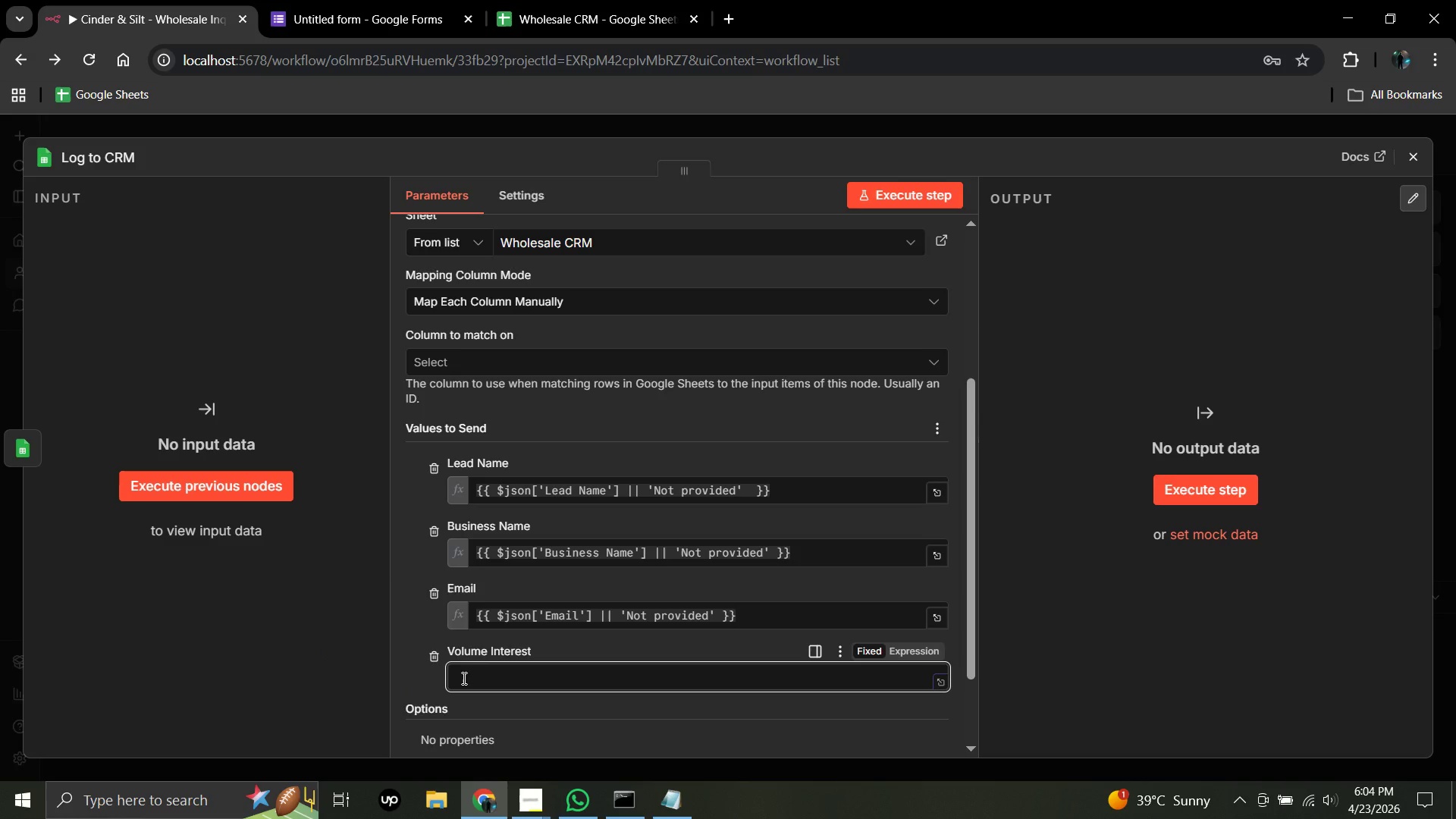 
hold_key(key=ShiftRight, duration=0.84)
 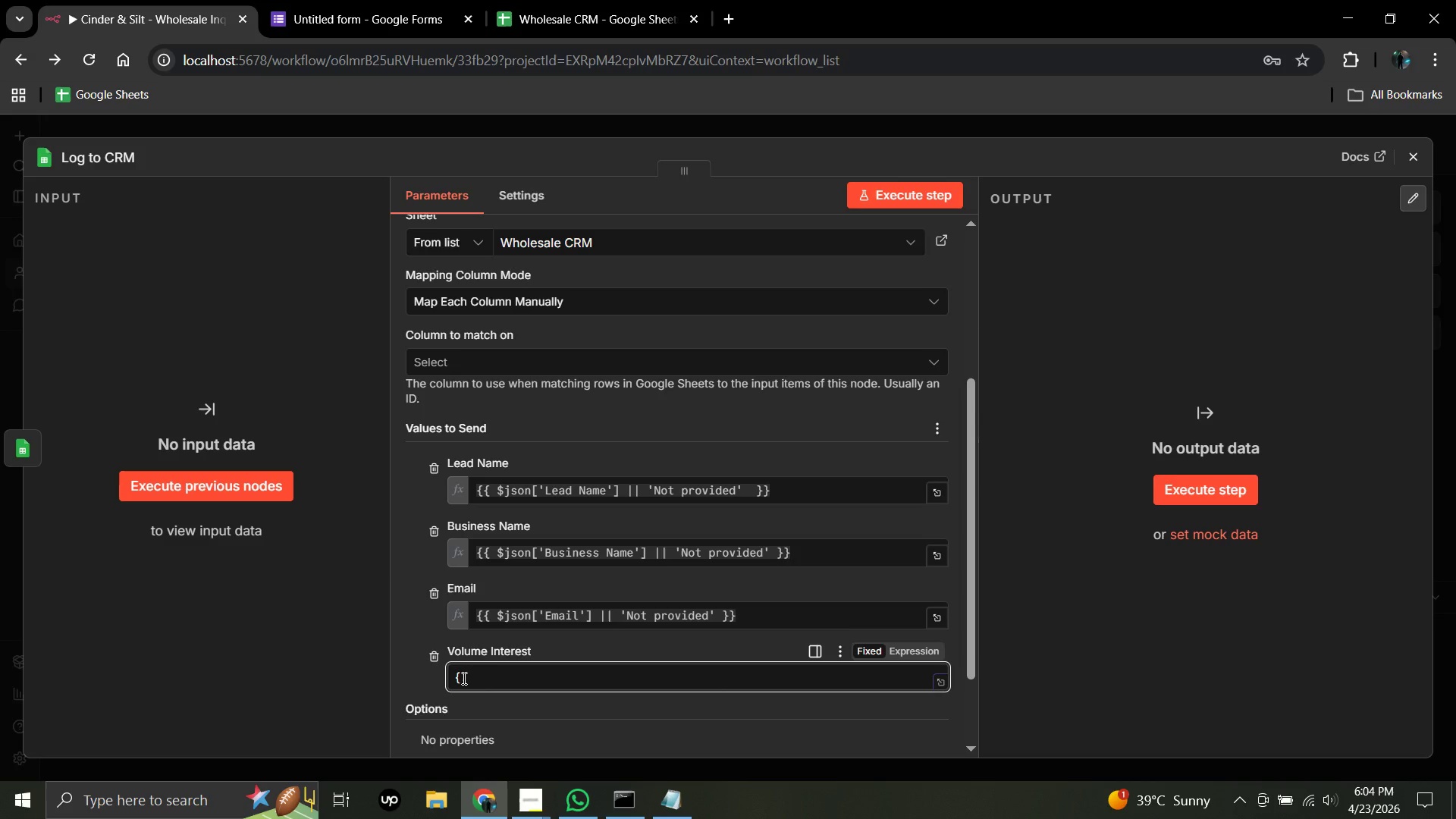 
hold_key(key=BracketLeft, duration=0.33)
 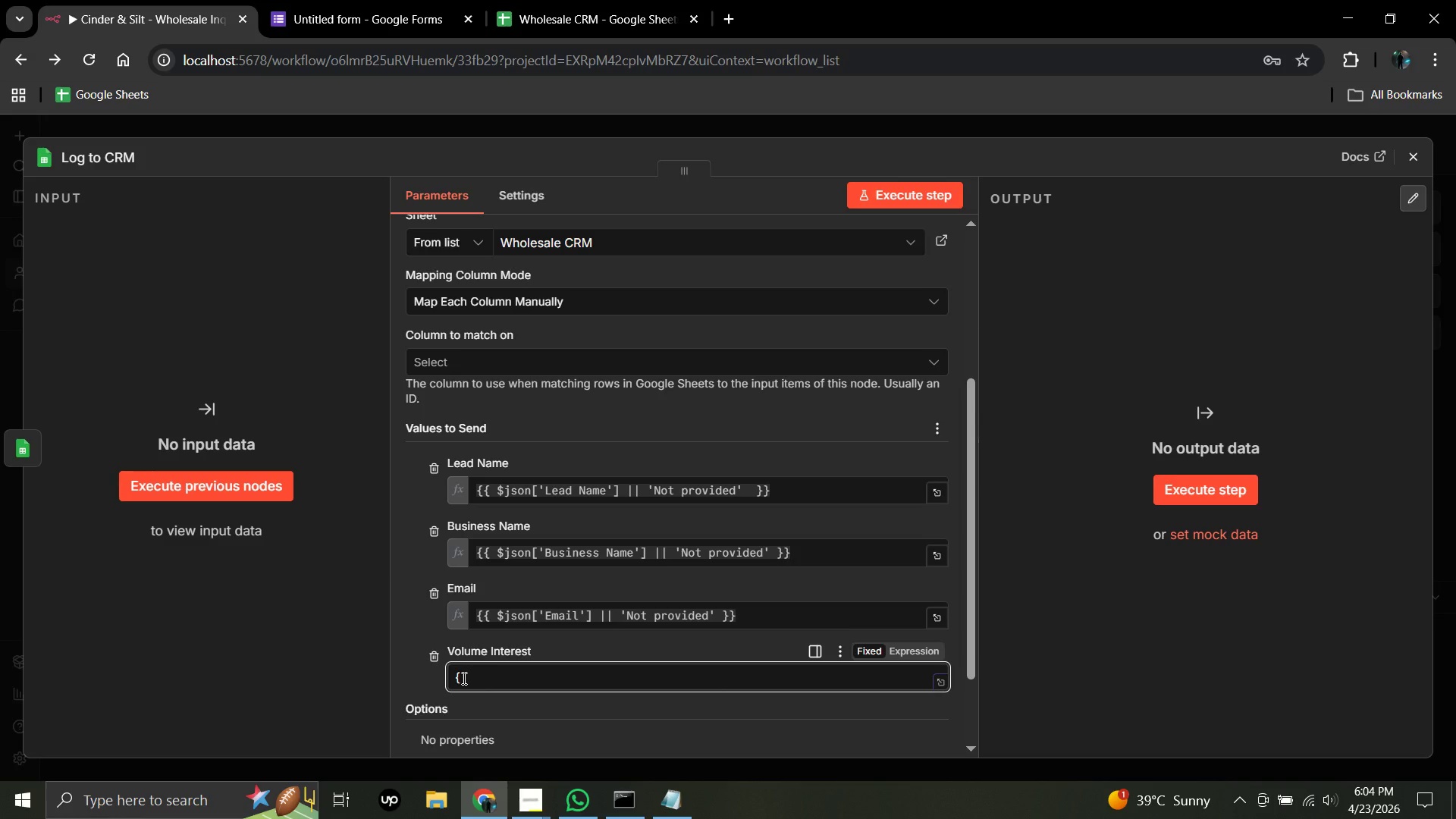 
key(Backspace)
 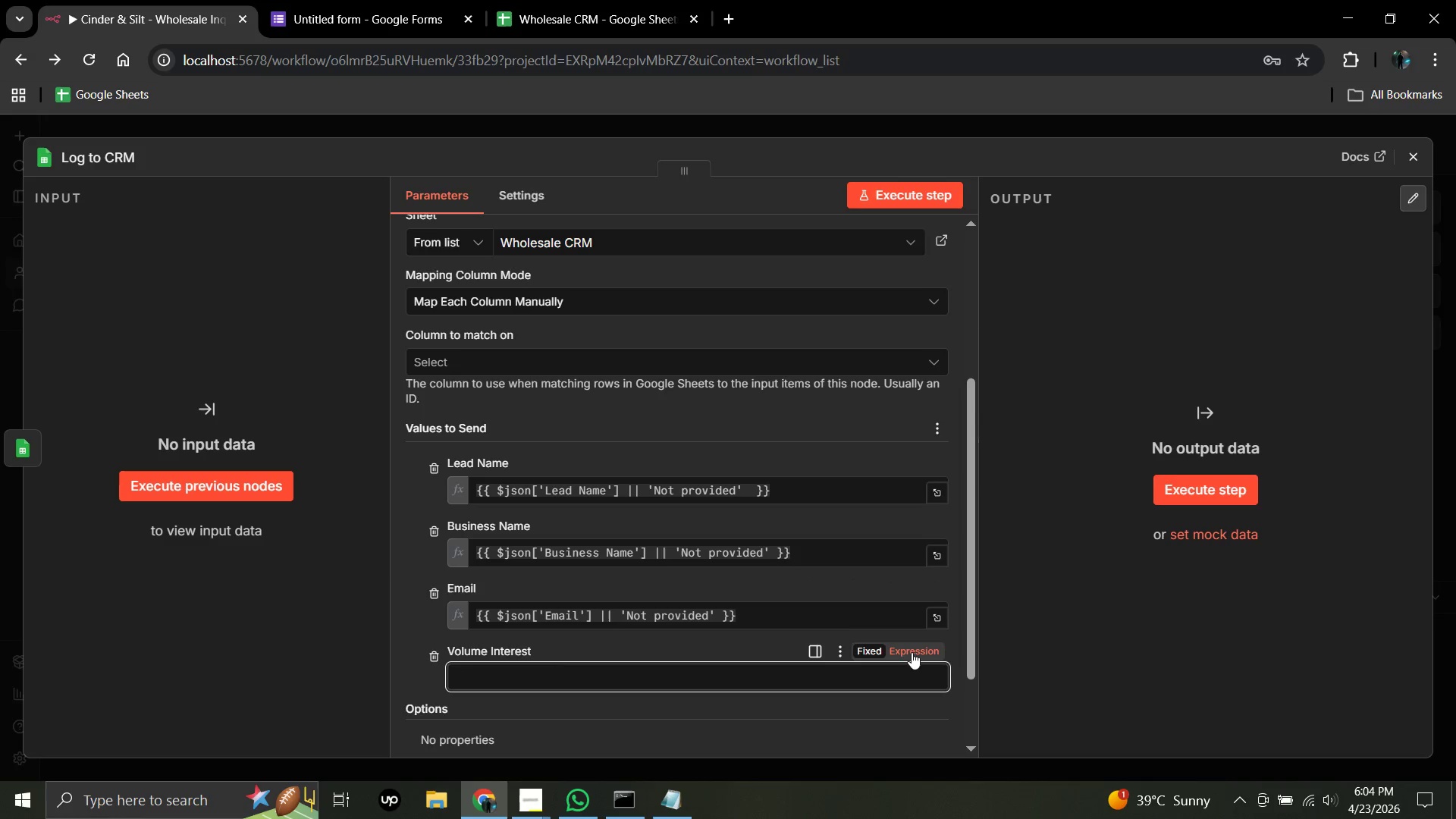 
left_click([911, 648])
 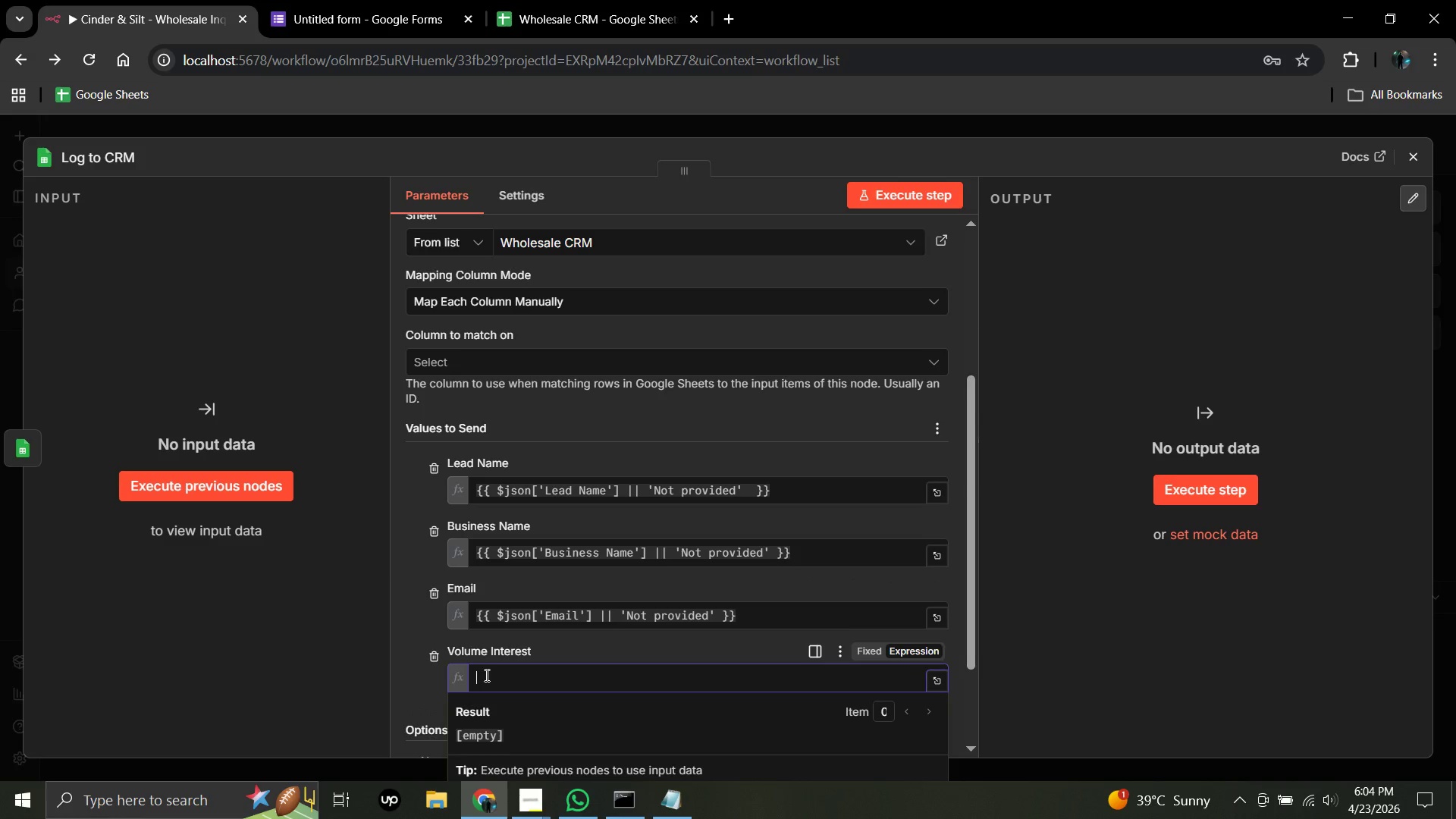 
left_click([482, 674])
 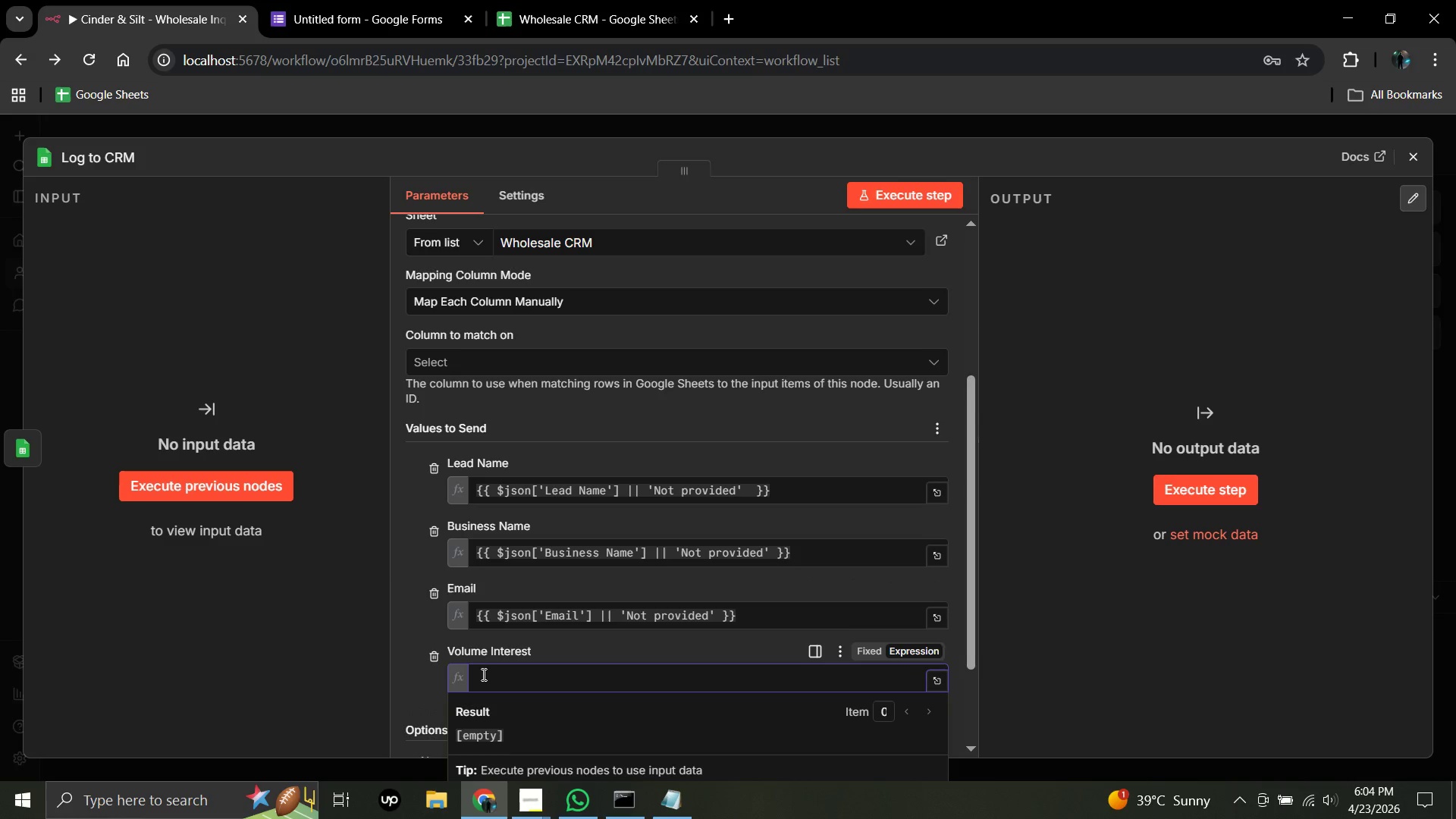 
key(Shift+BracketLeft)
 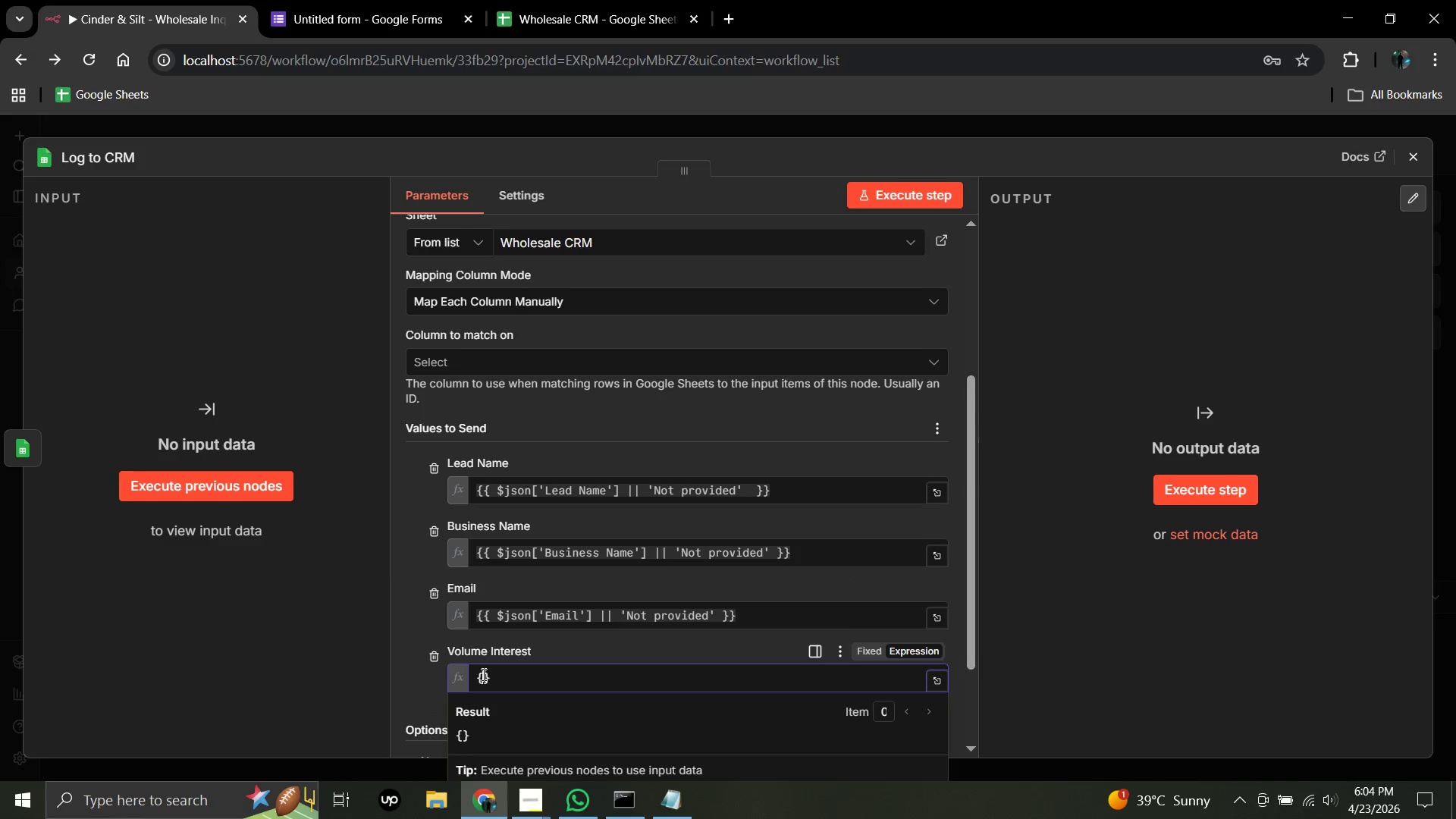 
key(Shift+ShiftRight)
 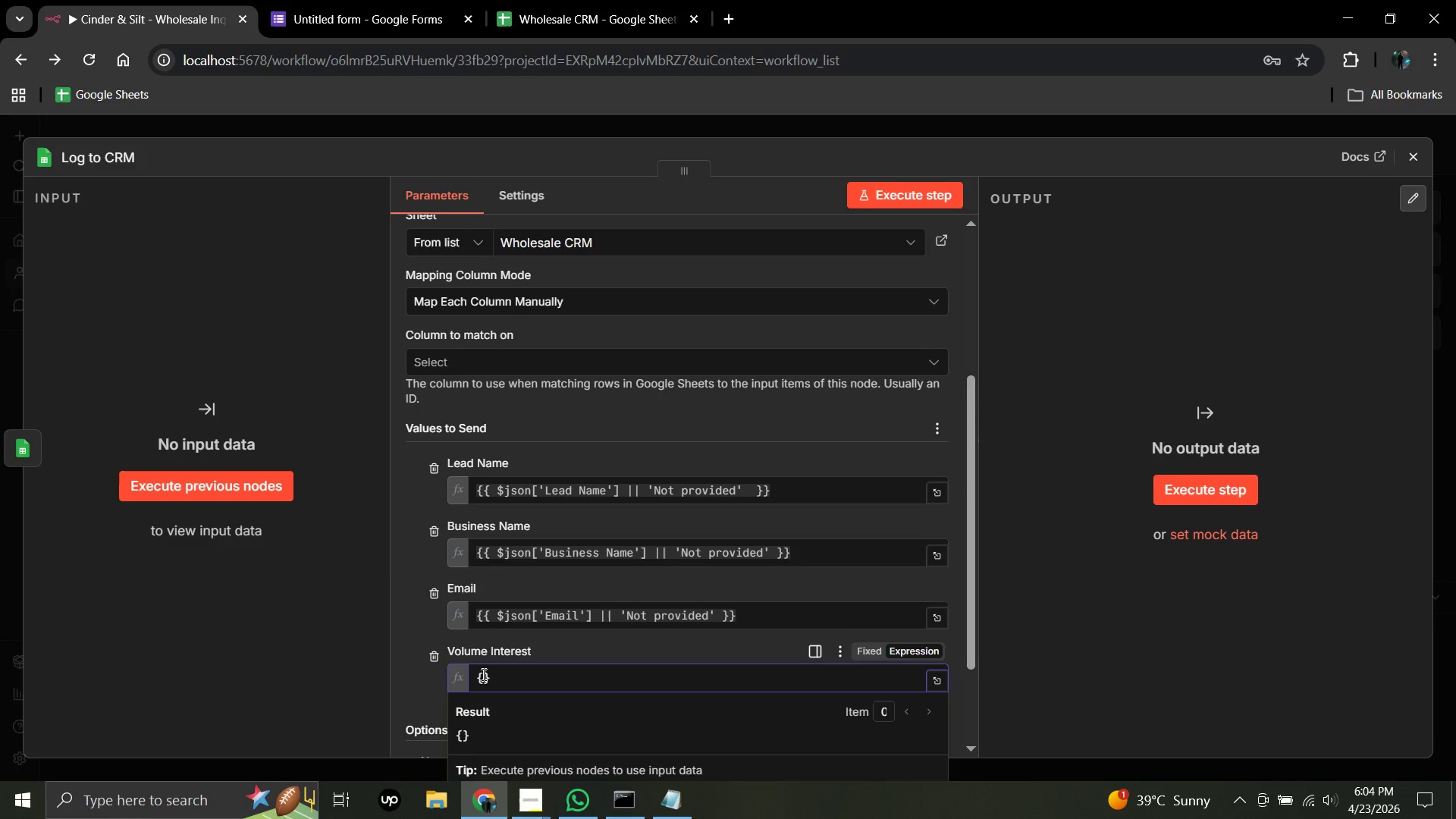 
key(Shift+BracketLeft)
 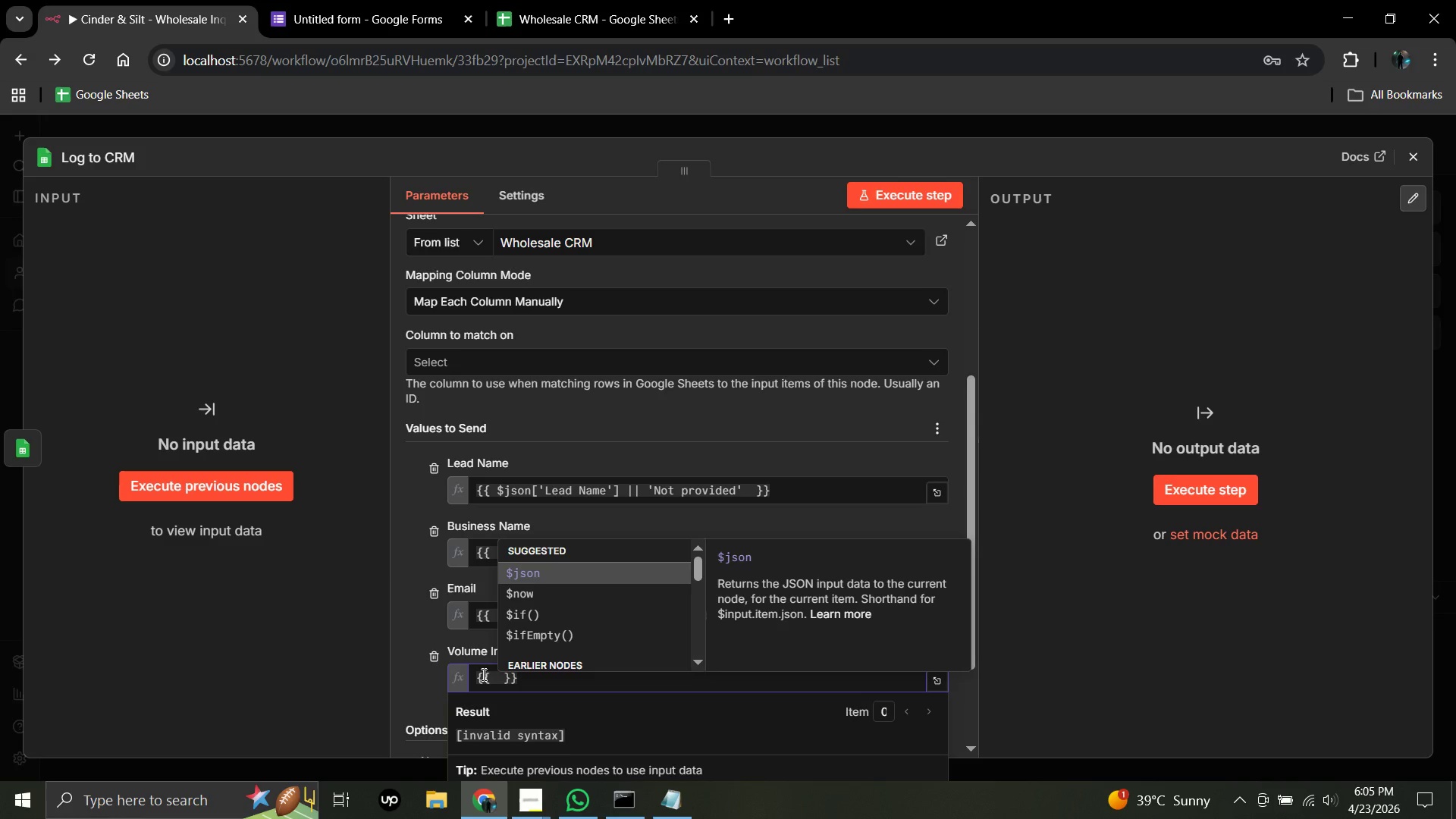 
wait(5.98)
 